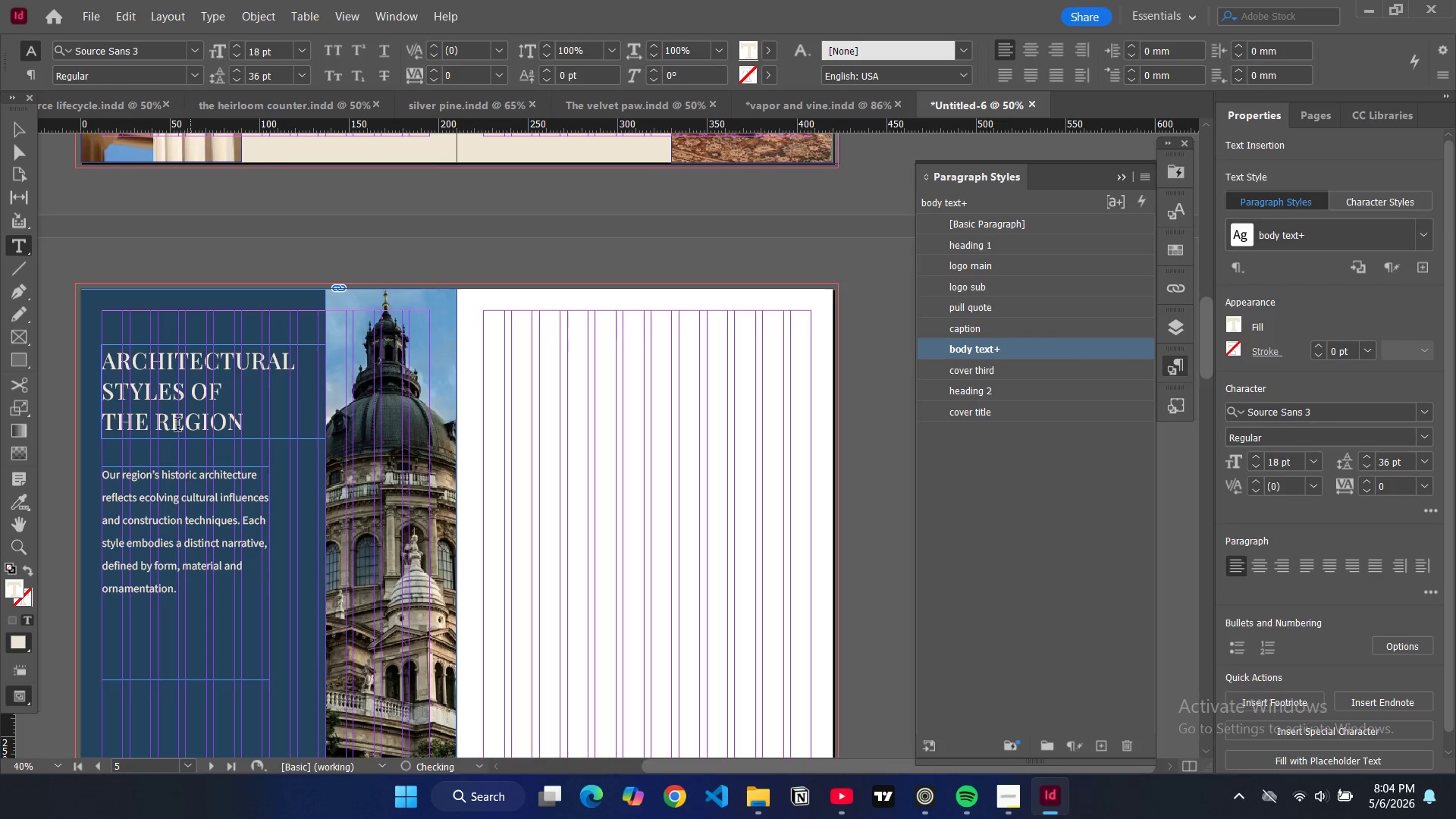 
scroll: coordinate [176, 427], scroll_direction: down, amount: 2.0
 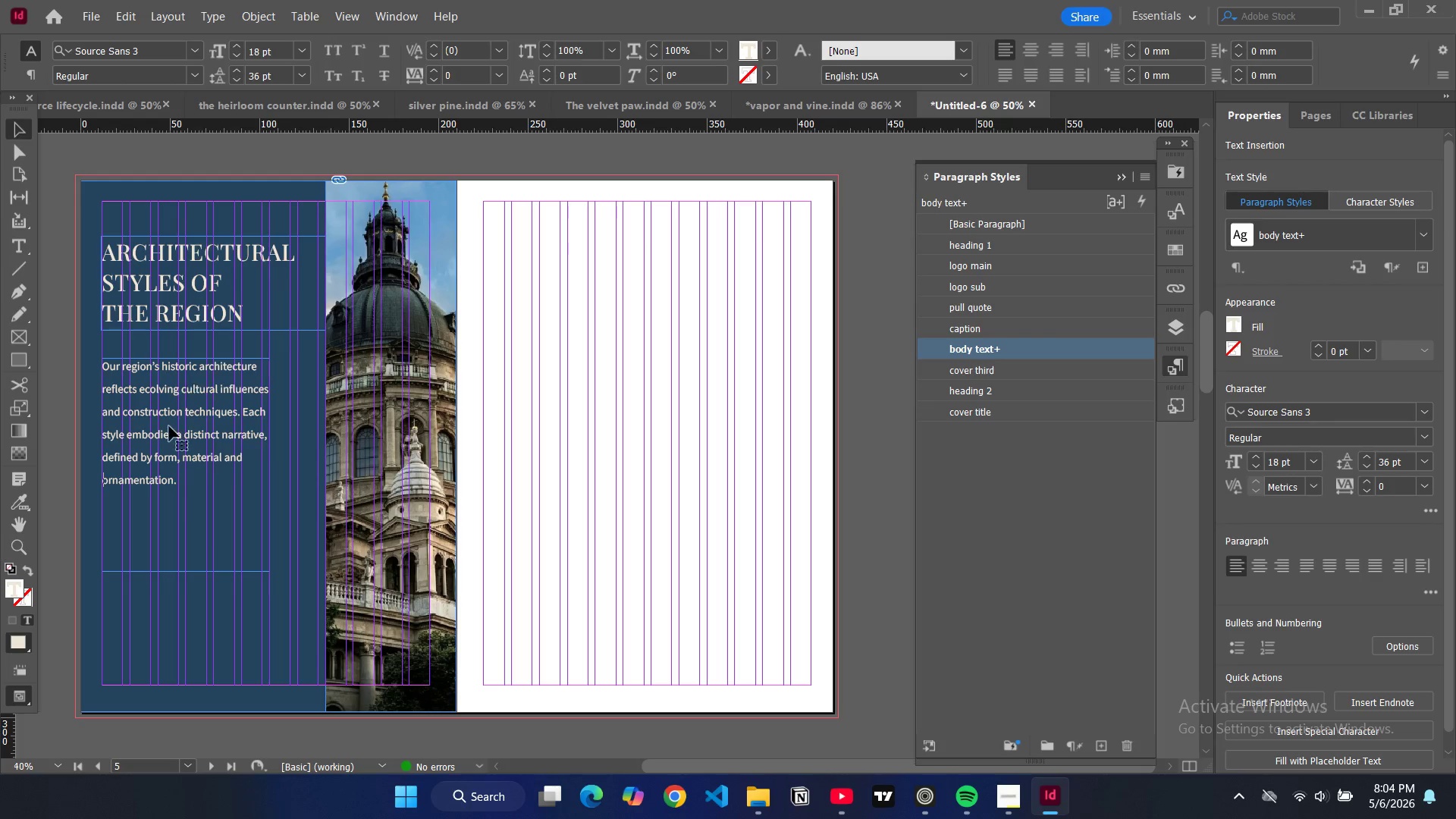 
left_click([184, 565])
 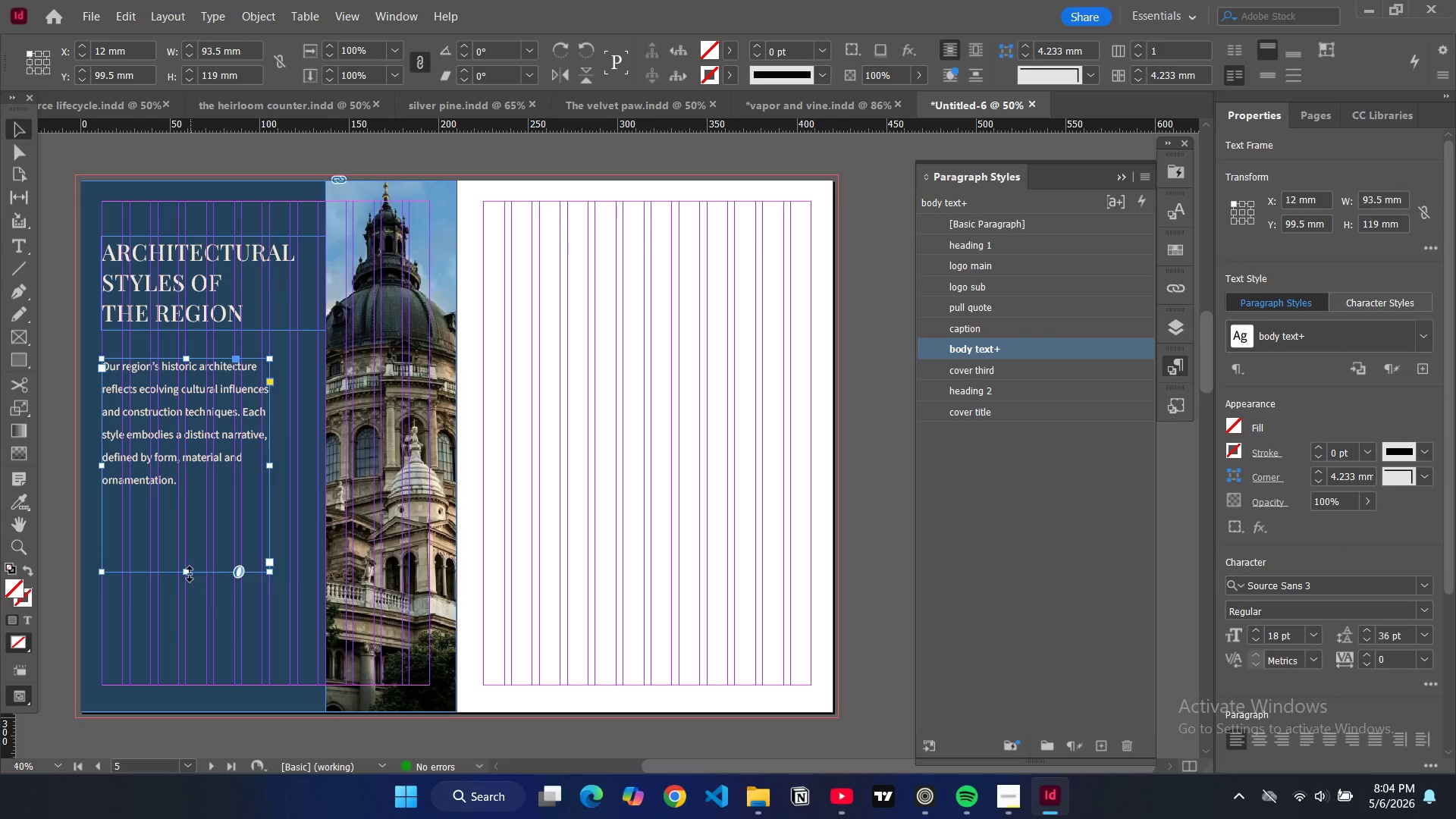 
left_click_drag(start_coordinate=[190, 574], to_coordinate=[196, 502])
 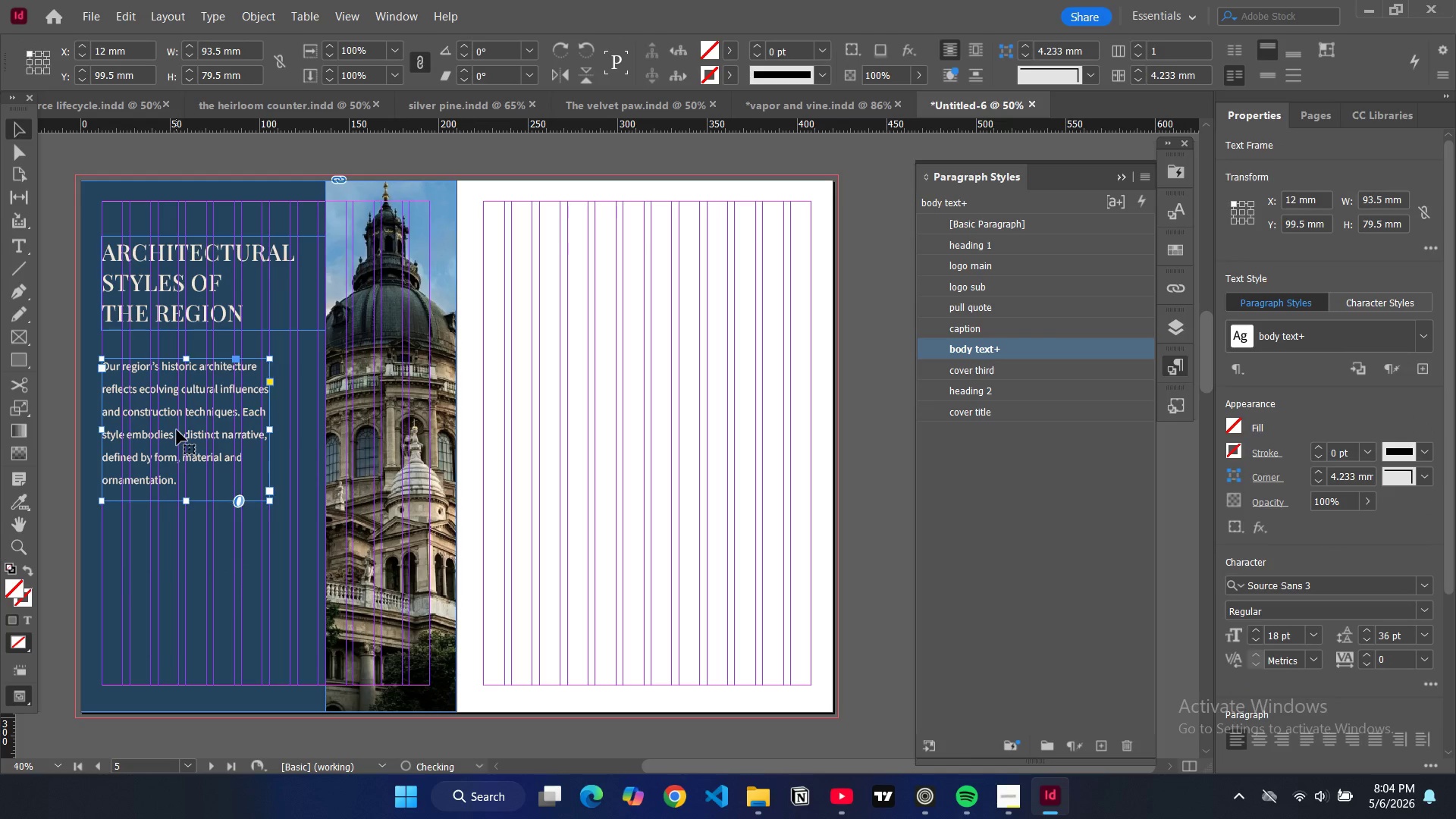 
left_click_drag(start_coordinate=[177, 430], to_coordinate=[177, 500])
 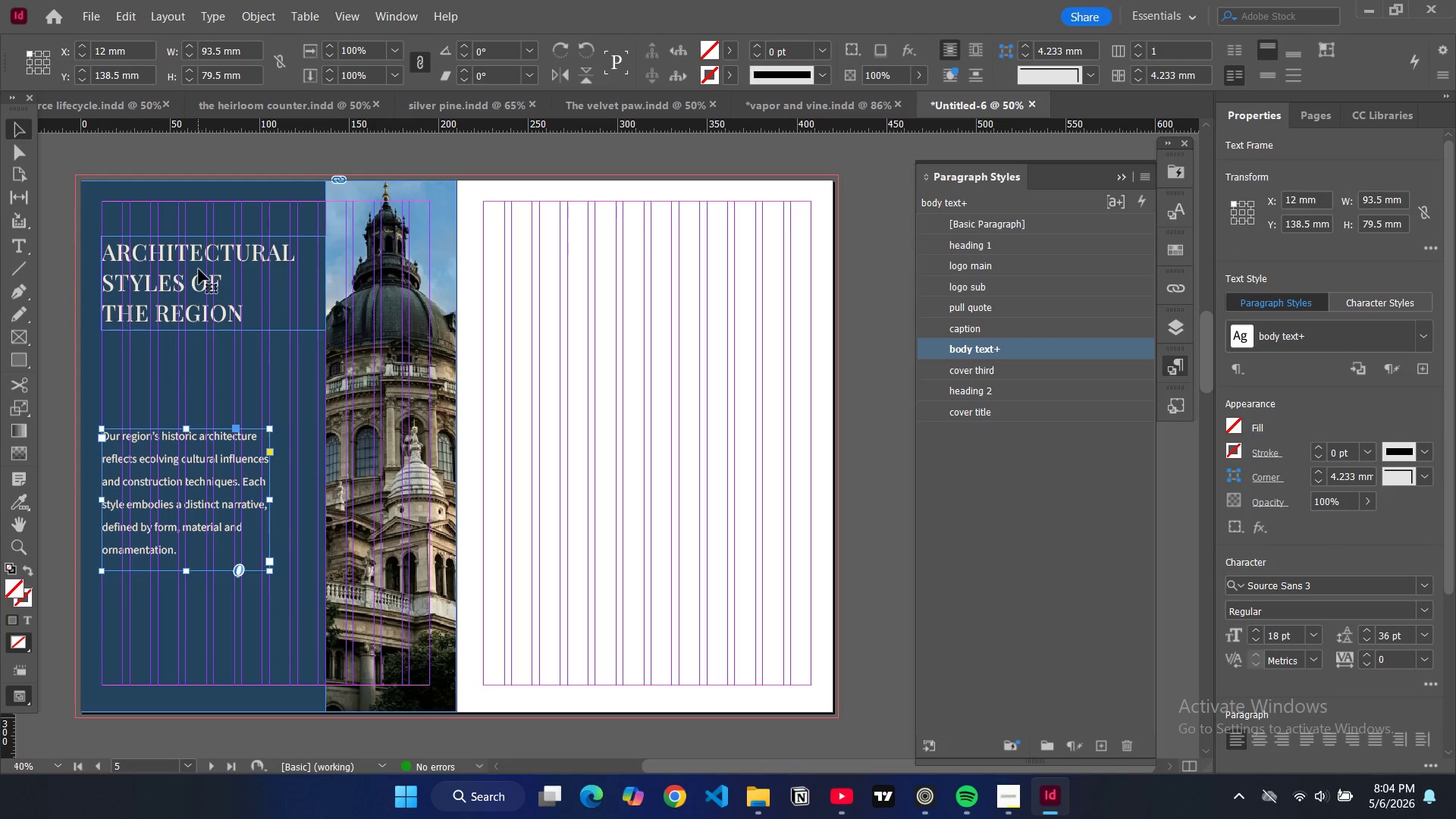 
left_click_drag(start_coordinate=[207, 273], to_coordinate=[209, 315])
 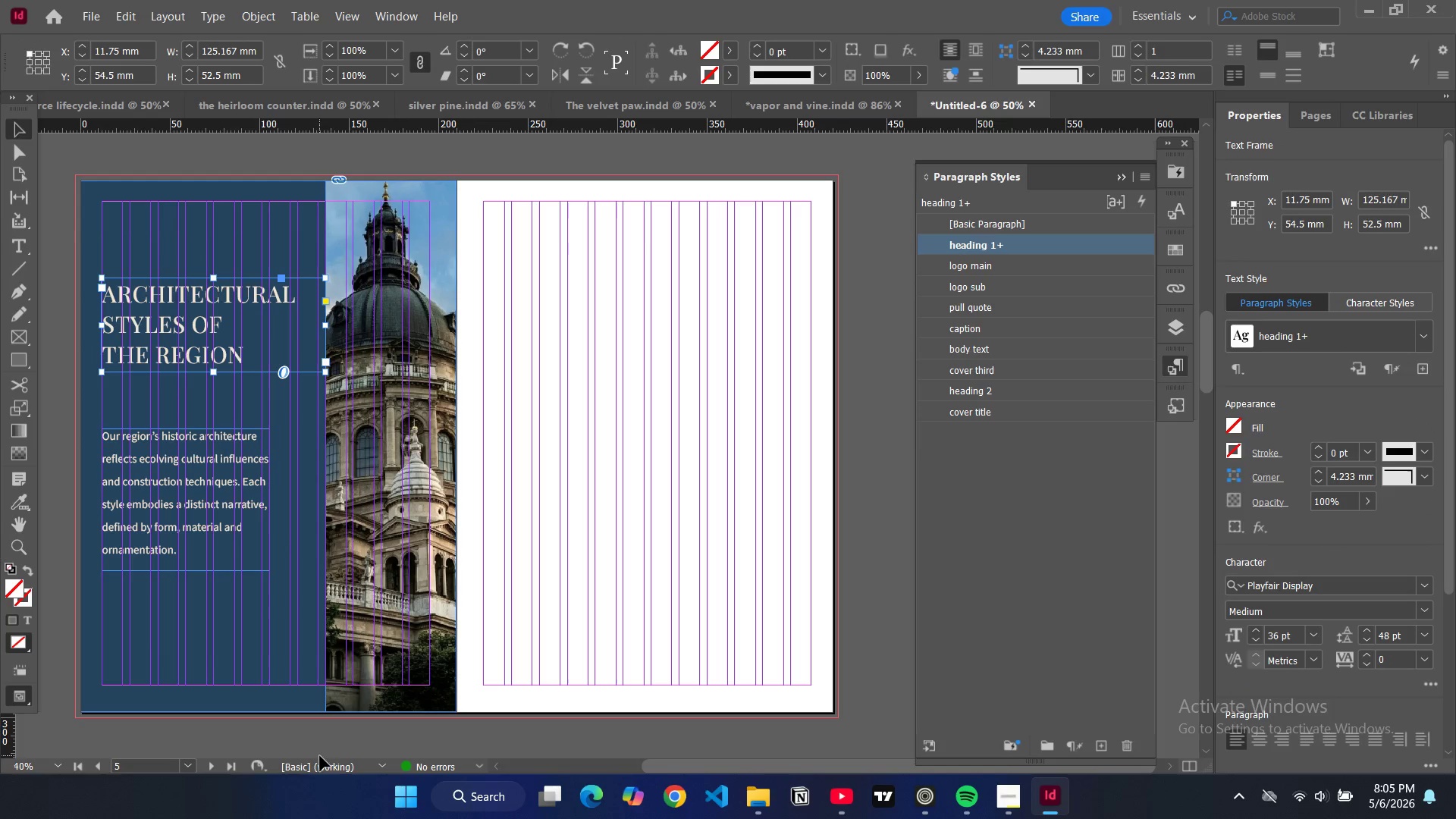 
left_click([322, 739])
 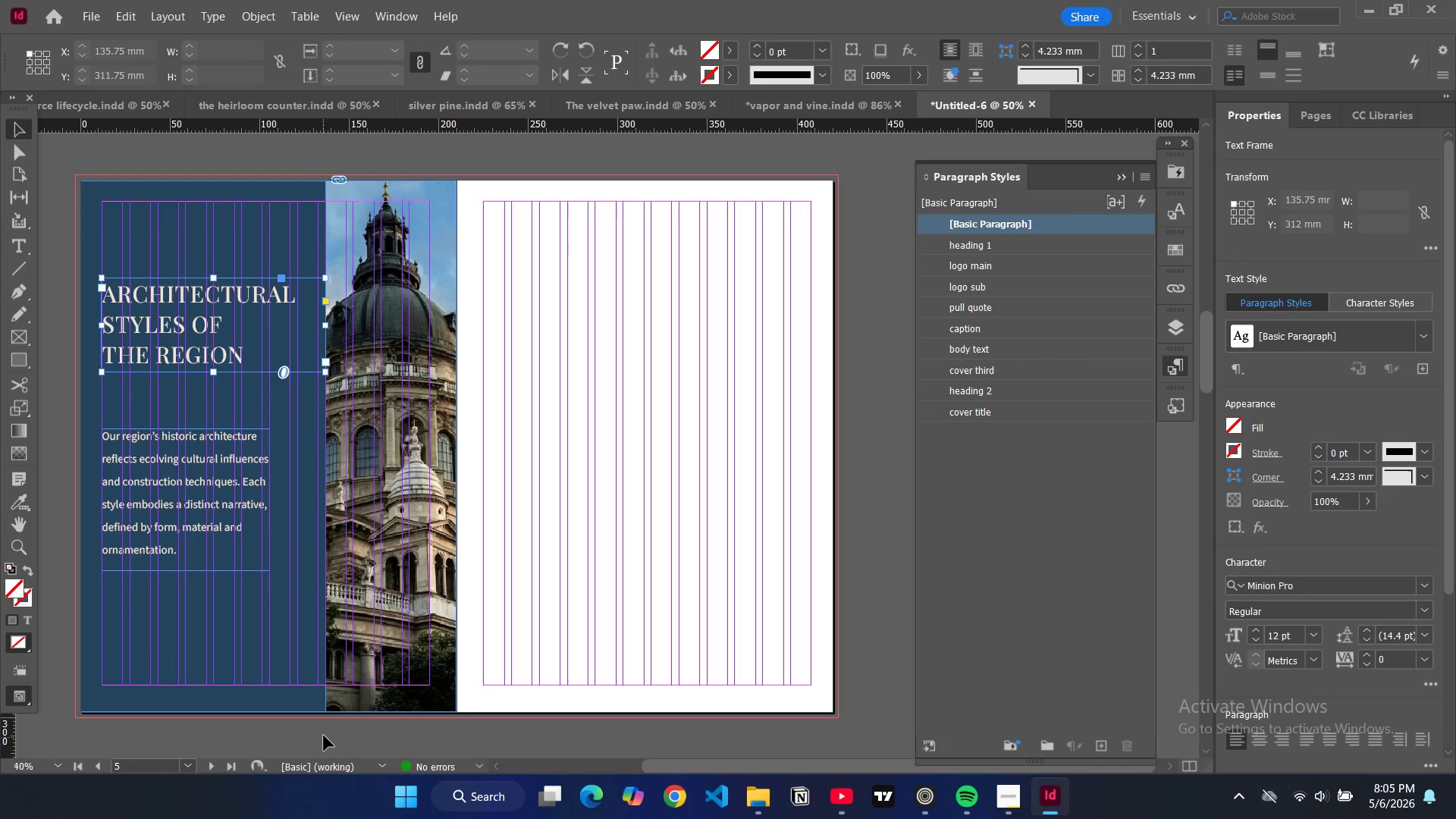 
key(W)
 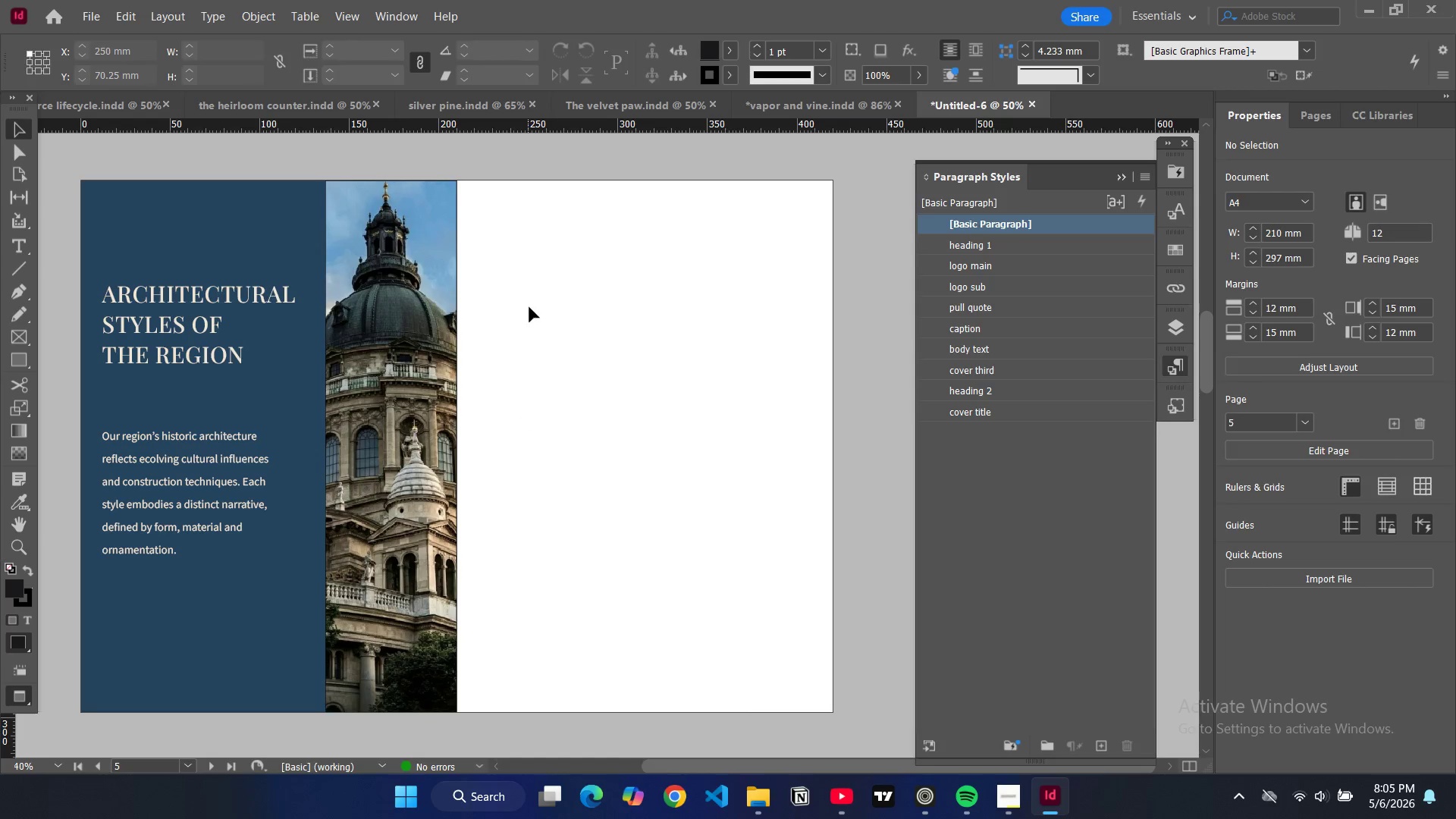 
scroll: coordinate [535, 318], scroll_direction: up, amount: 14.0
 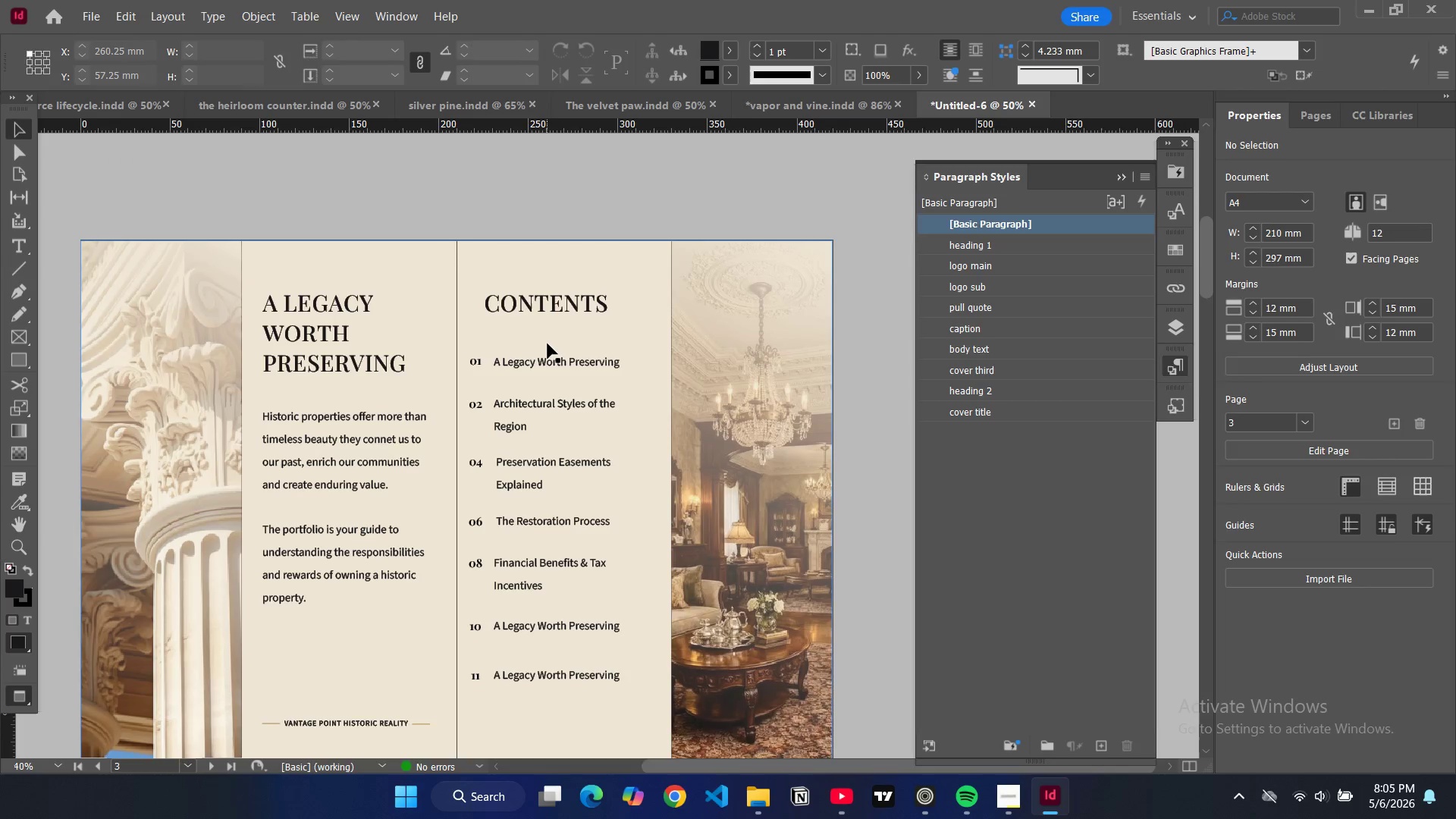 
key(W)
 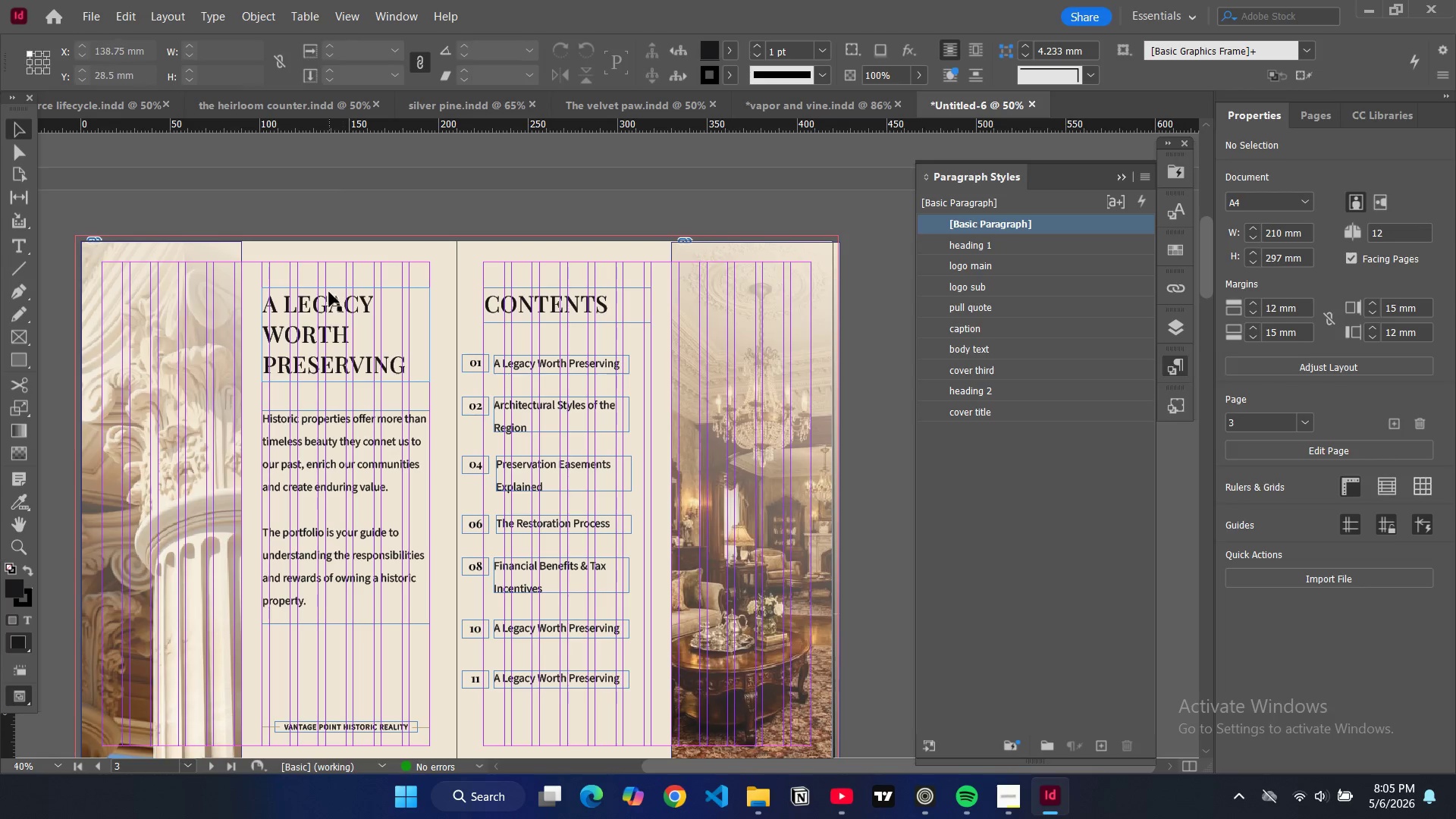 
left_click([340, 312])
 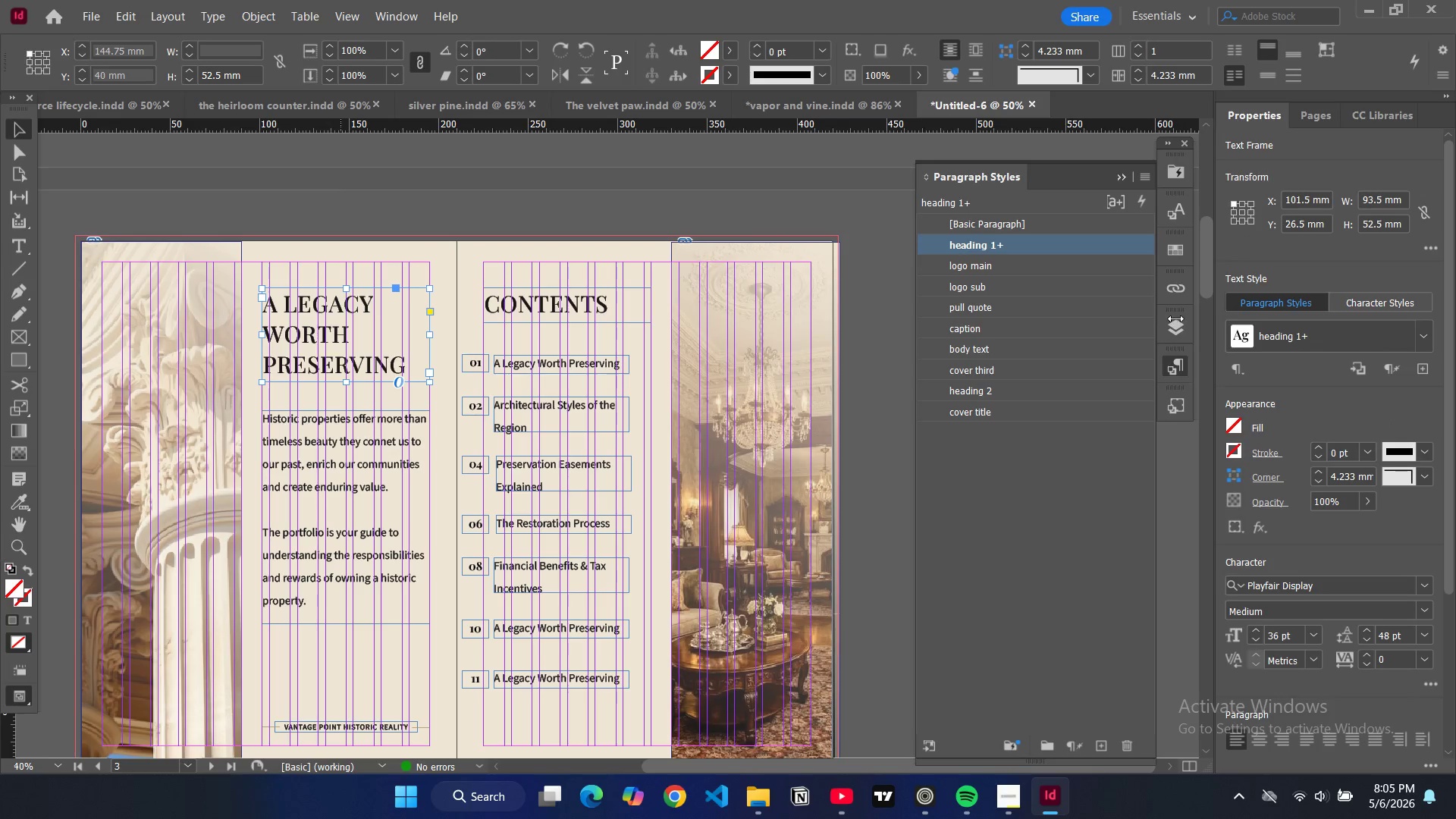 
left_click([1177, 336])
 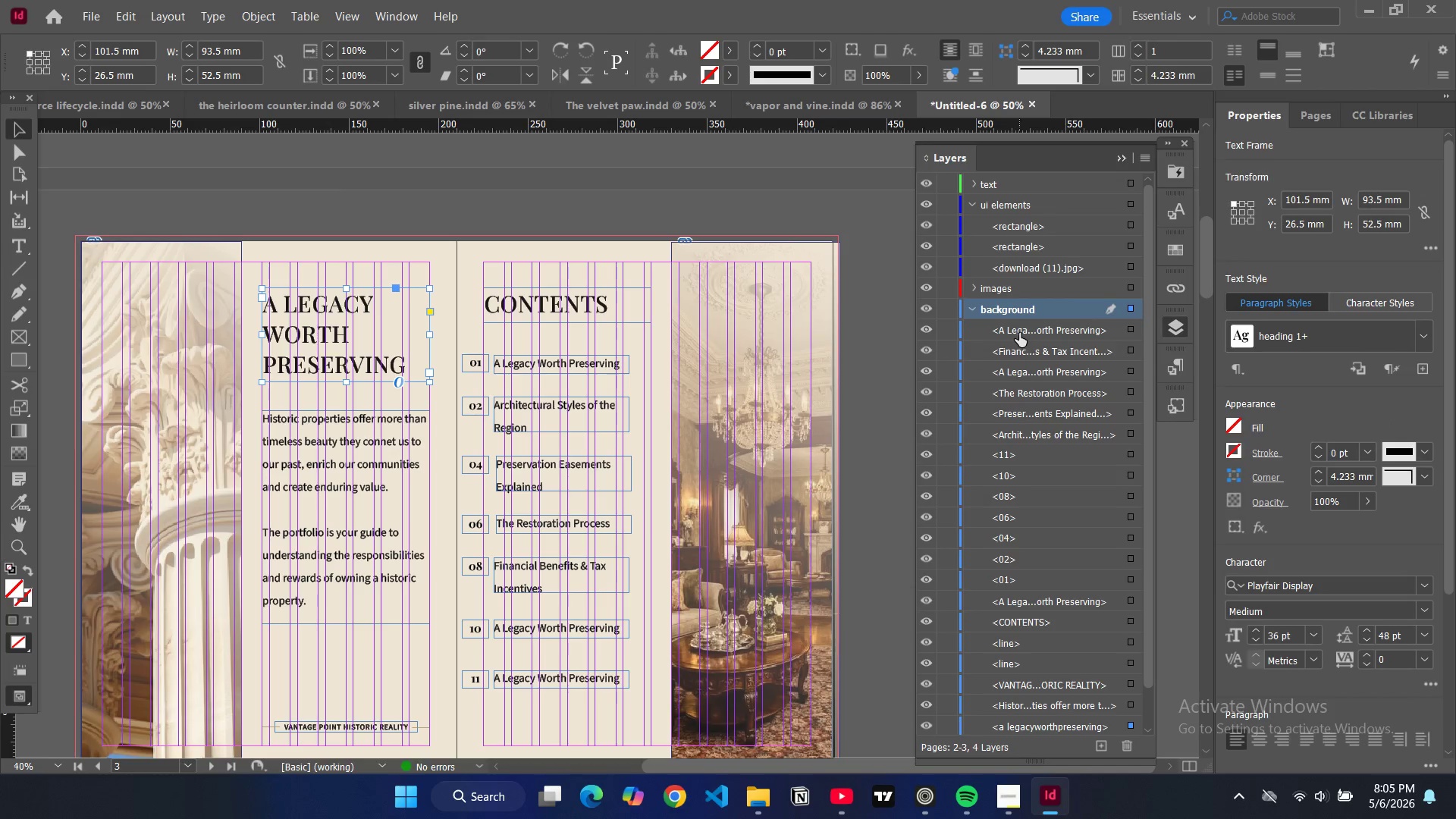 
left_click_drag(start_coordinate=[1020, 334], to_coordinate=[1014, 190])
 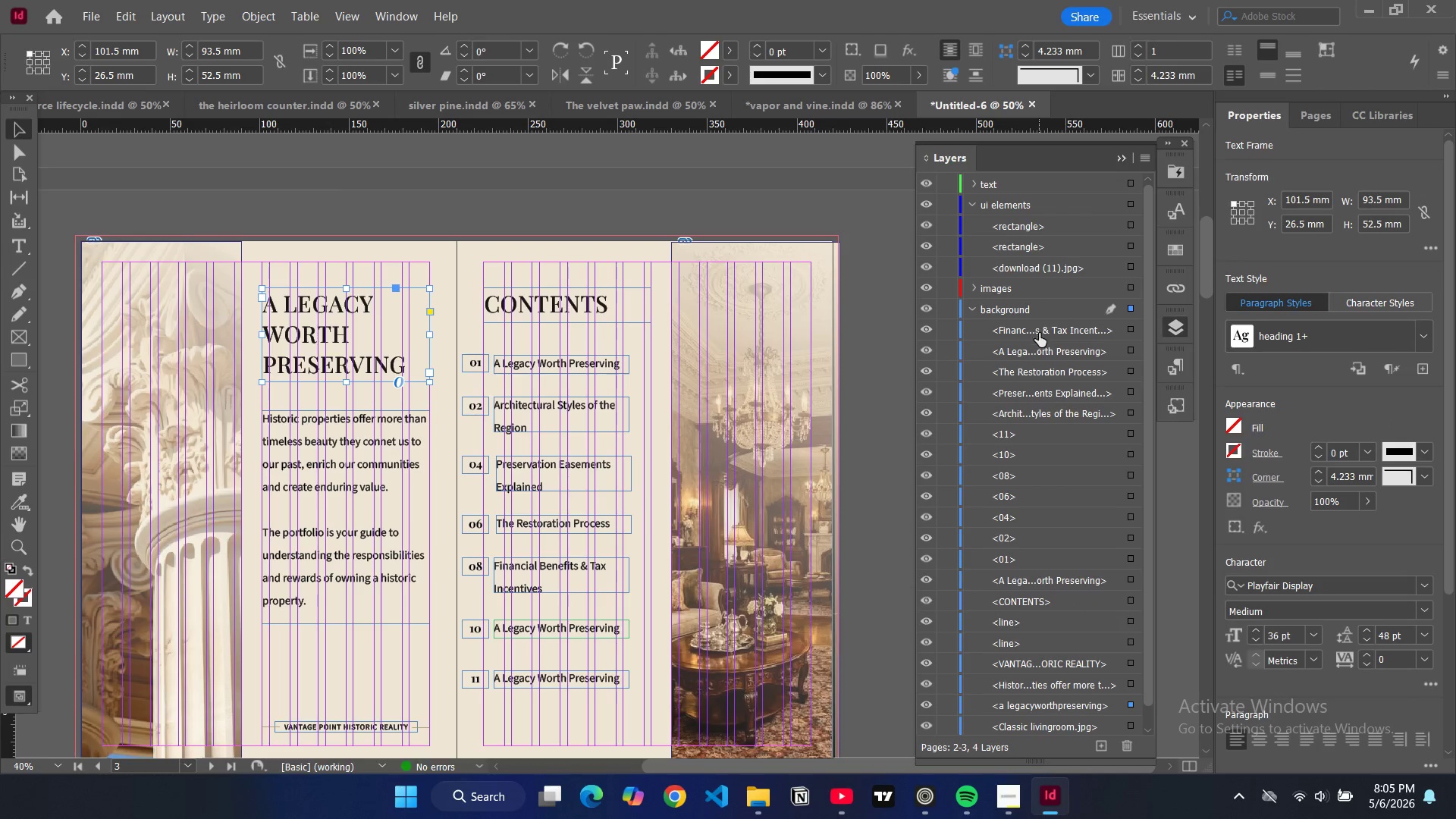 
left_click([1039, 337])
 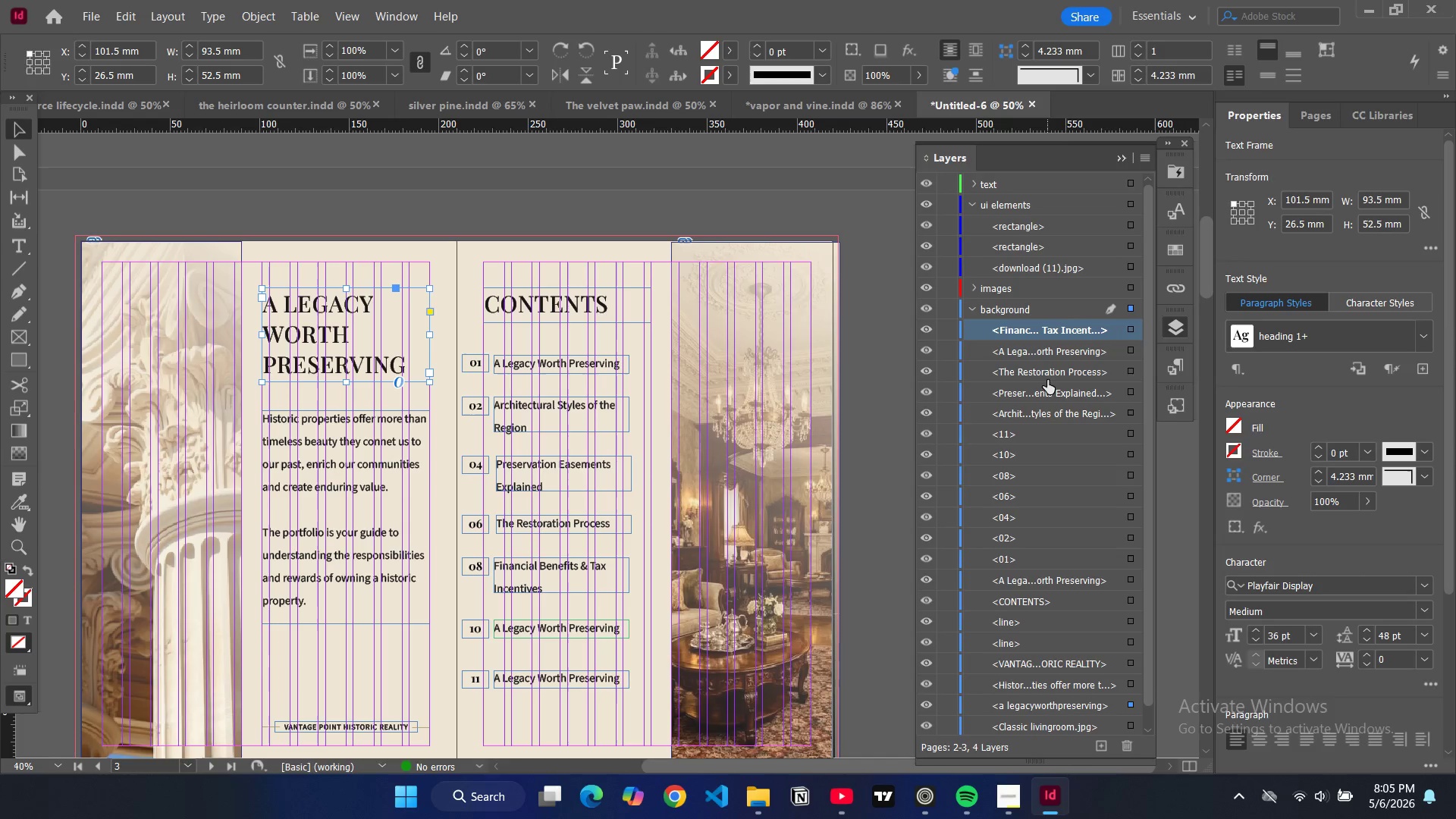 
mouse_move([1059, 338])
 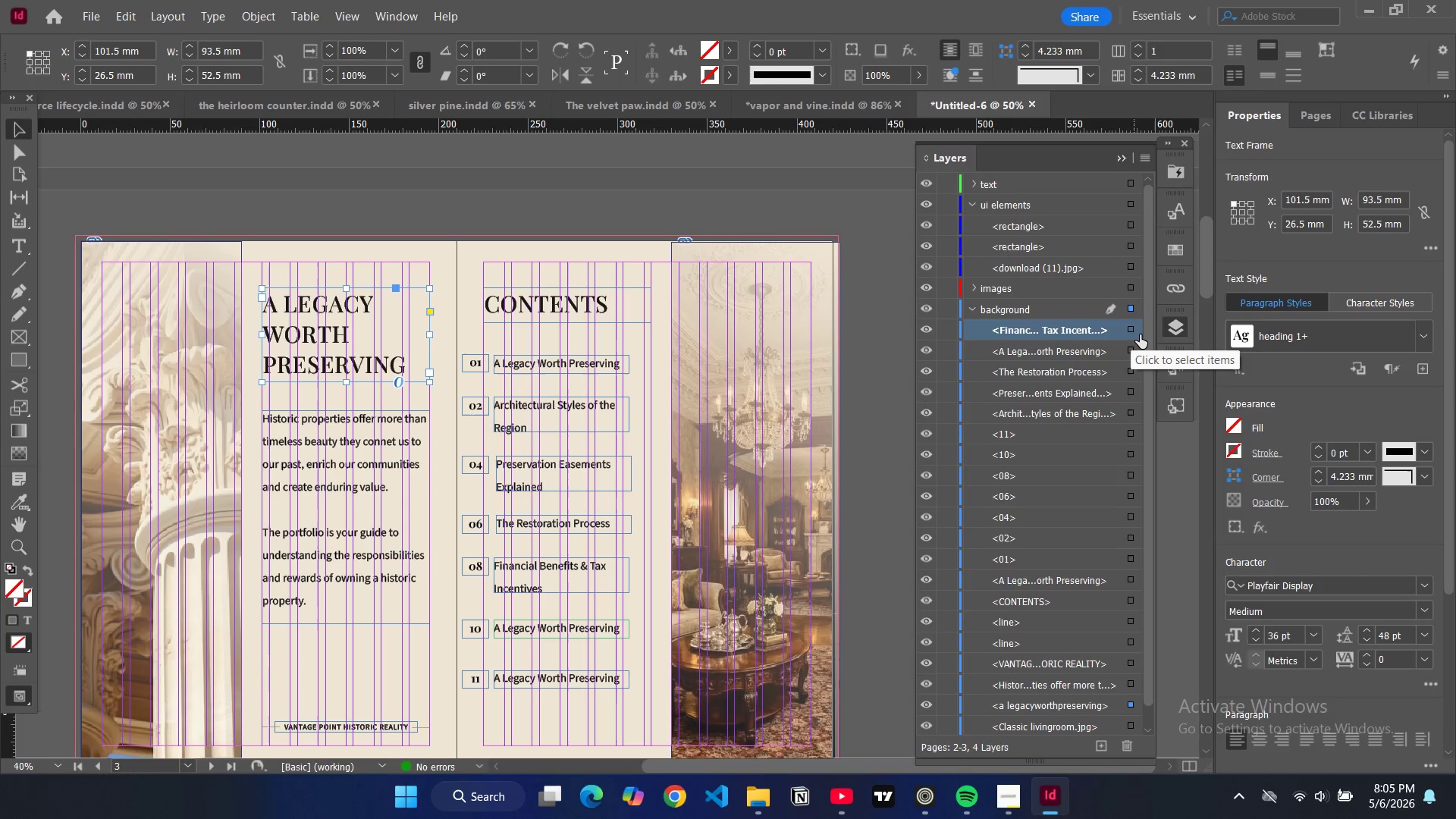 
left_click([1133, 333])
 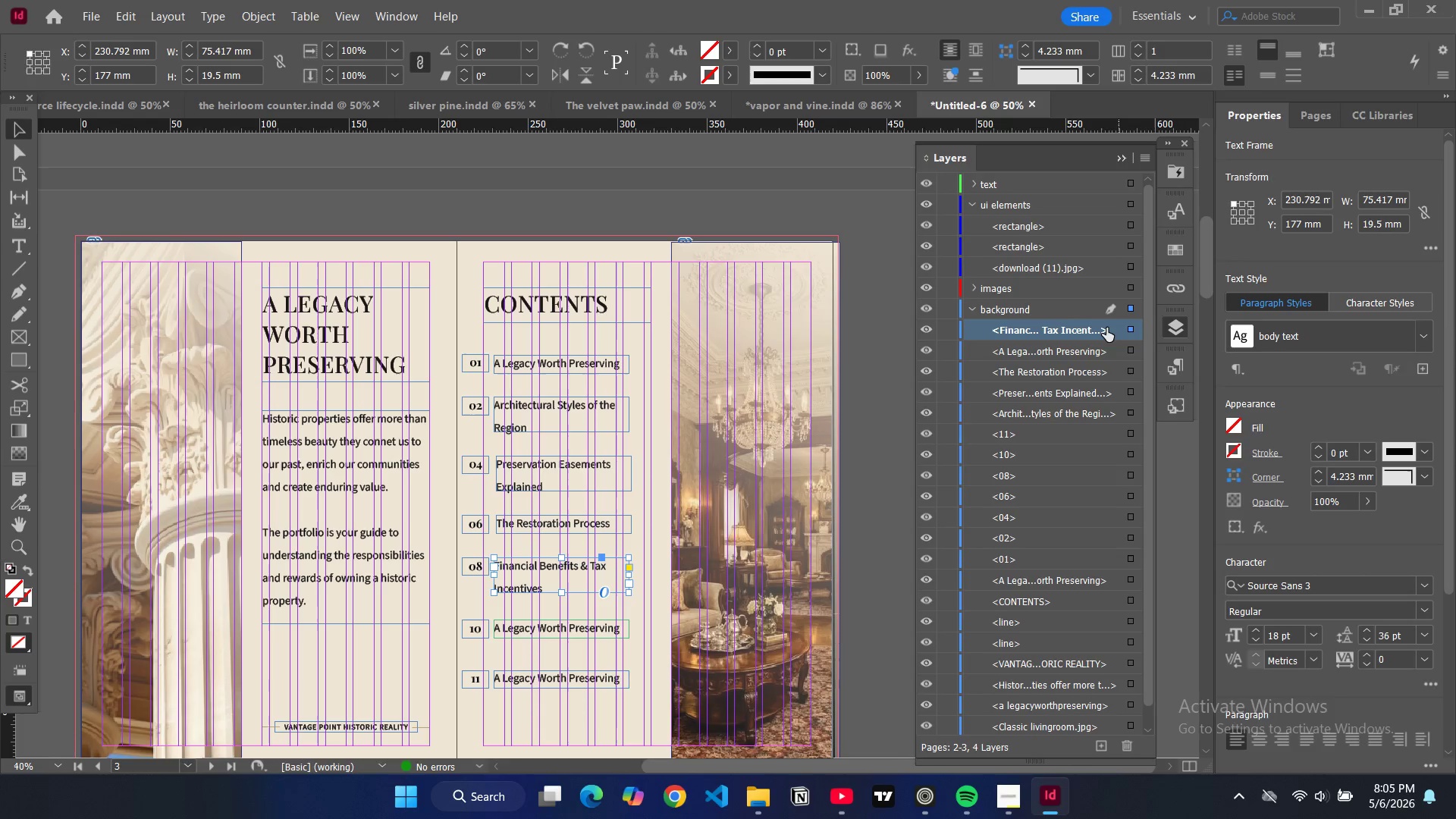 
left_click_drag(start_coordinate=[1097, 327], to_coordinate=[1065, 189])
 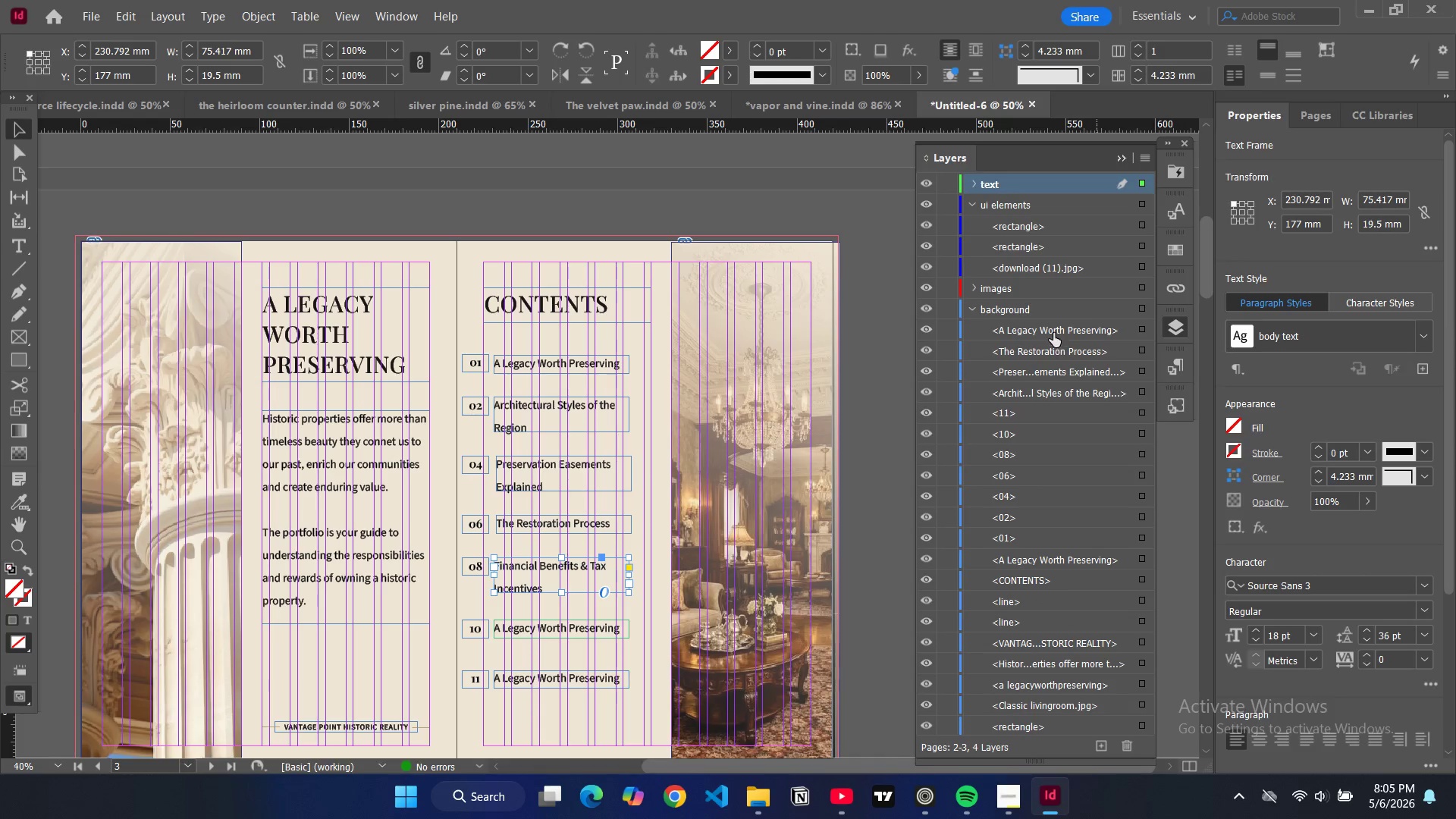 
left_click_drag(start_coordinate=[1052, 331], to_coordinate=[1035, 196])
 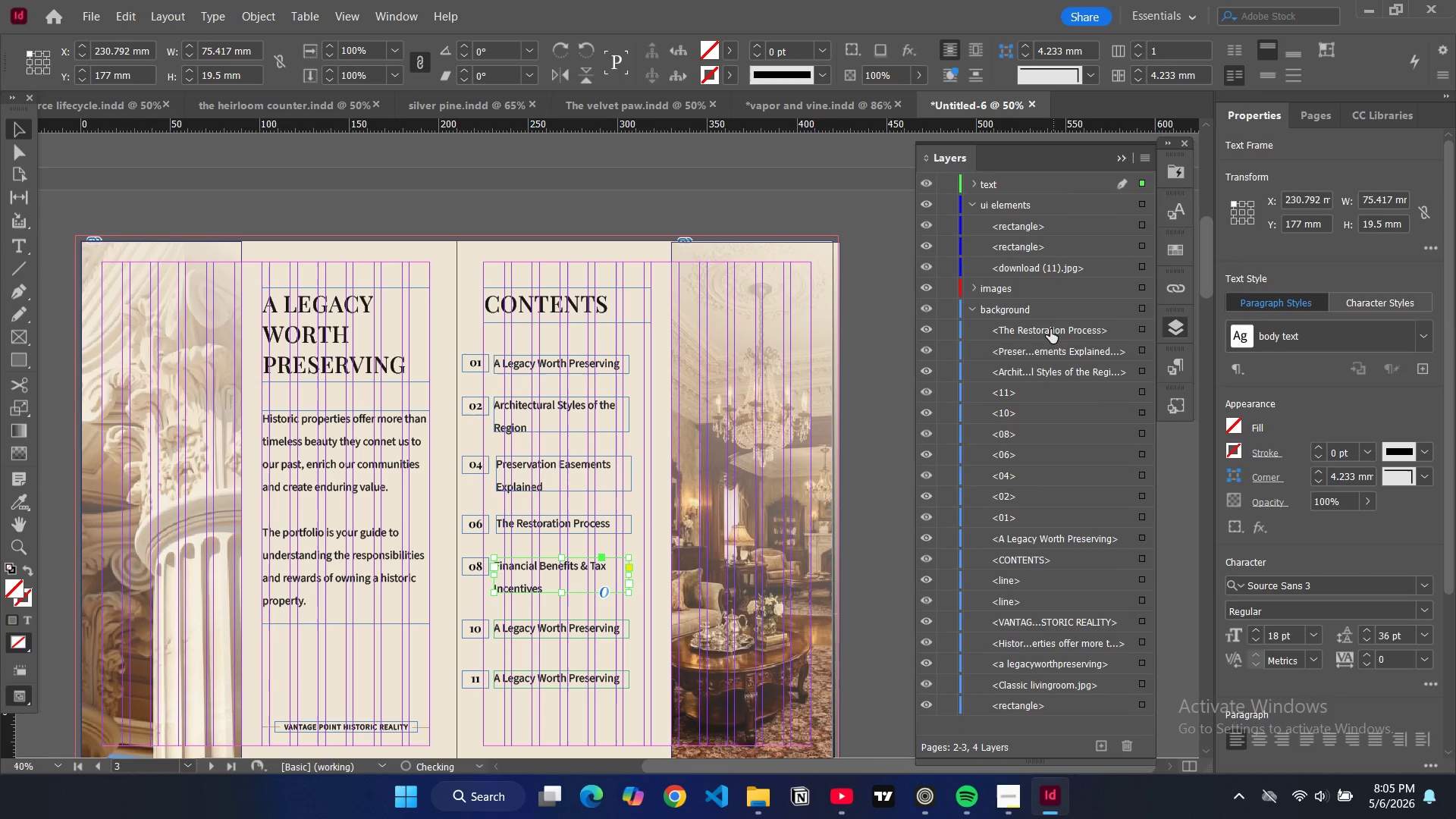 
left_click_drag(start_coordinate=[1050, 329], to_coordinate=[1034, 190])
 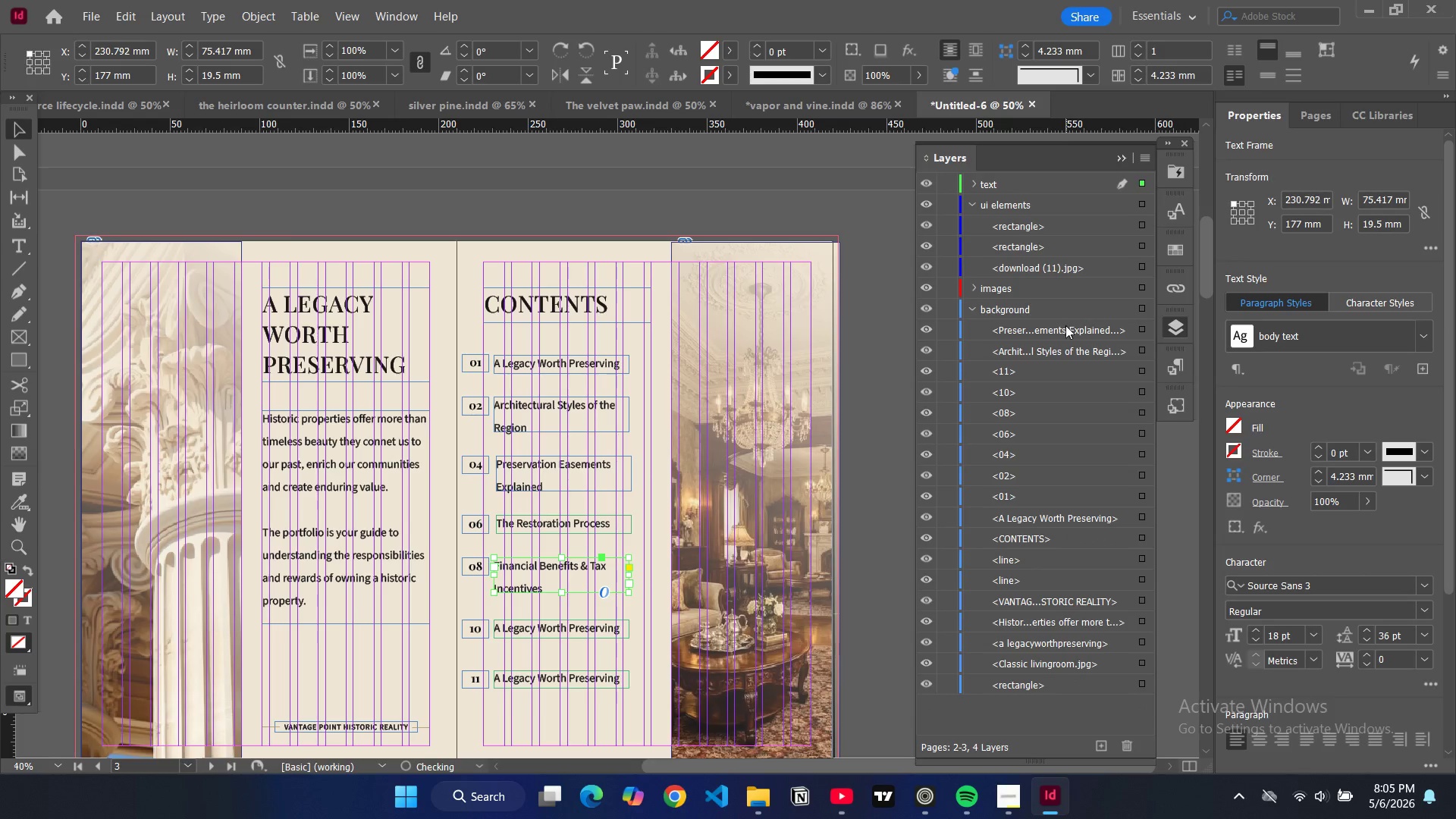 
left_click_drag(start_coordinate=[1065, 328], to_coordinate=[1018, 187])
 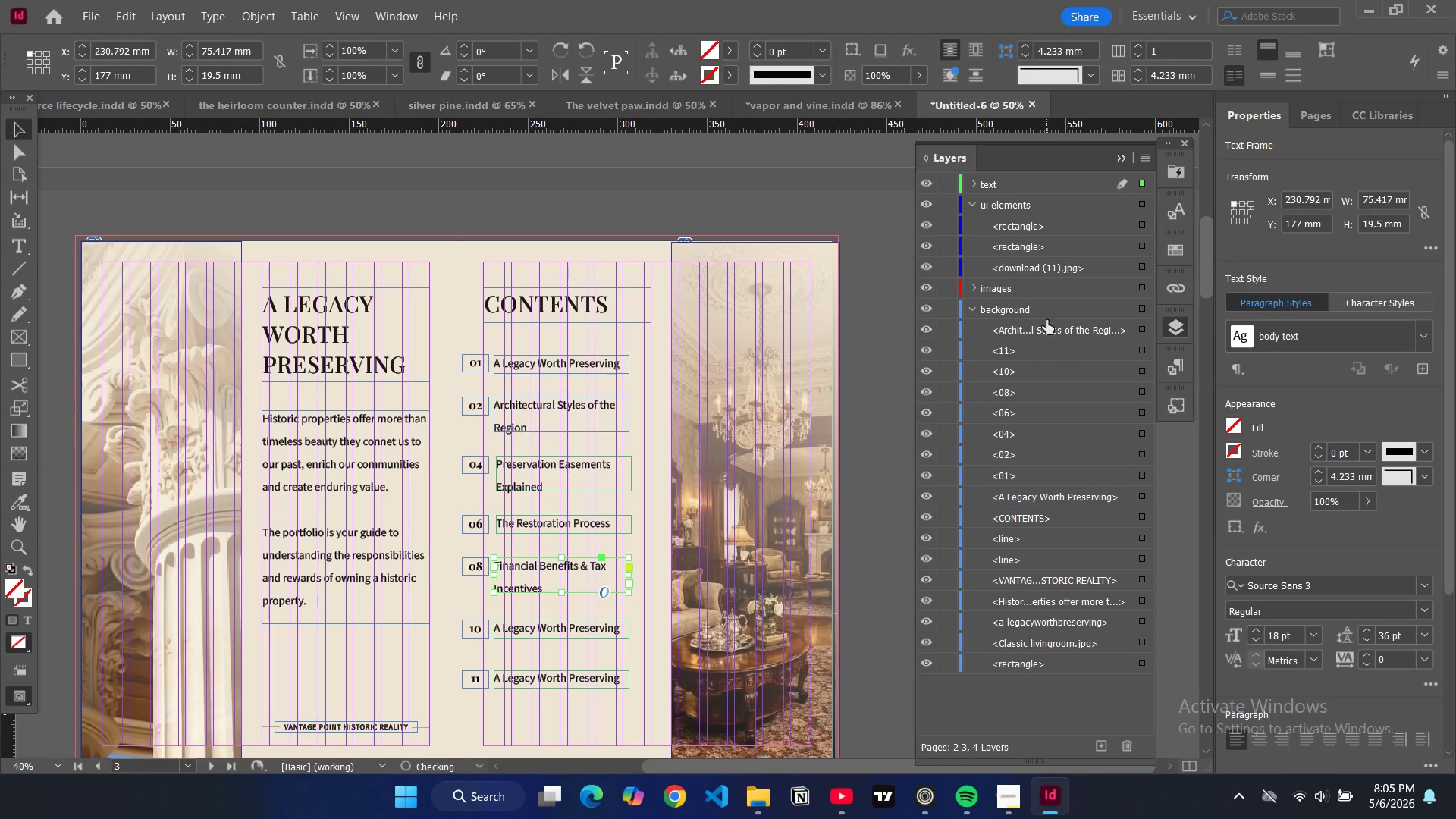 
left_click_drag(start_coordinate=[1047, 331], to_coordinate=[1035, 204])
 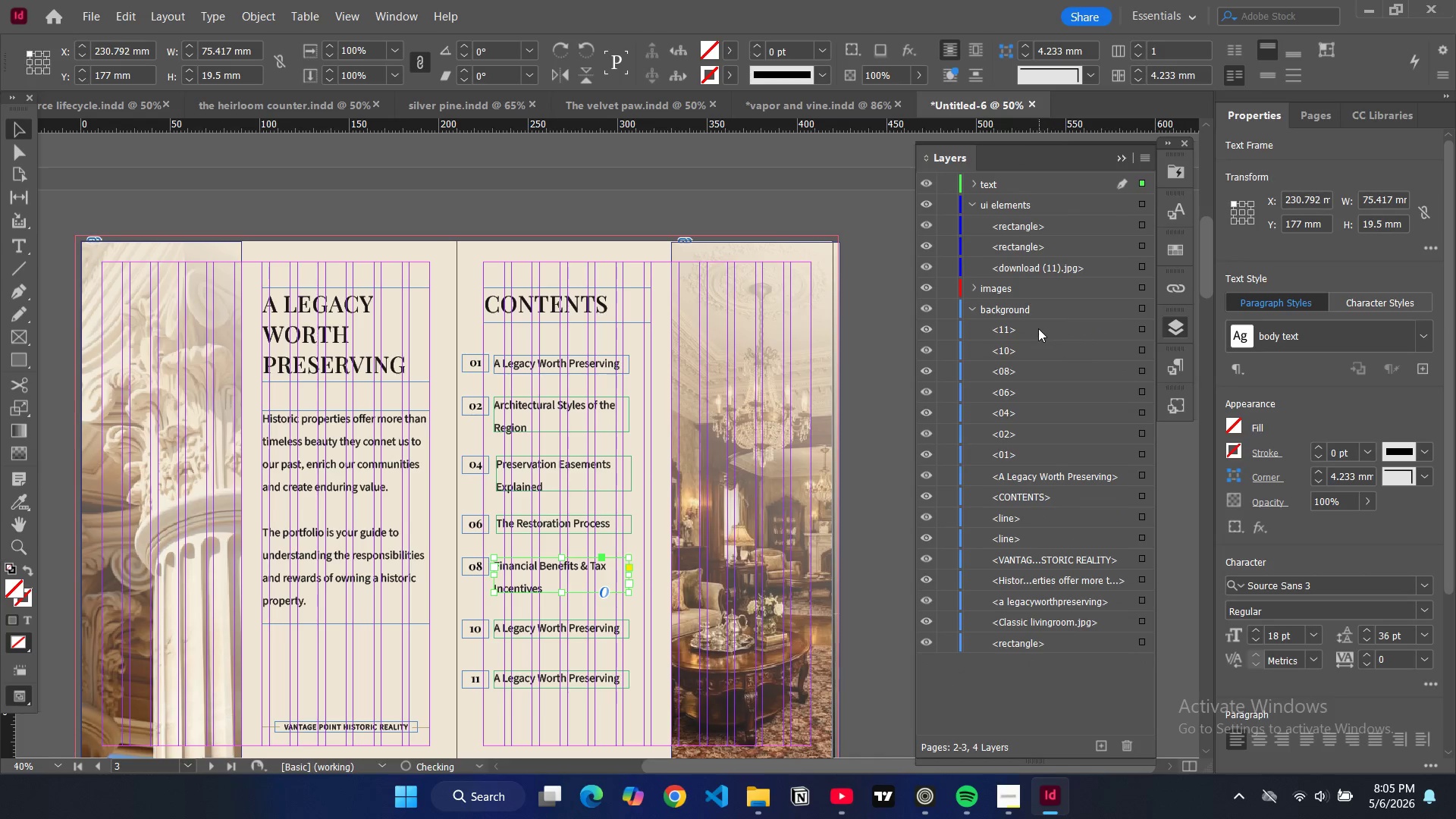 
left_click_drag(start_coordinate=[1037, 328], to_coordinate=[1023, 196])
 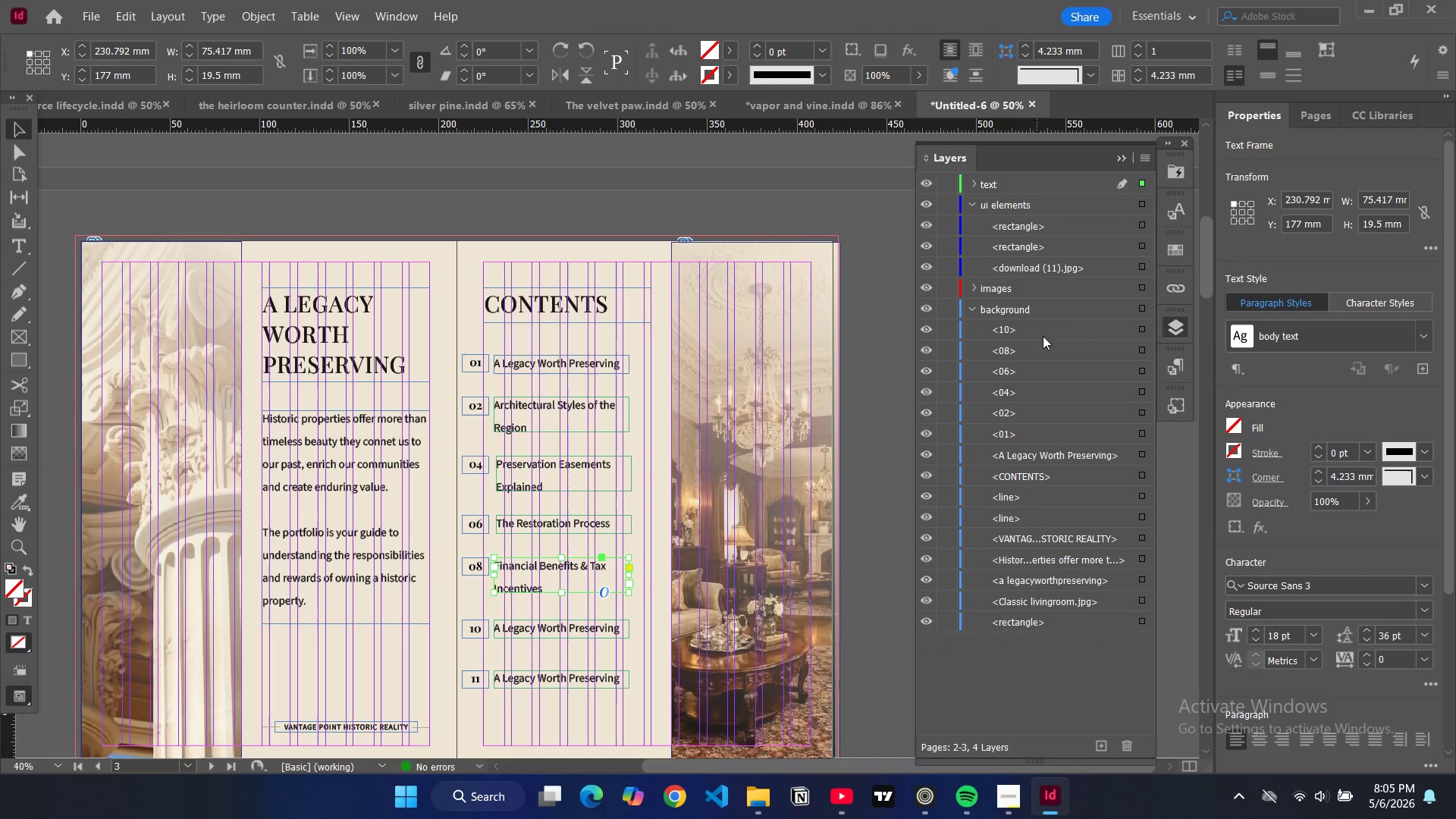 
left_click_drag(start_coordinate=[1043, 336], to_coordinate=[1015, 191])
 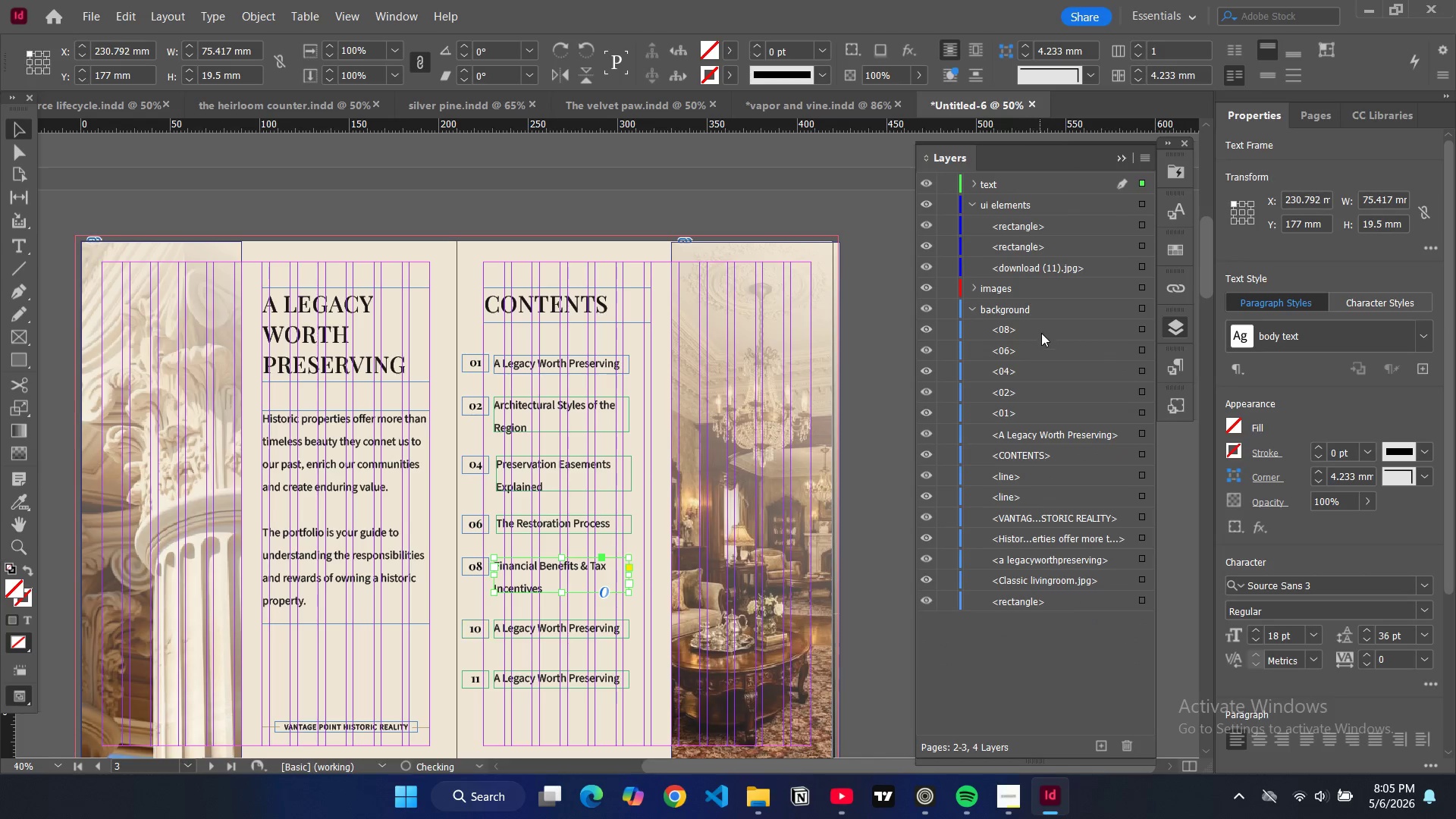 
left_click_drag(start_coordinate=[1041, 333], to_coordinate=[1025, 191])
 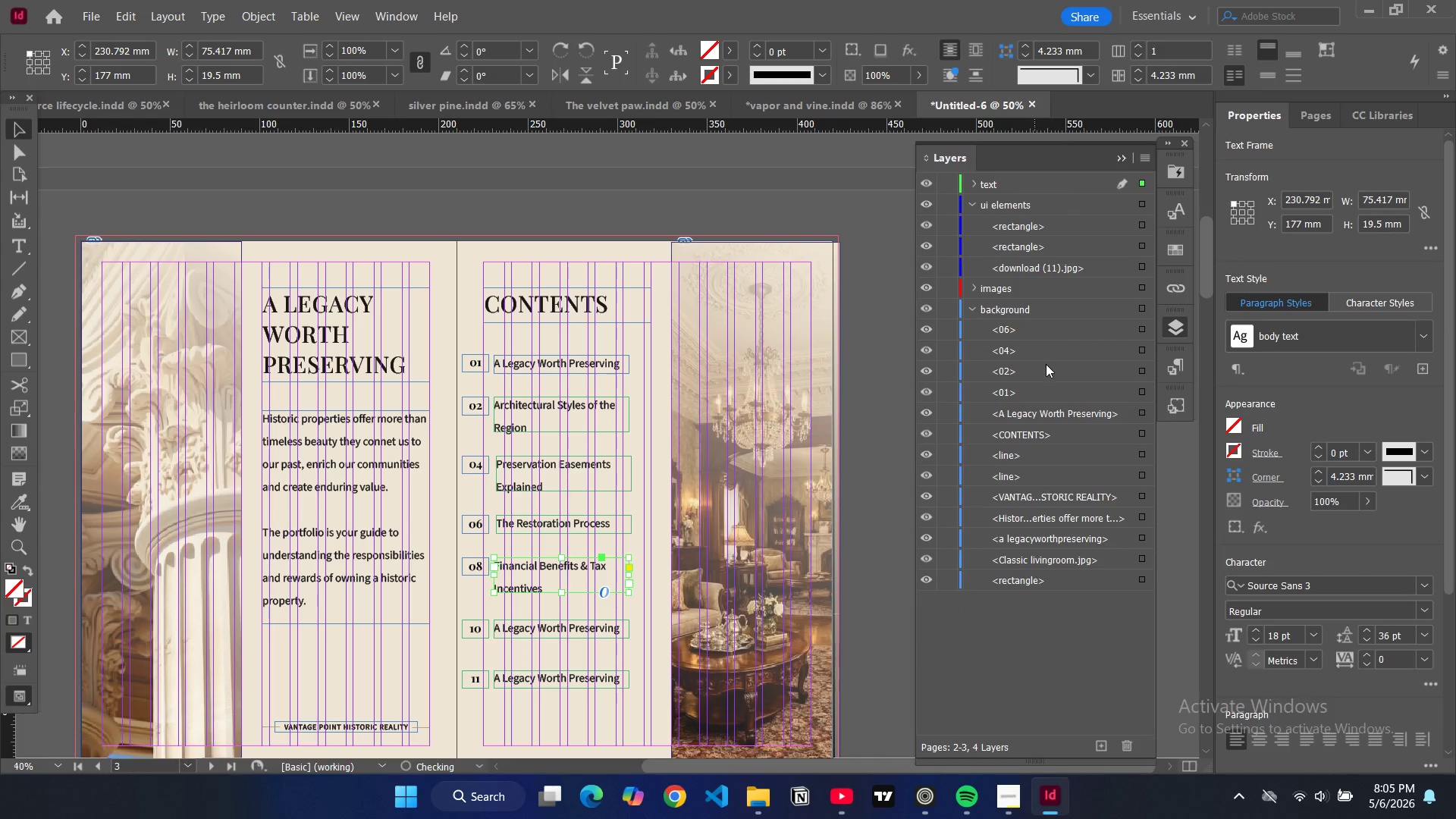 
left_click_drag(start_coordinate=[1046, 364], to_coordinate=[1018, 196])
 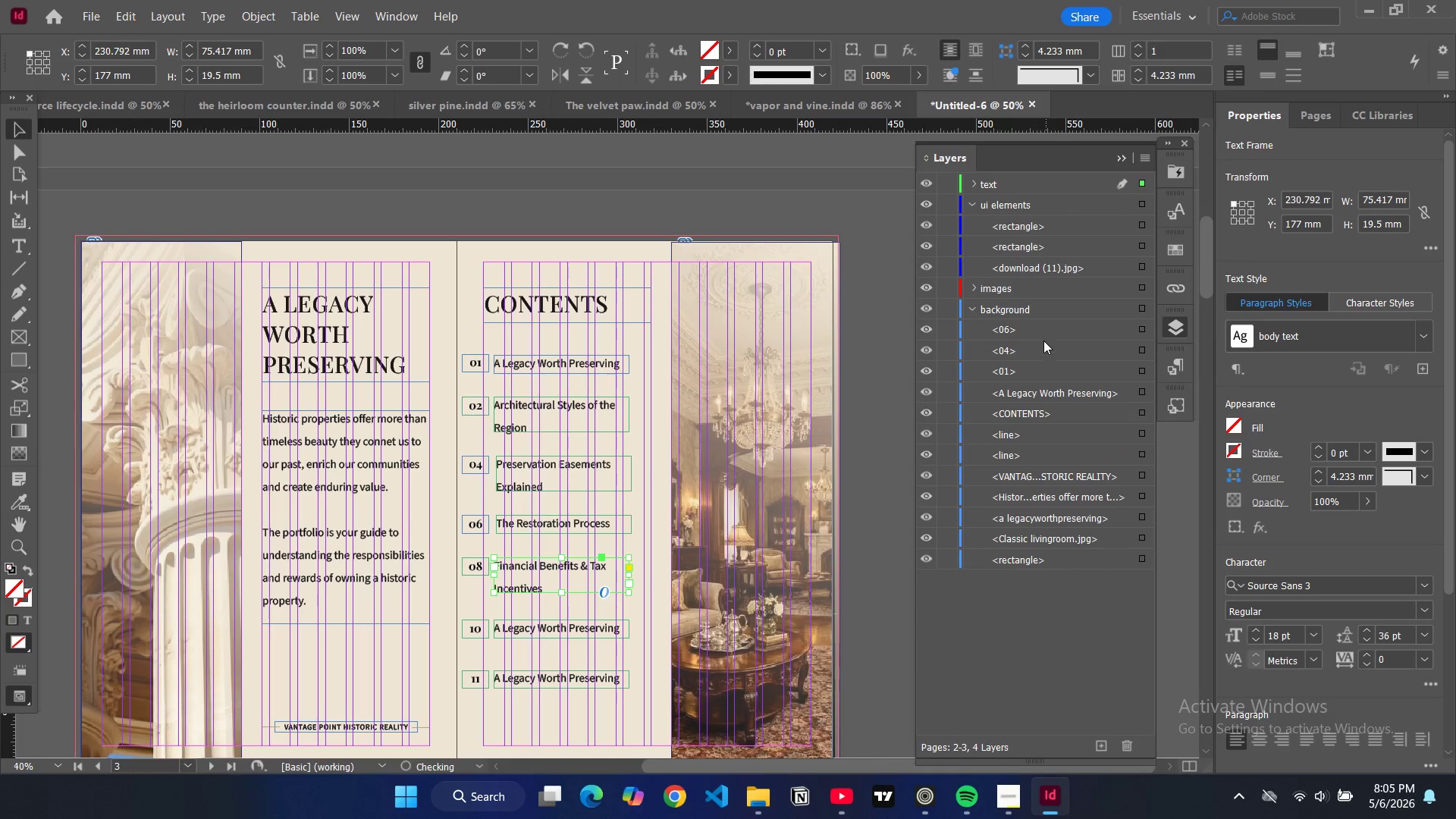 
left_click_drag(start_coordinate=[1043, 340], to_coordinate=[999, 187])
 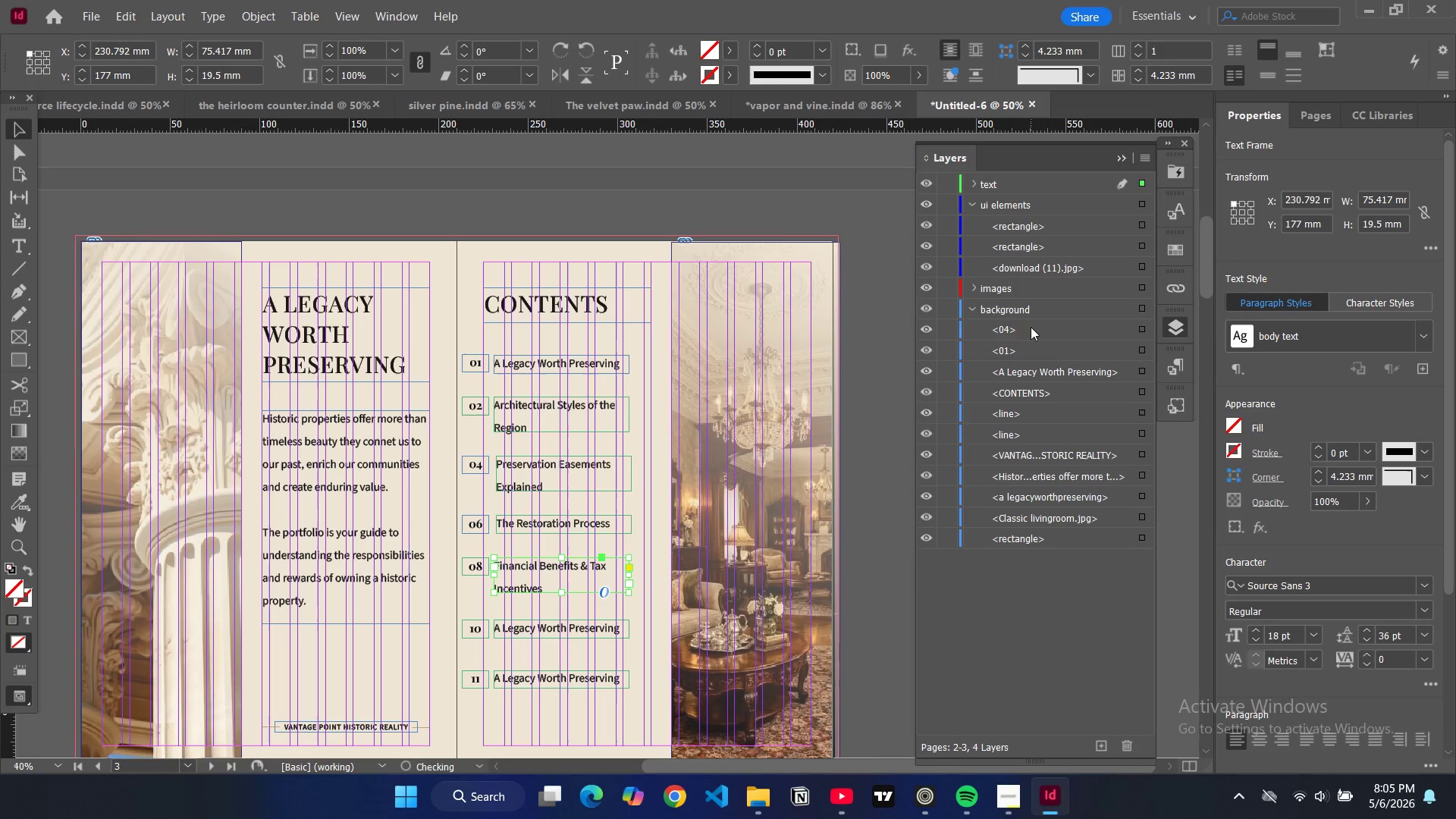 
left_click_drag(start_coordinate=[1031, 327], to_coordinate=[990, 176])
 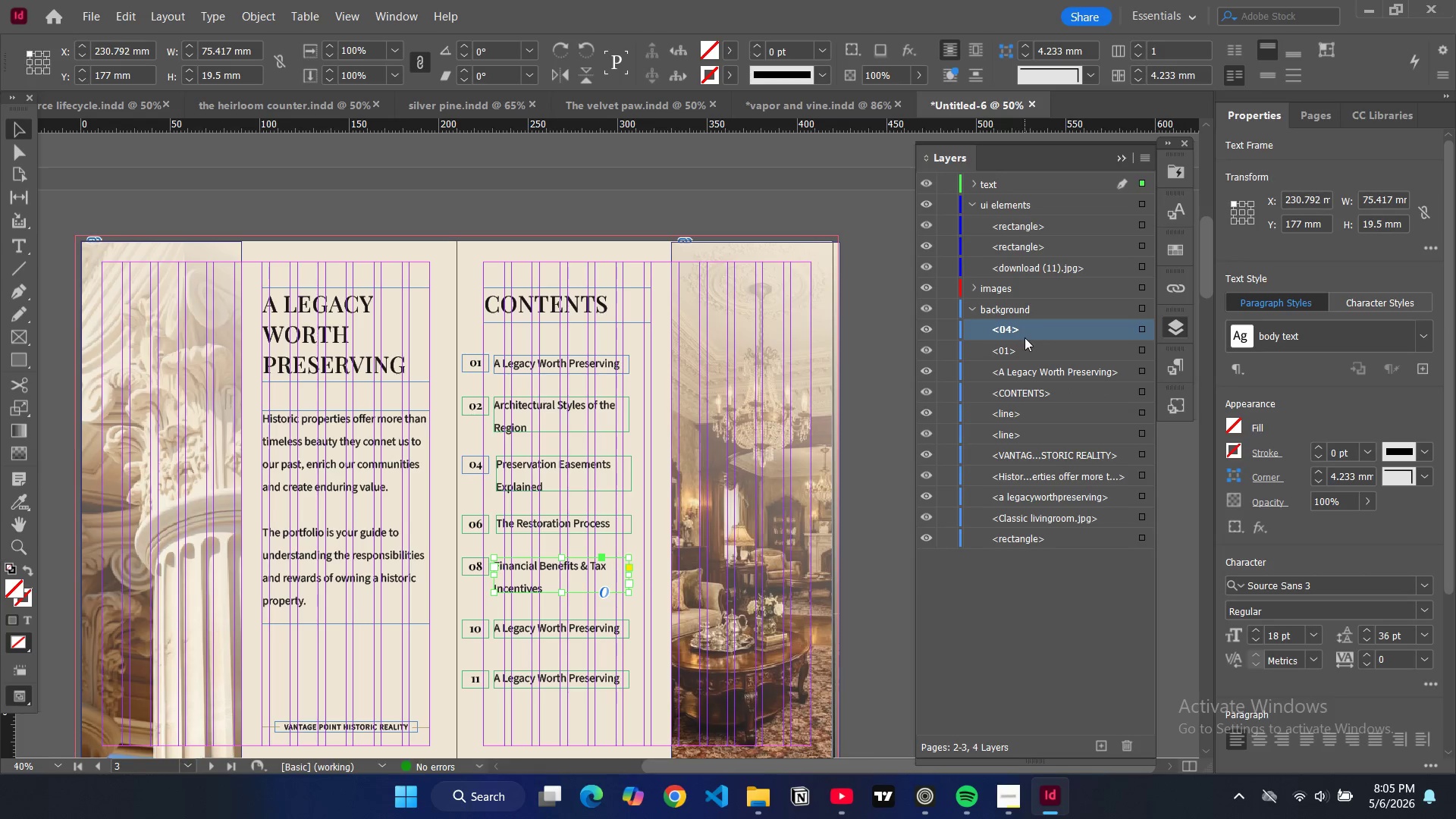 
left_click_drag(start_coordinate=[1025, 340], to_coordinate=[1015, 190])
 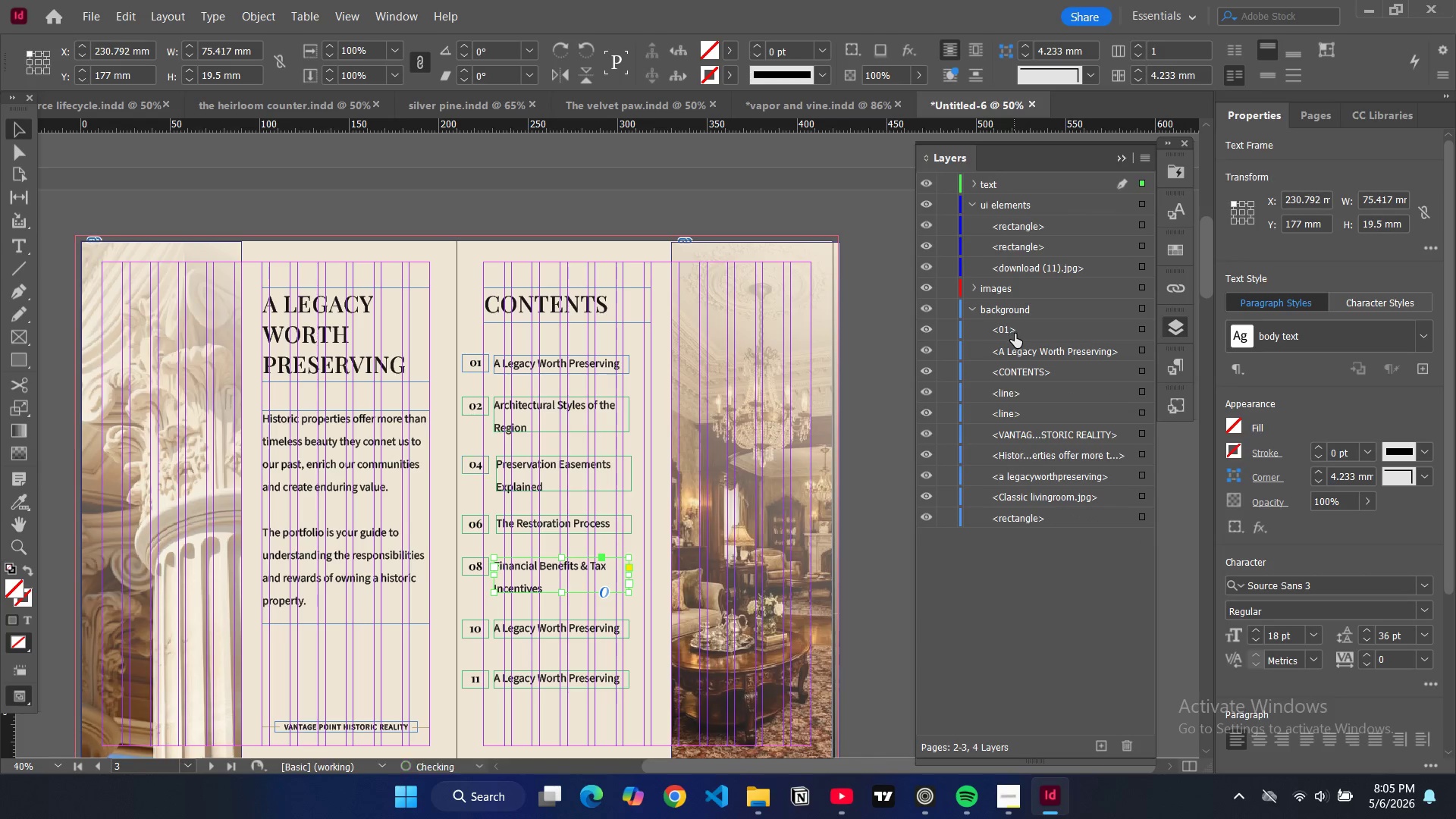 
left_click_drag(start_coordinate=[1015, 329], to_coordinate=[1002, 192])
 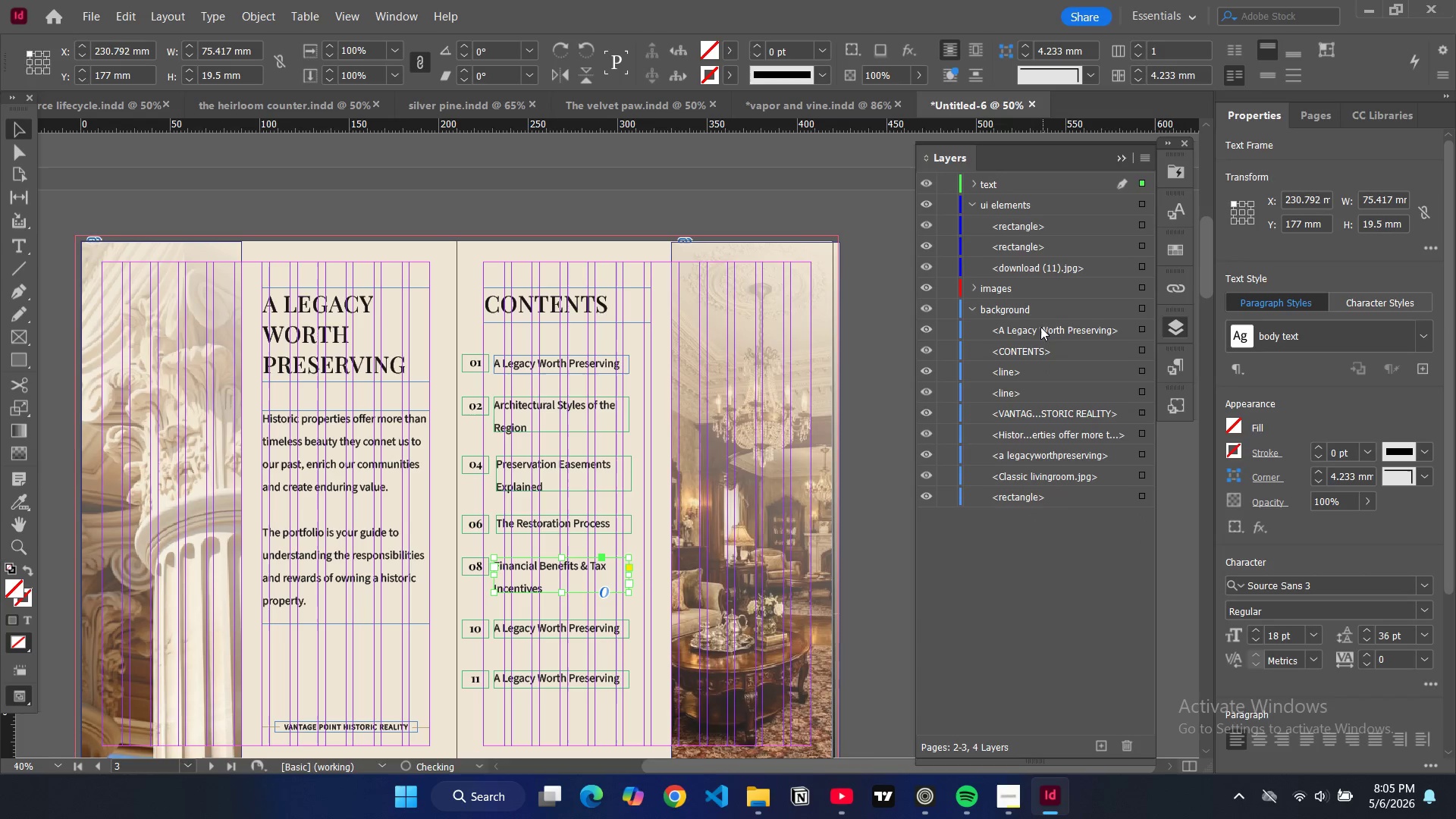 
left_click_drag(start_coordinate=[1040, 329], to_coordinate=[1020, 198])
 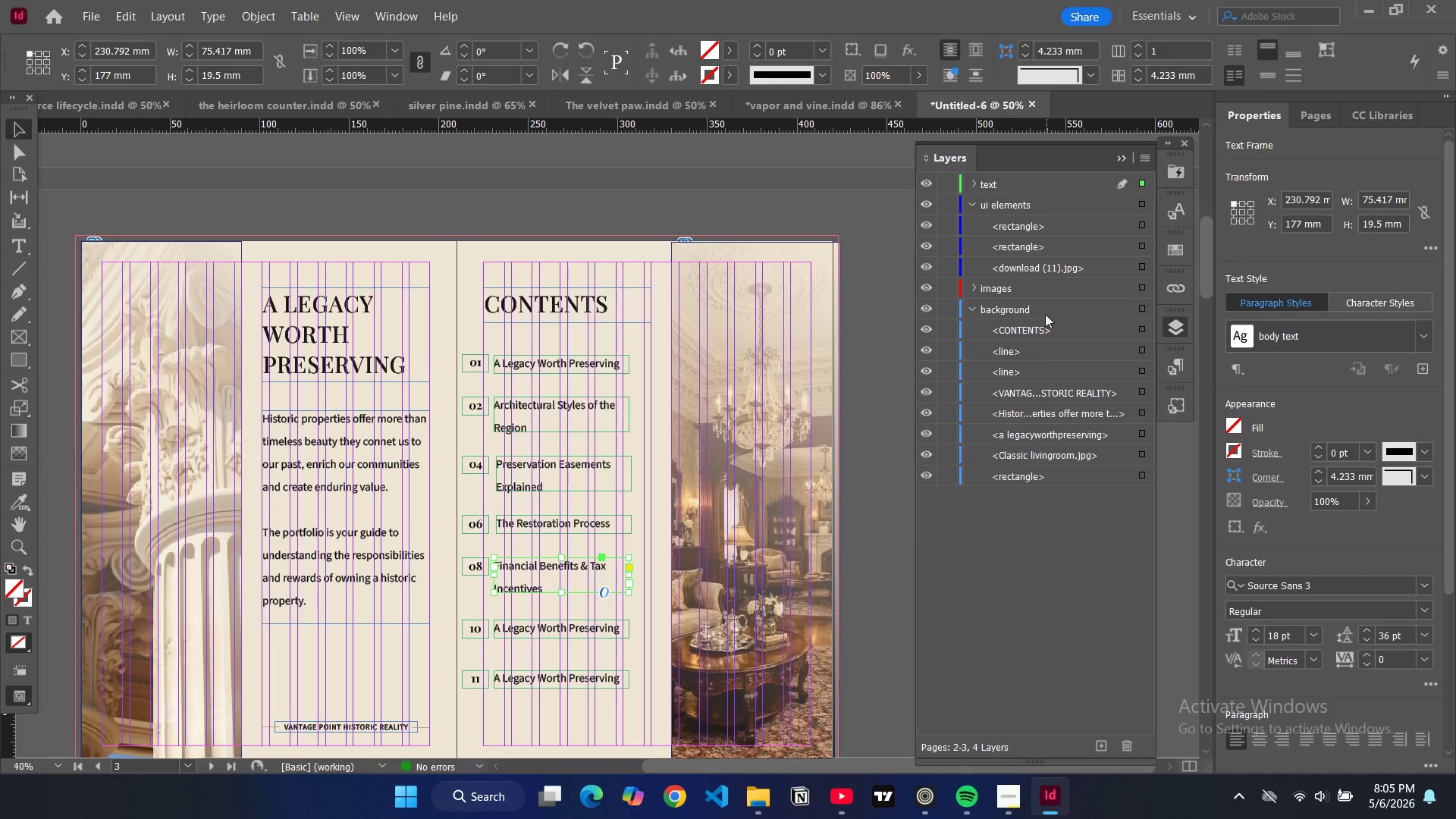 
left_click_drag(start_coordinate=[1042, 325], to_coordinate=[1027, 198])
 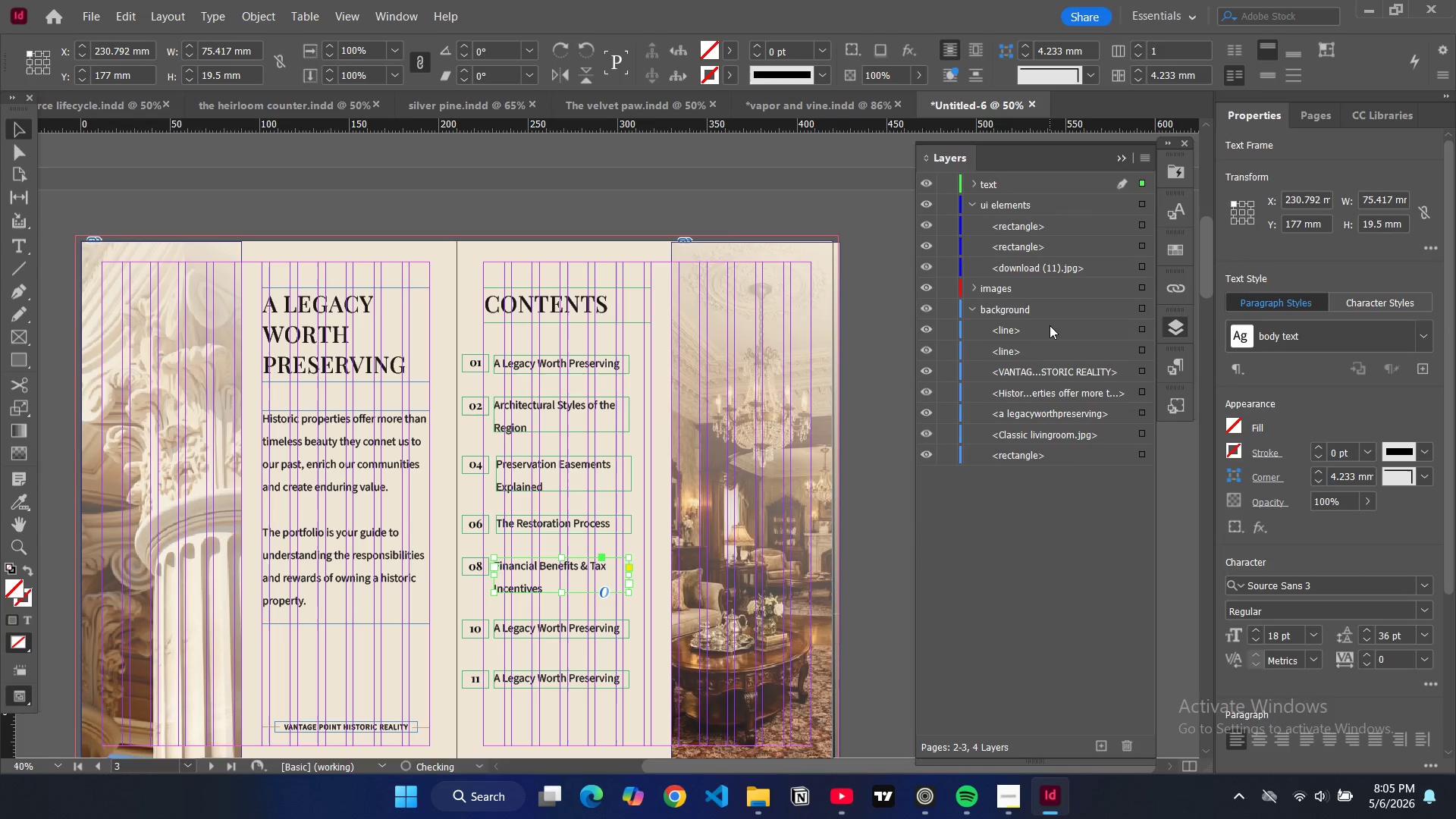 
left_click([1050, 327])
 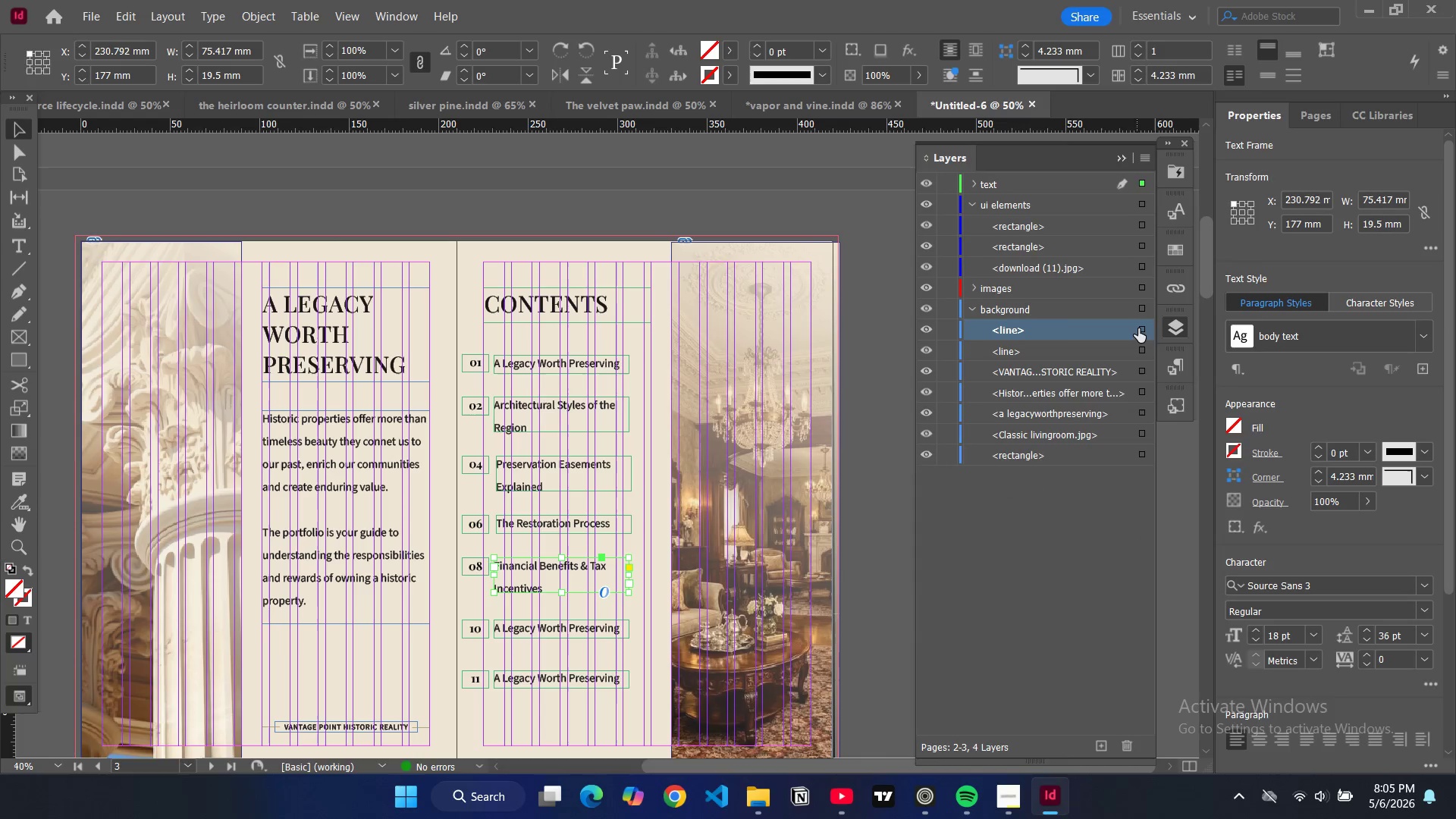 
left_click([1139, 328])
 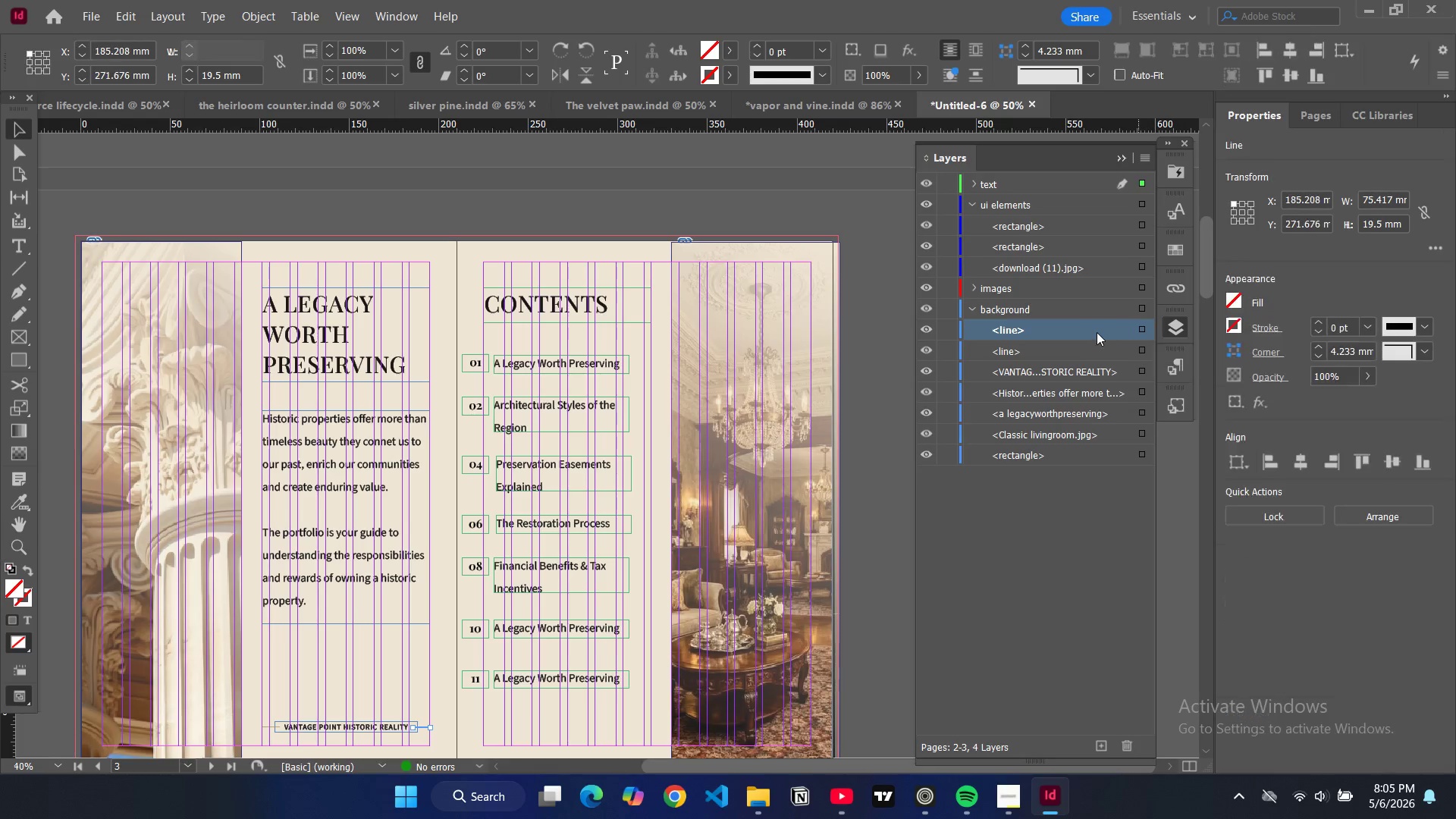 
left_click_drag(start_coordinate=[1095, 332], to_coordinate=[1068, 237])
 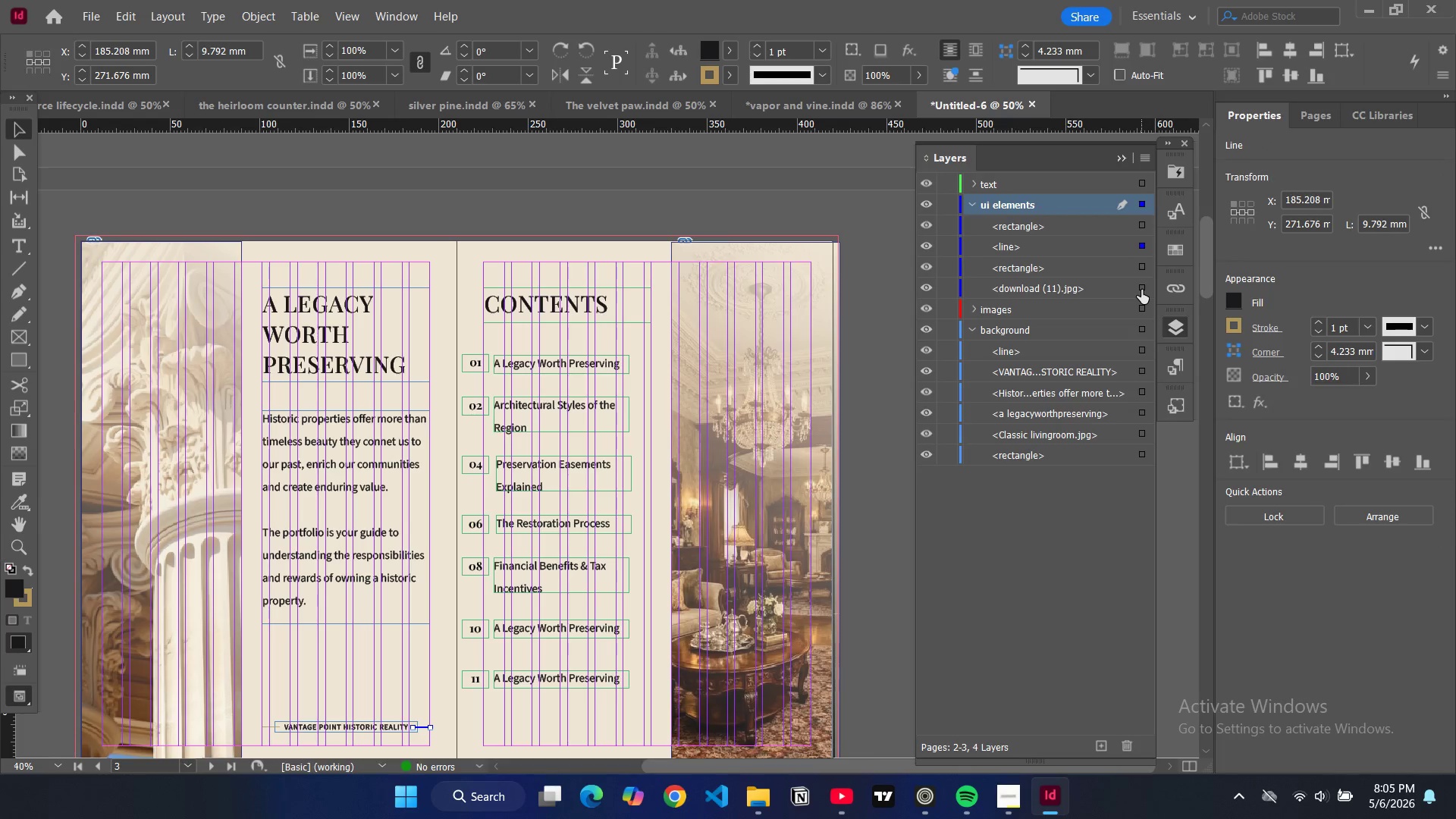 
scroll: coordinate [1104, 333], scroll_direction: down, amount: 1.0
 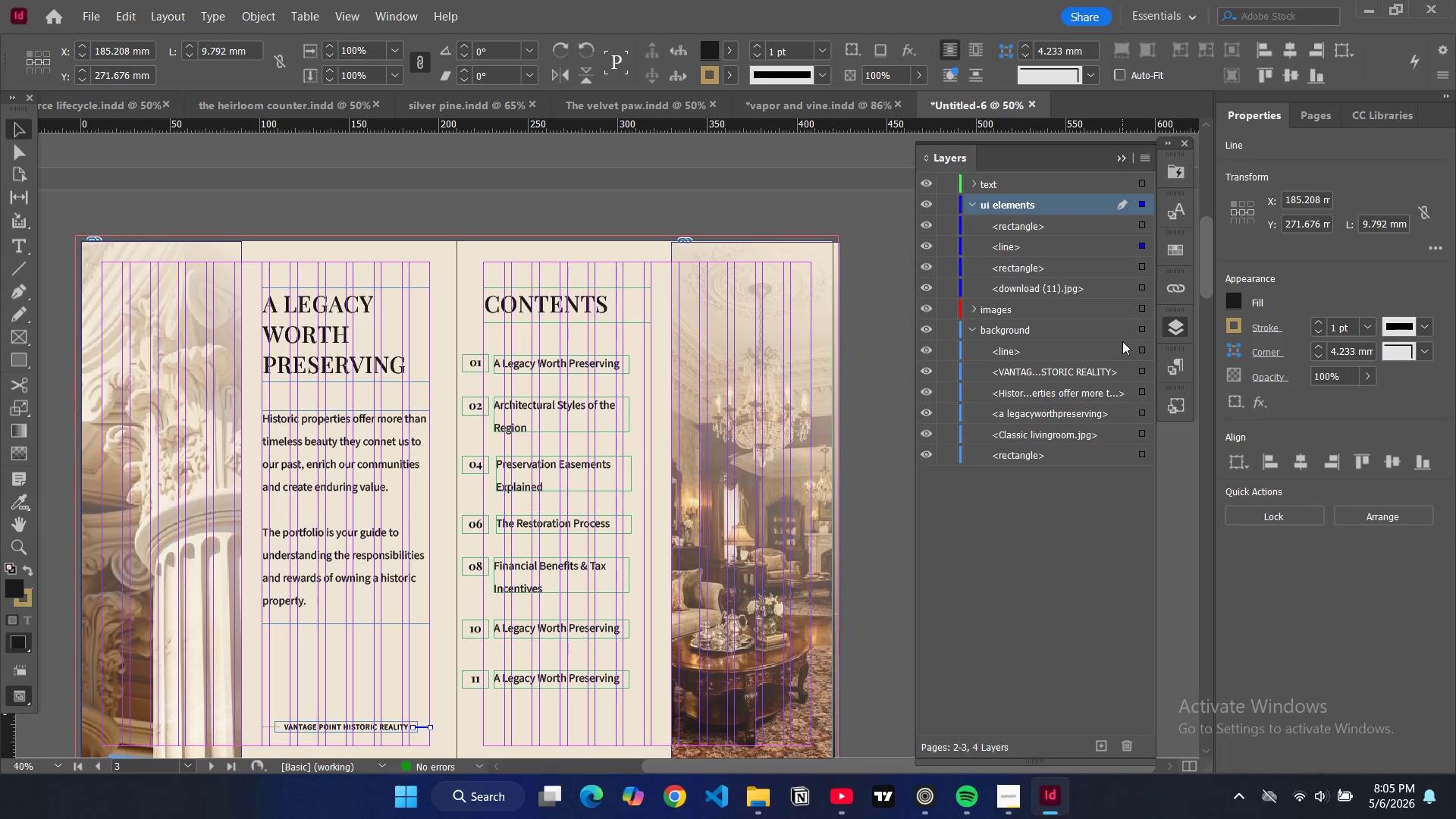 
left_click_drag(start_coordinate=[1122, 347], to_coordinate=[1103, 237])
 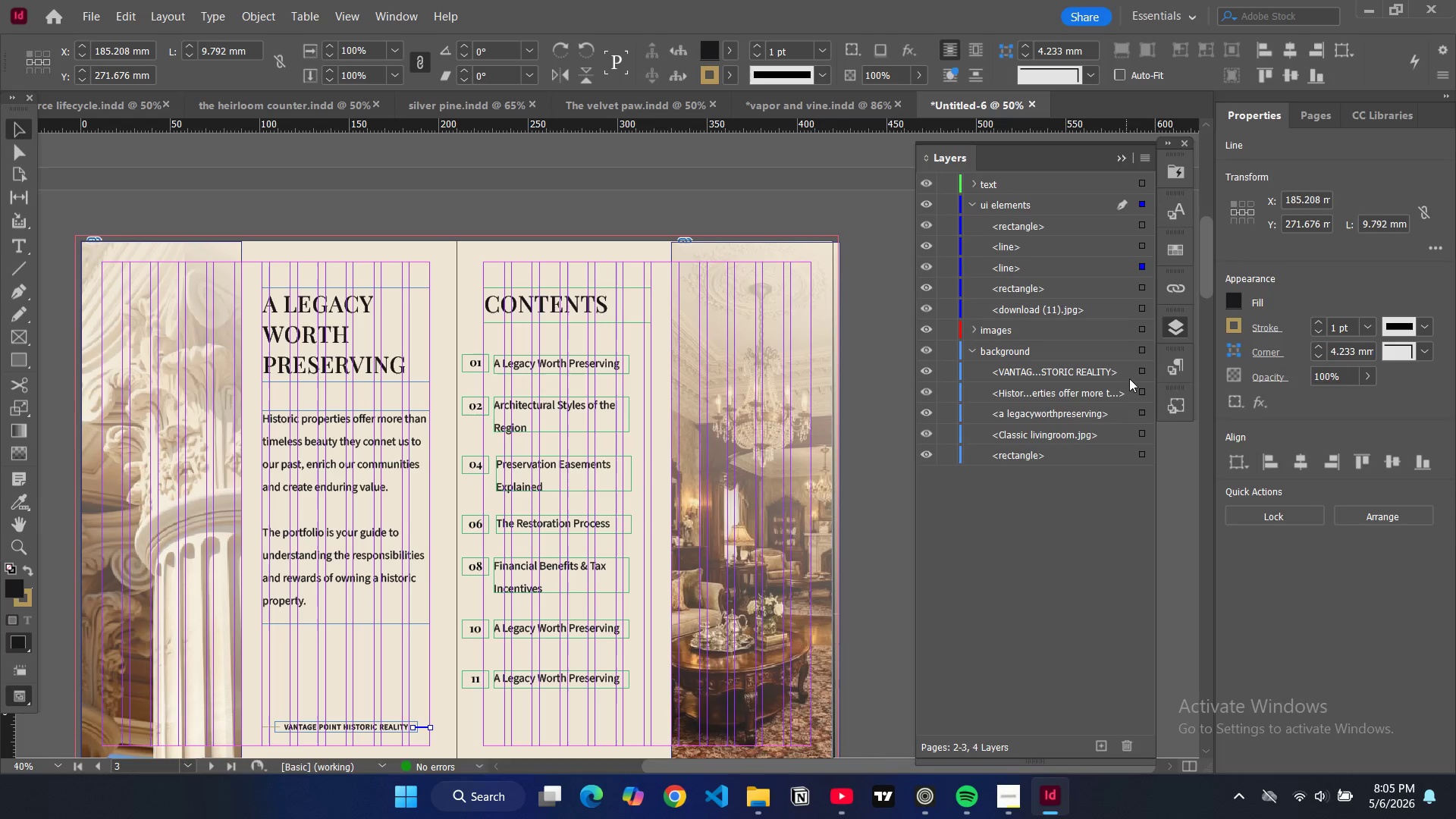 
left_click([1137, 375])
 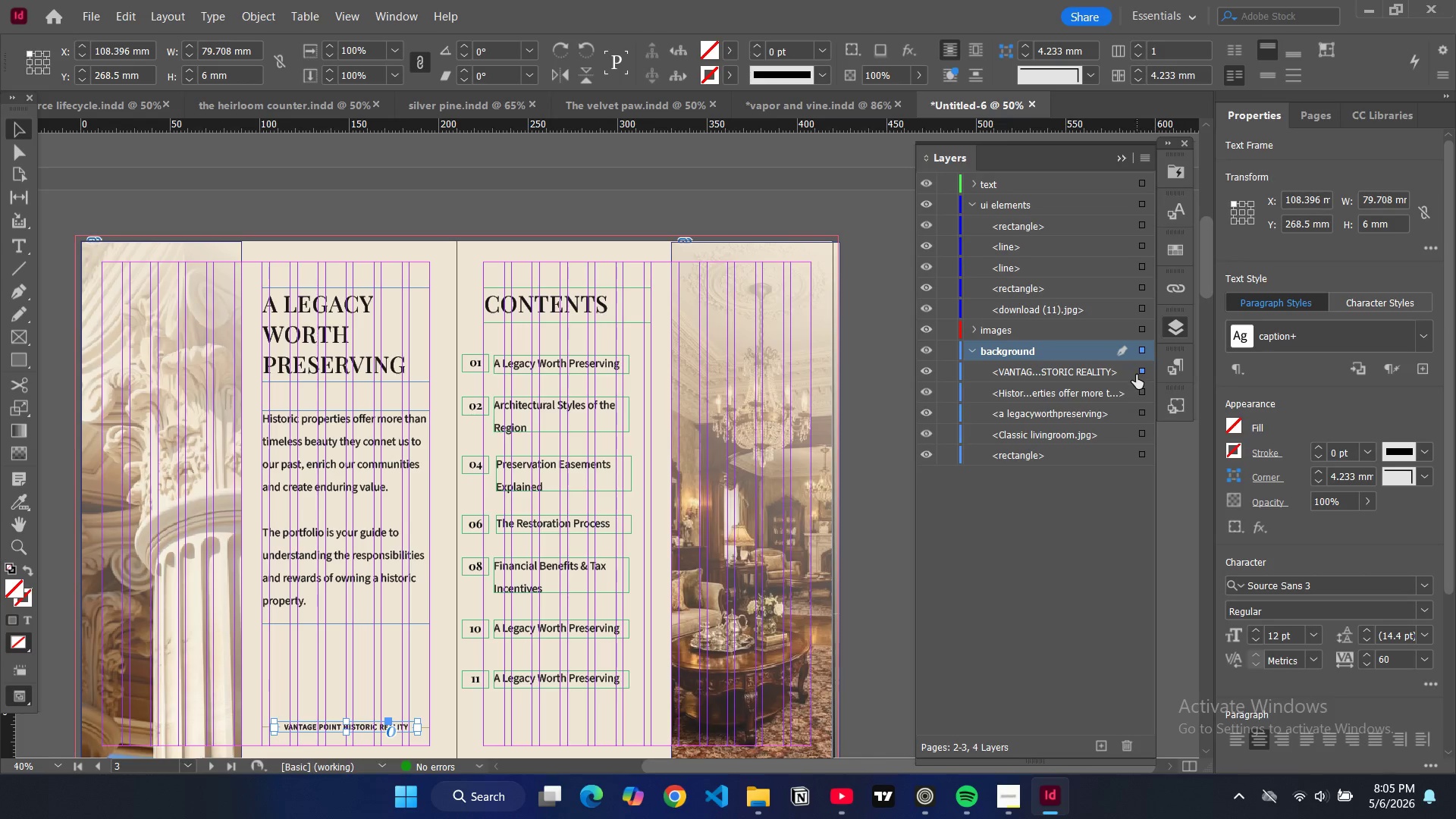 
scroll: coordinate [962, 357], scroll_direction: down, amount: 1.0
 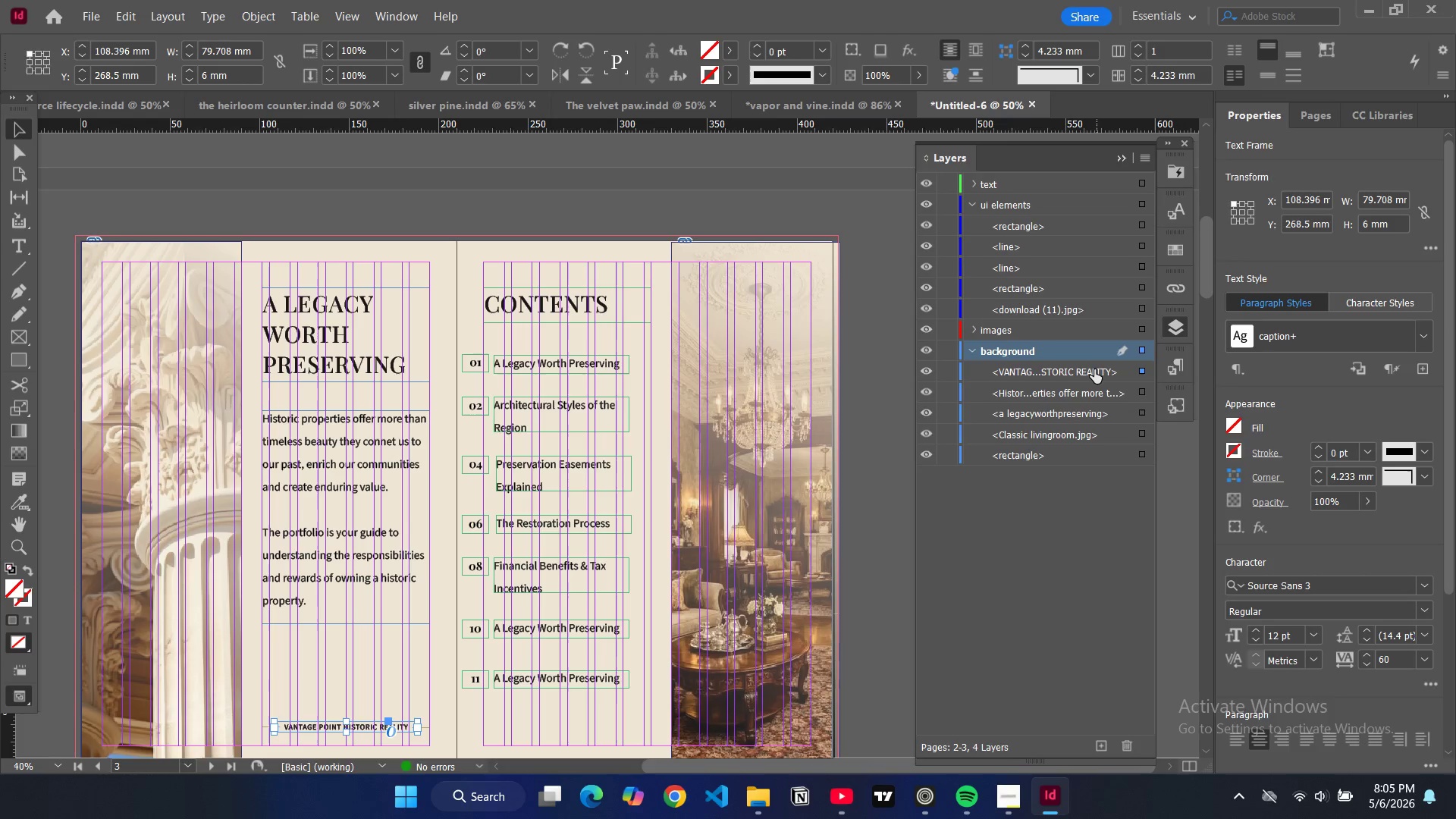 
left_click_drag(start_coordinate=[1094, 367], to_coordinate=[1034, 187])
 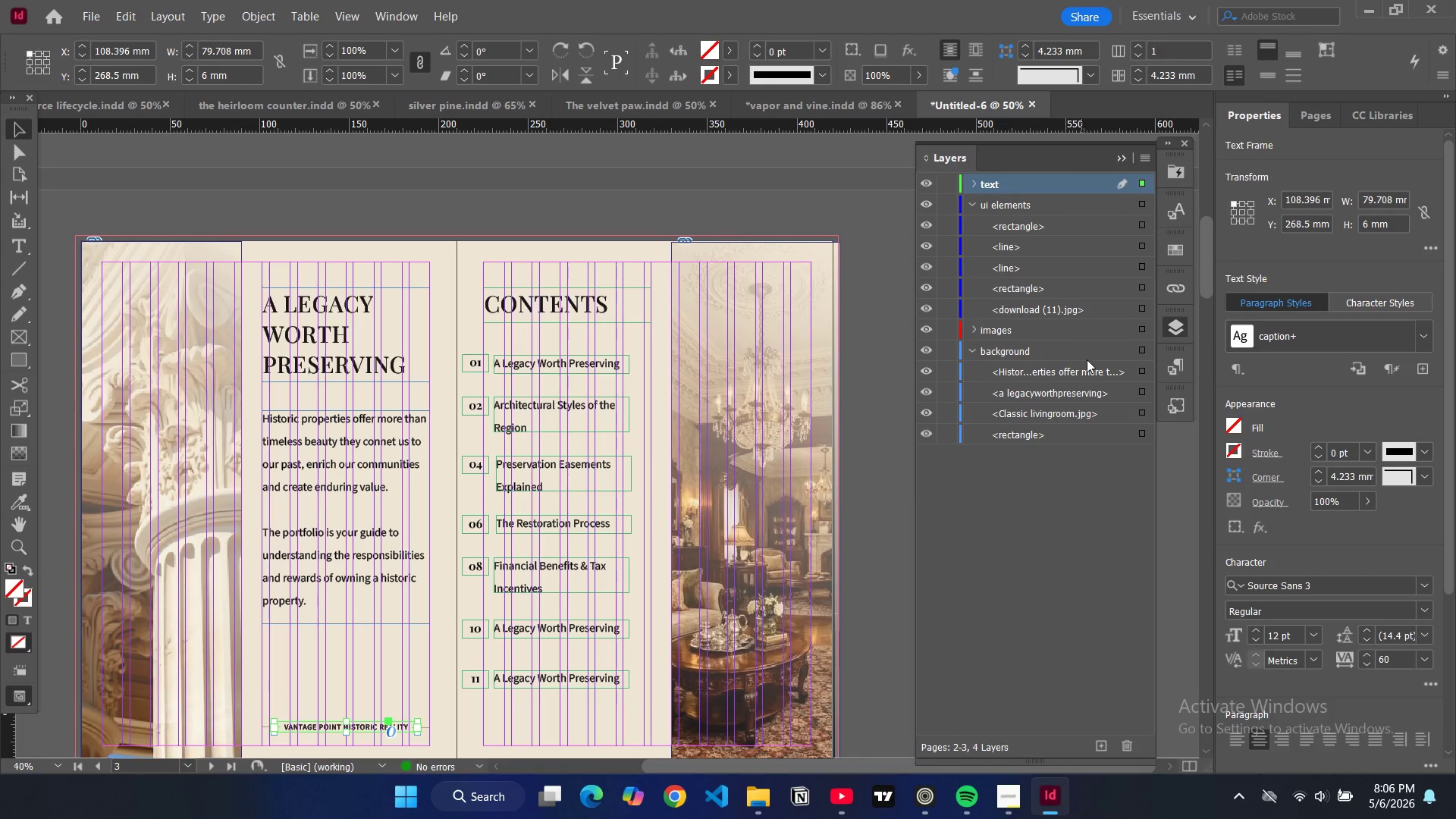 
left_click([1140, 372])
 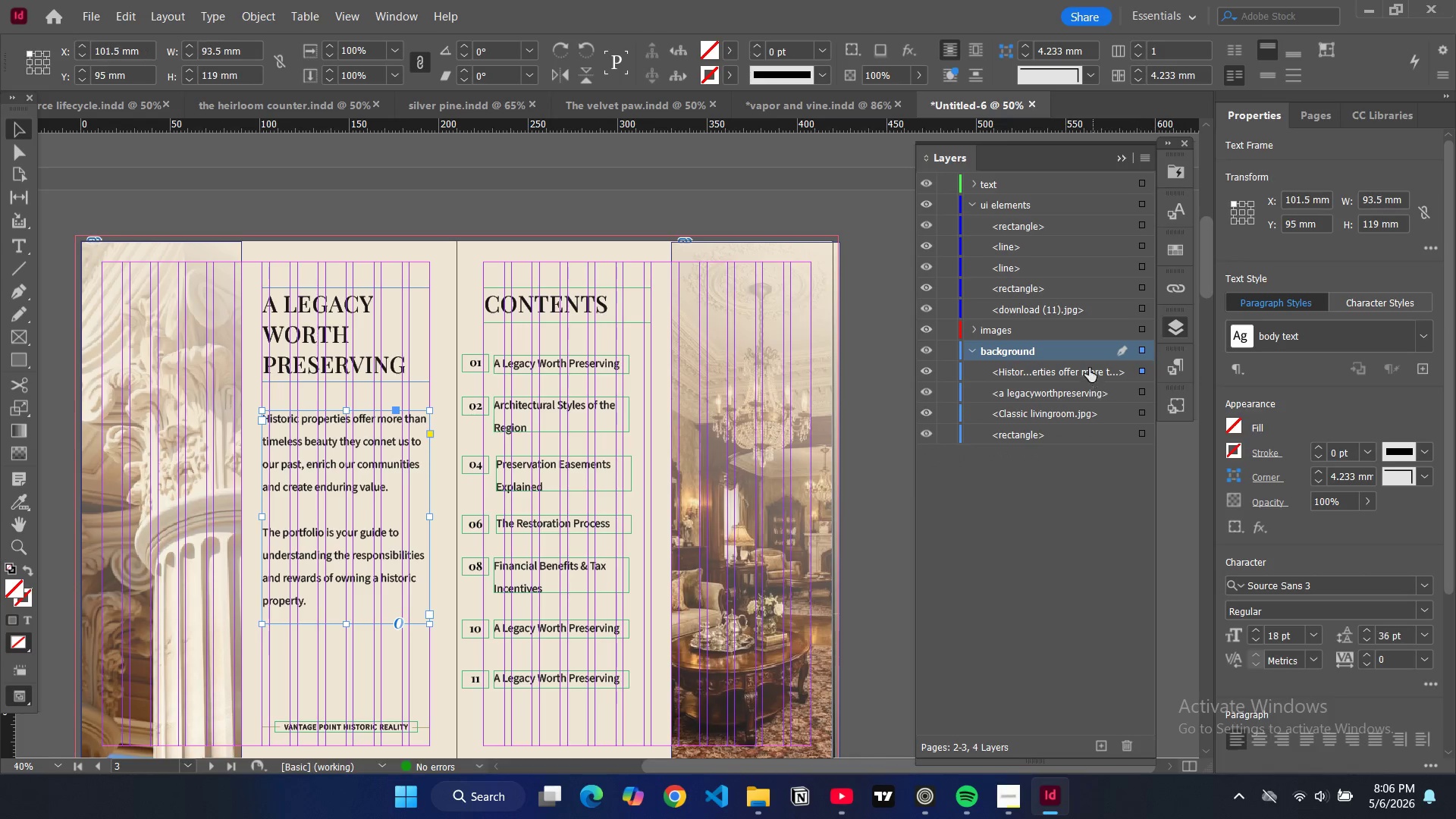 
left_click_drag(start_coordinate=[1087, 370], to_coordinate=[1027, 200])
 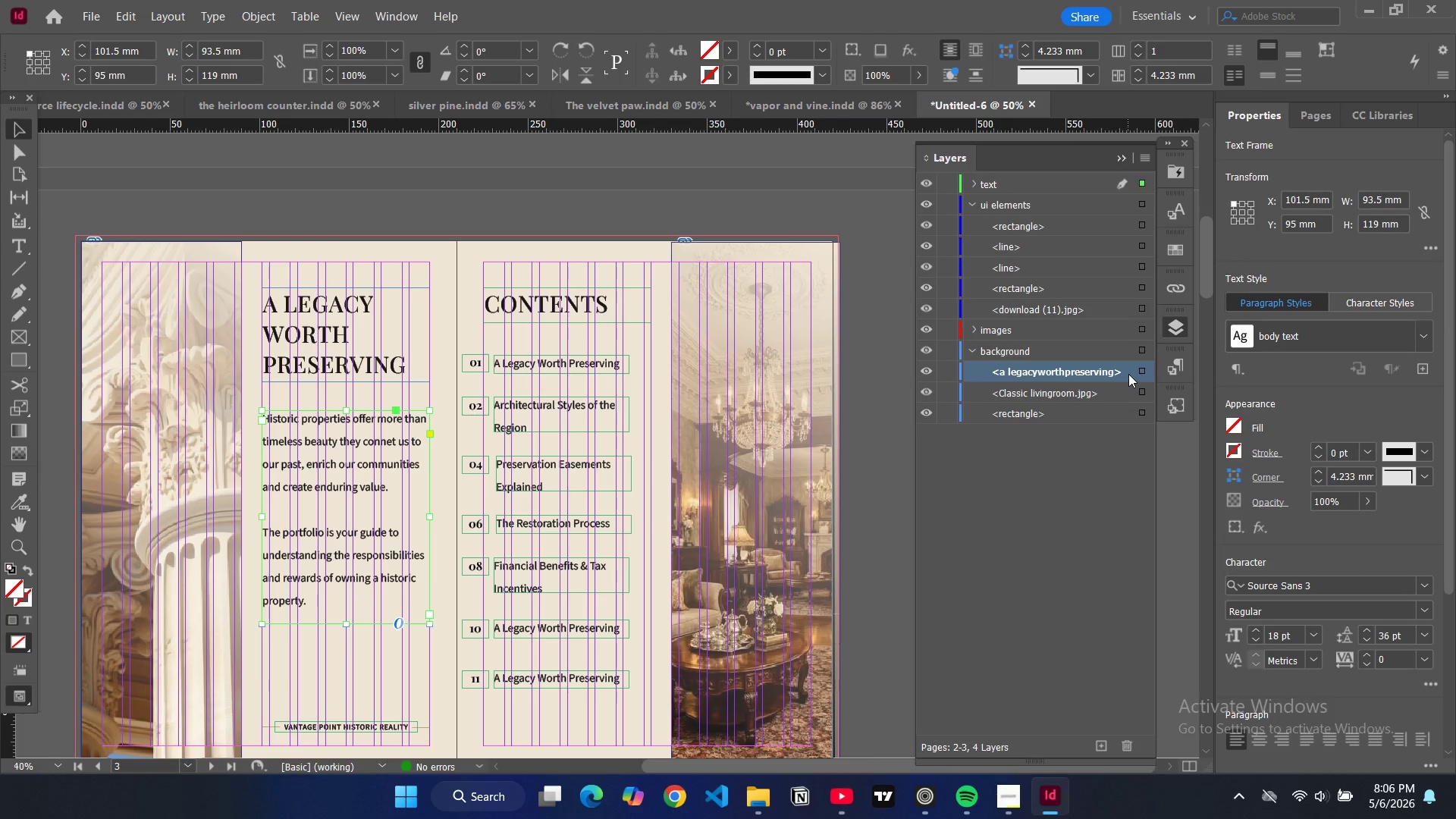 
left_click([1138, 372])
 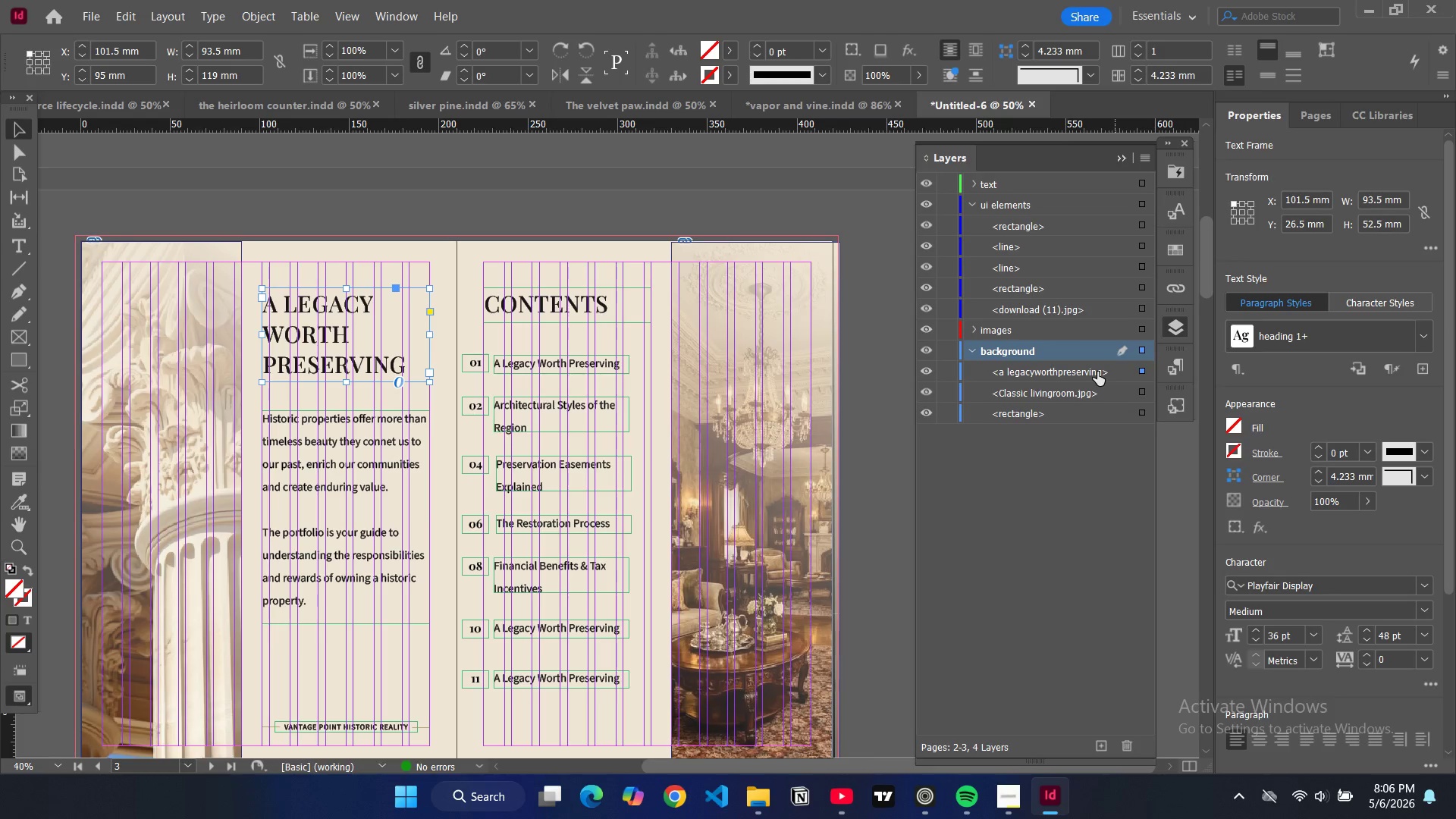 
left_click_drag(start_coordinate=[1097, 371], to_coordinate=[1032, 201])
 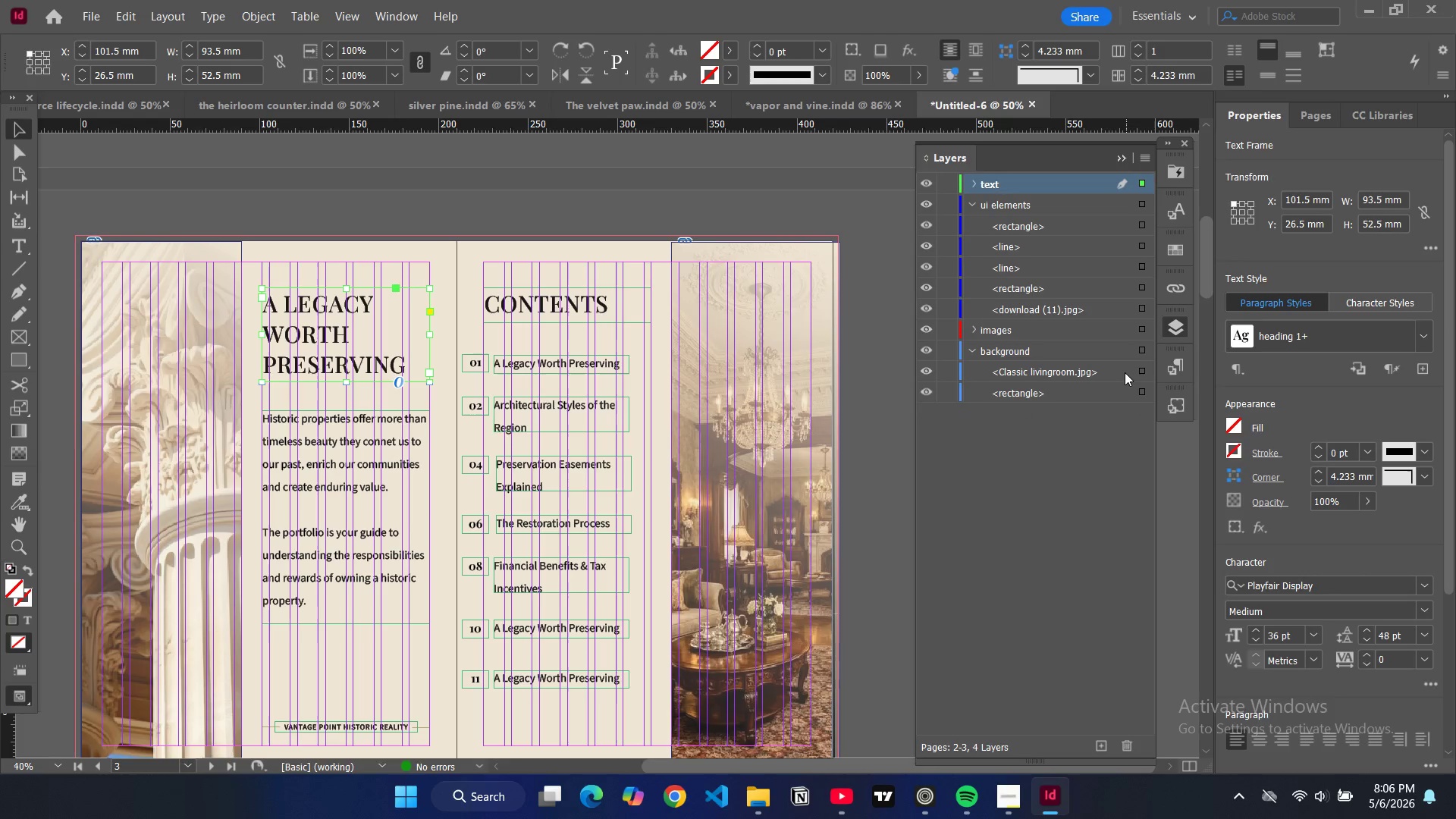 
left_click_drag(start_coordinate=[1113, 372], to_coordinate=[1094, 313])
 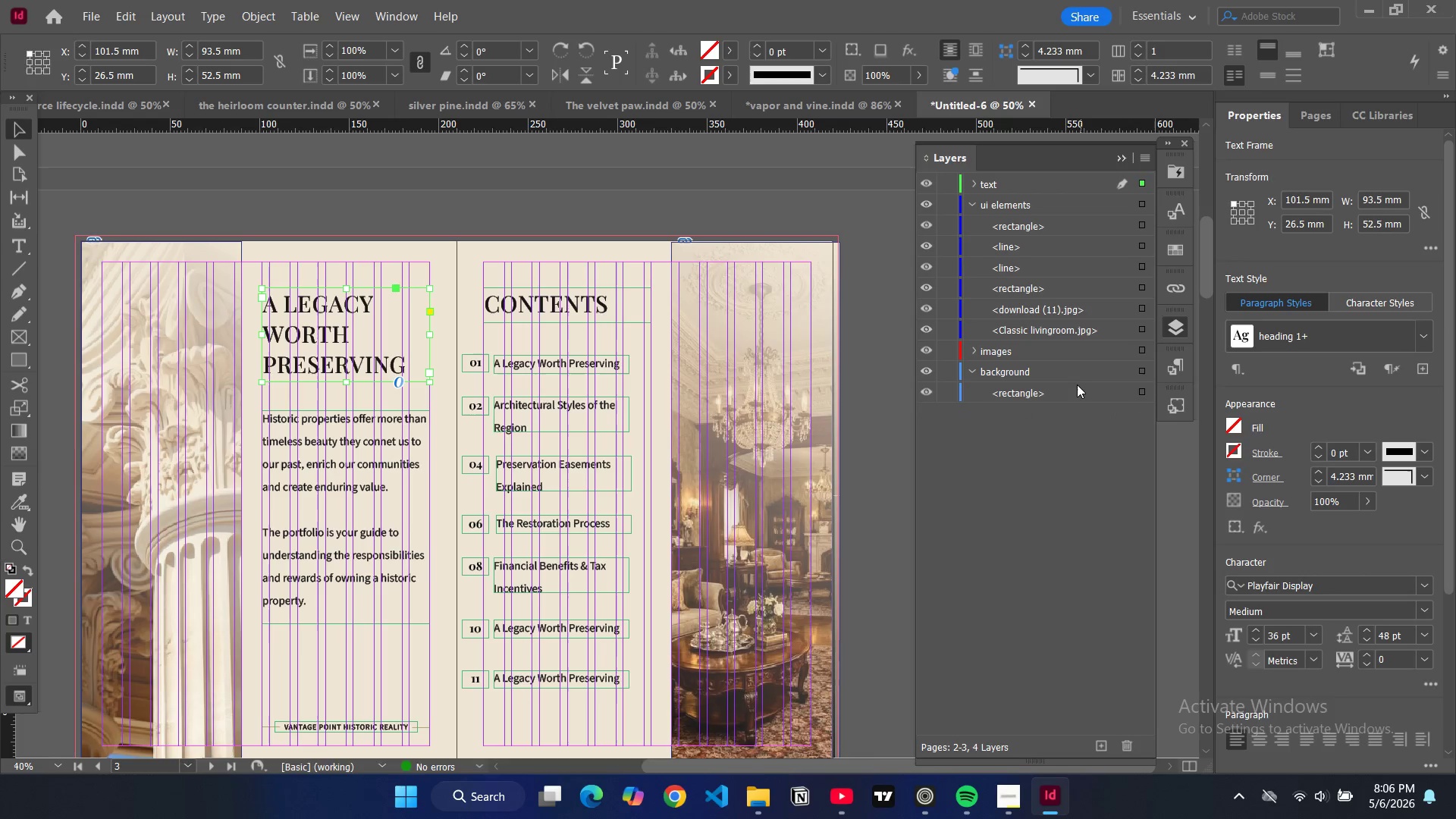 
left_click_drag(start_coordinate=[1074, 394], to_coordinate=[1065, 388])
 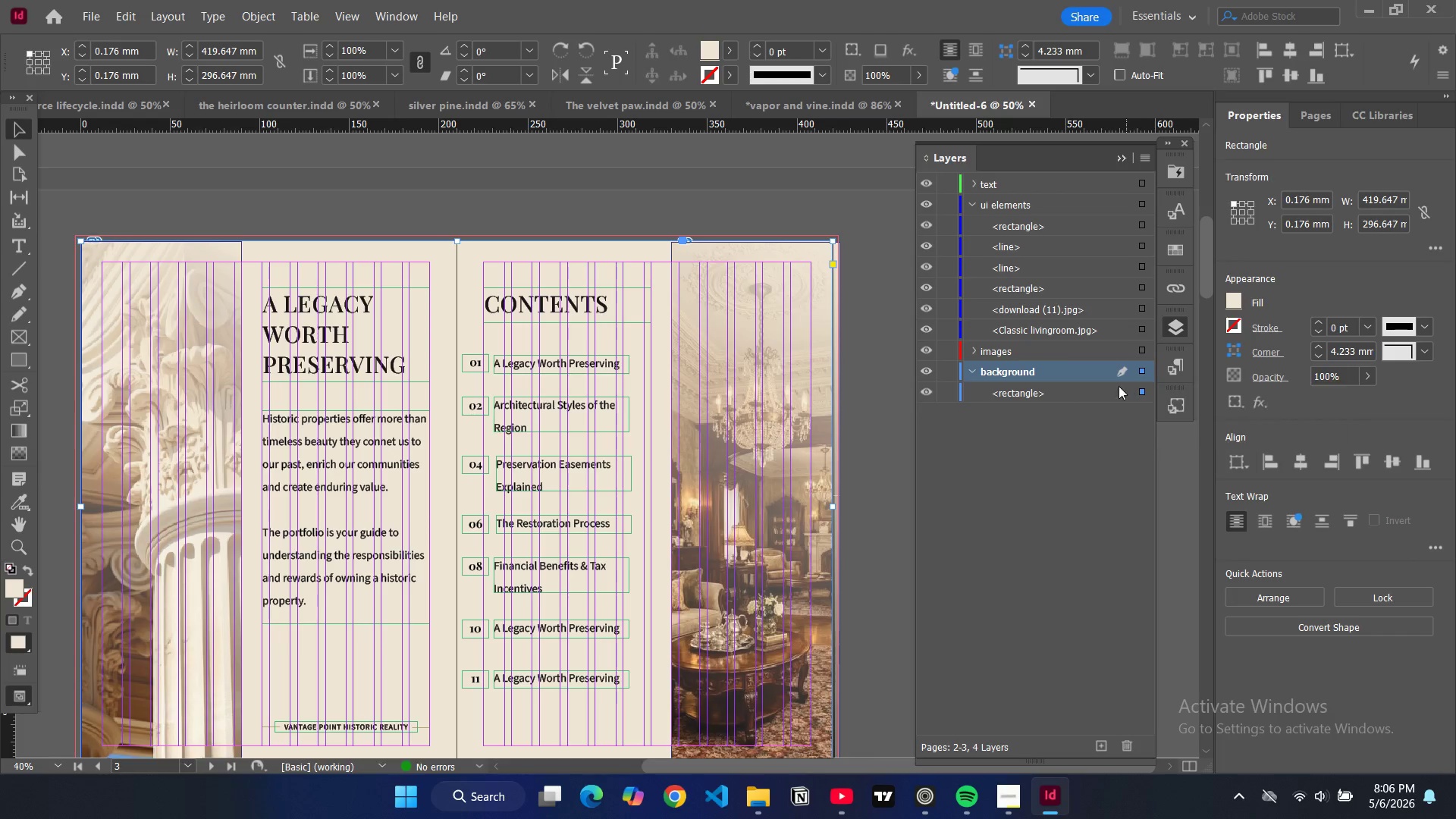 
left_click([1104, 372])
 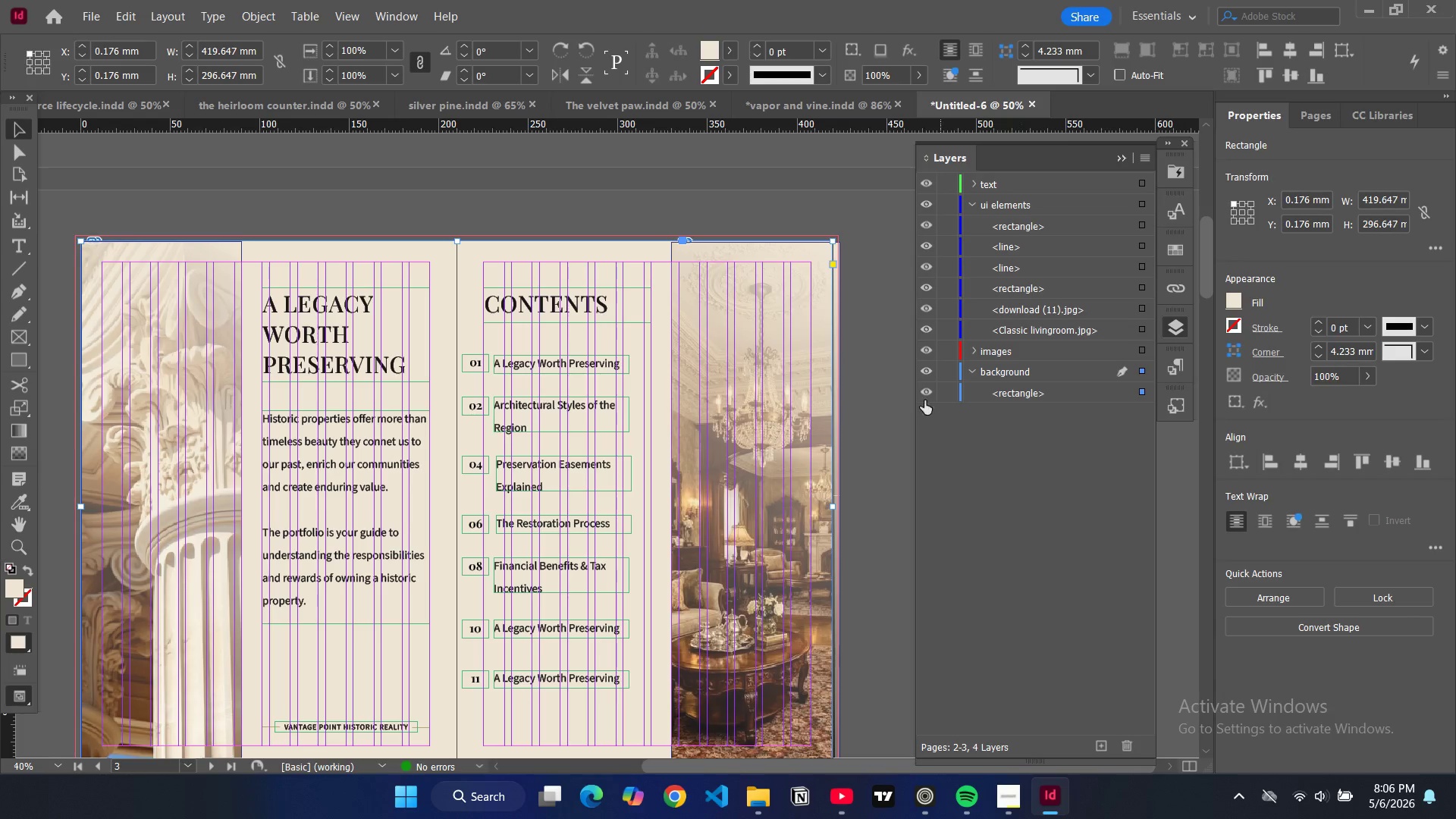 
scroll: coordinate [888, 355], scroll_direction: down, amount: 4.0
 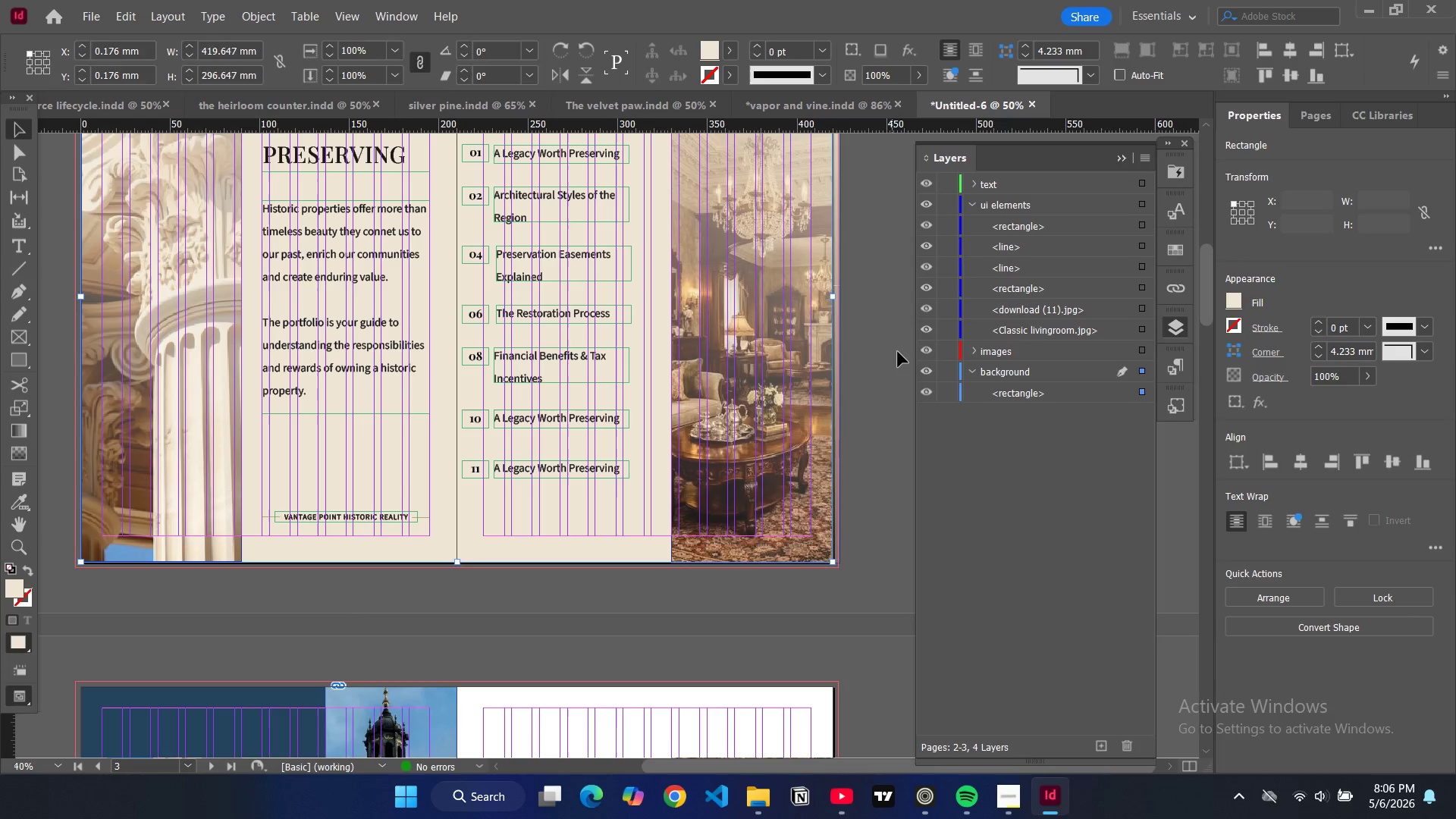 
key(W)
 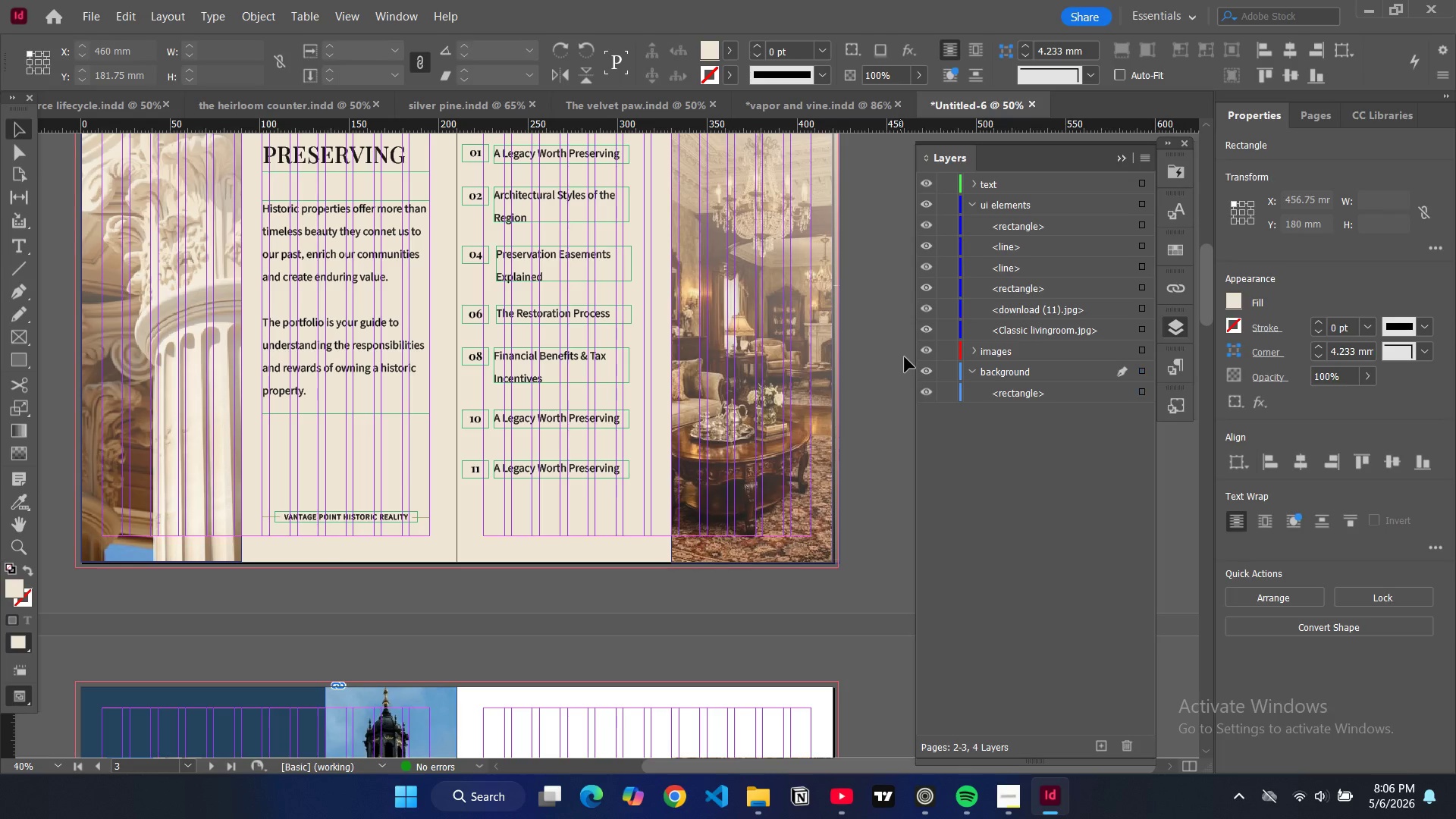 
scroll: coordinate [897, 373], scroll_direction: up, amount: 3.0
 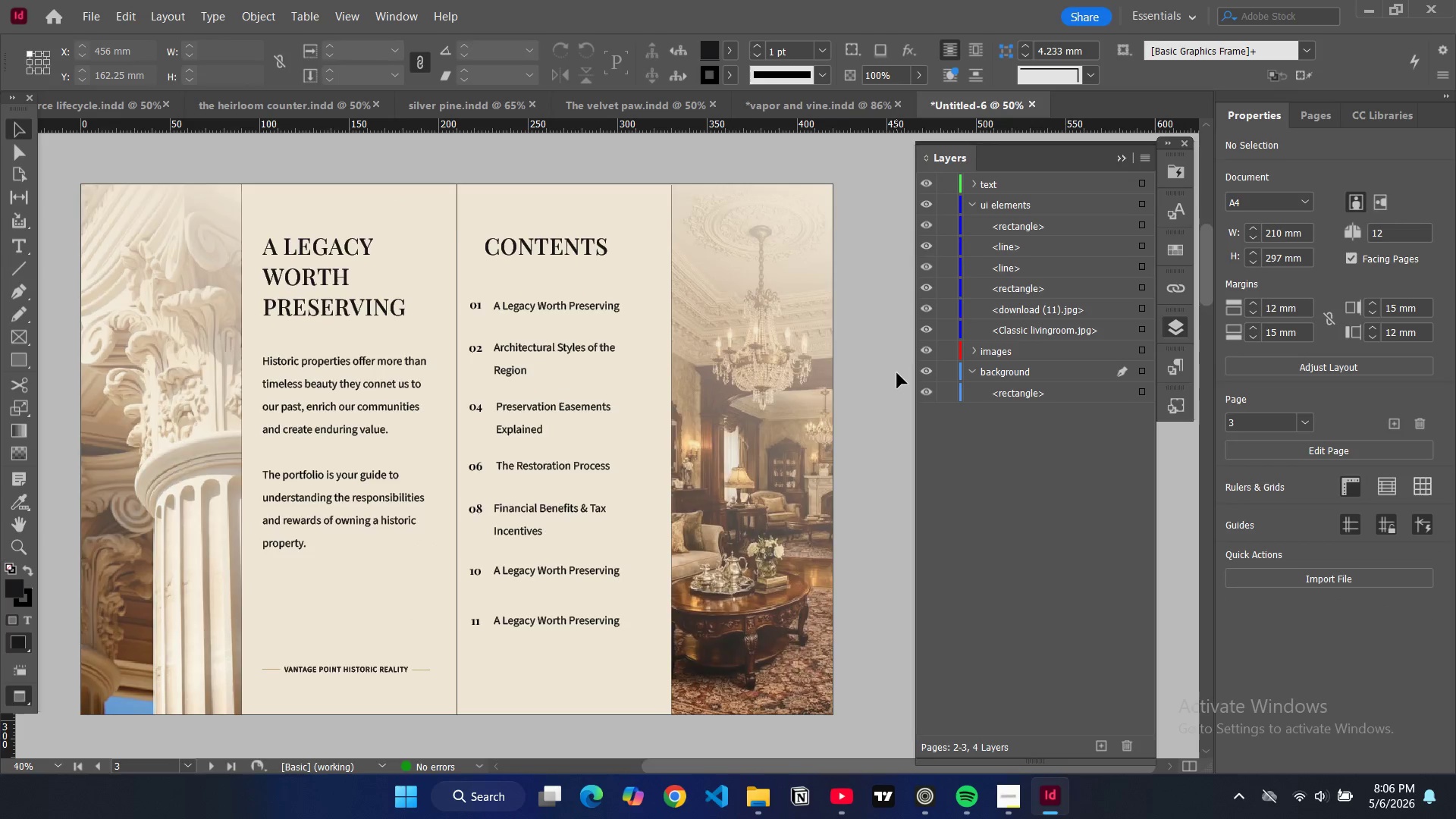 
scroll: coordinate [895, 373], scroll_direction: down, amount: 12.0
 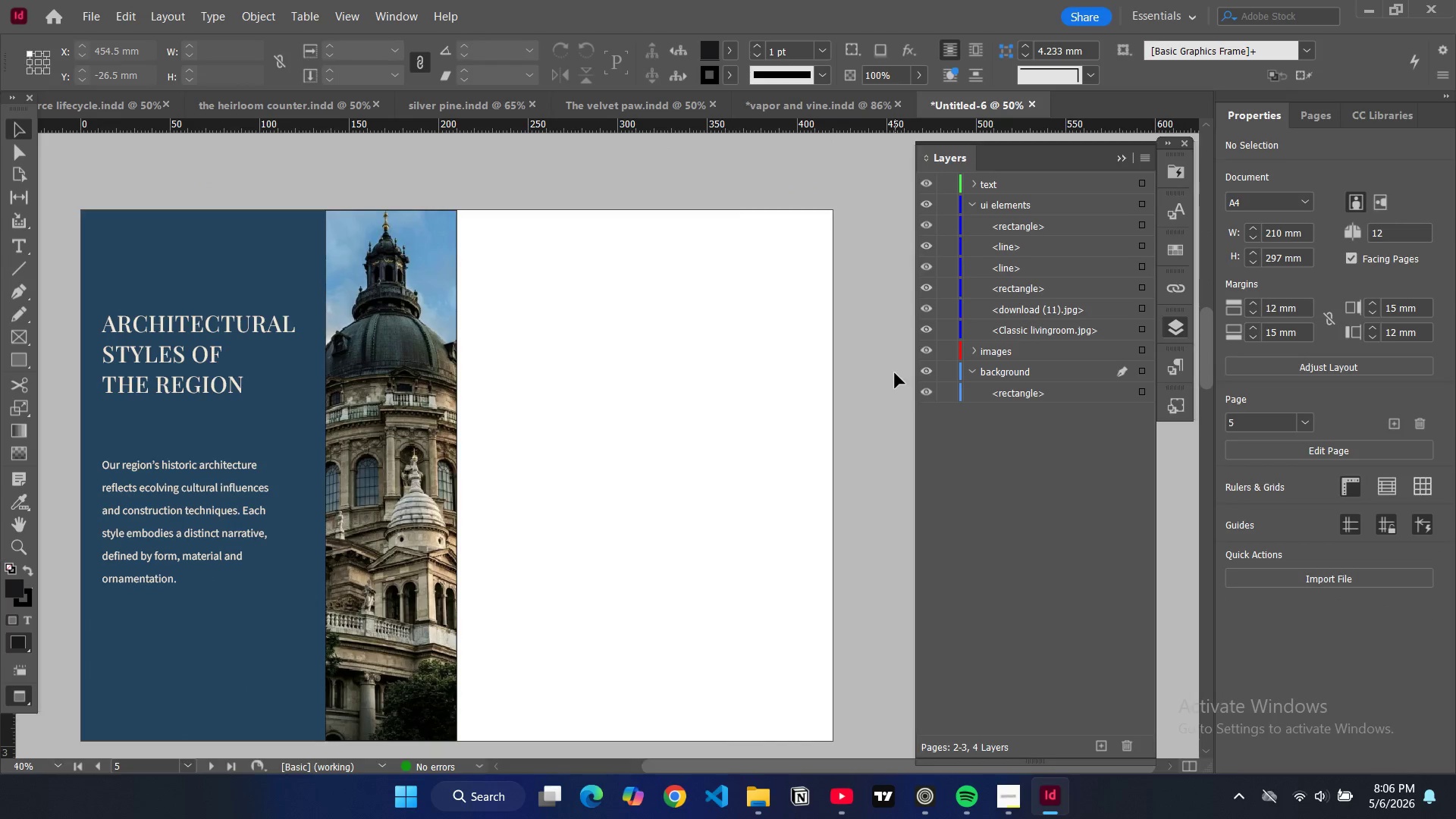 
key(W)
 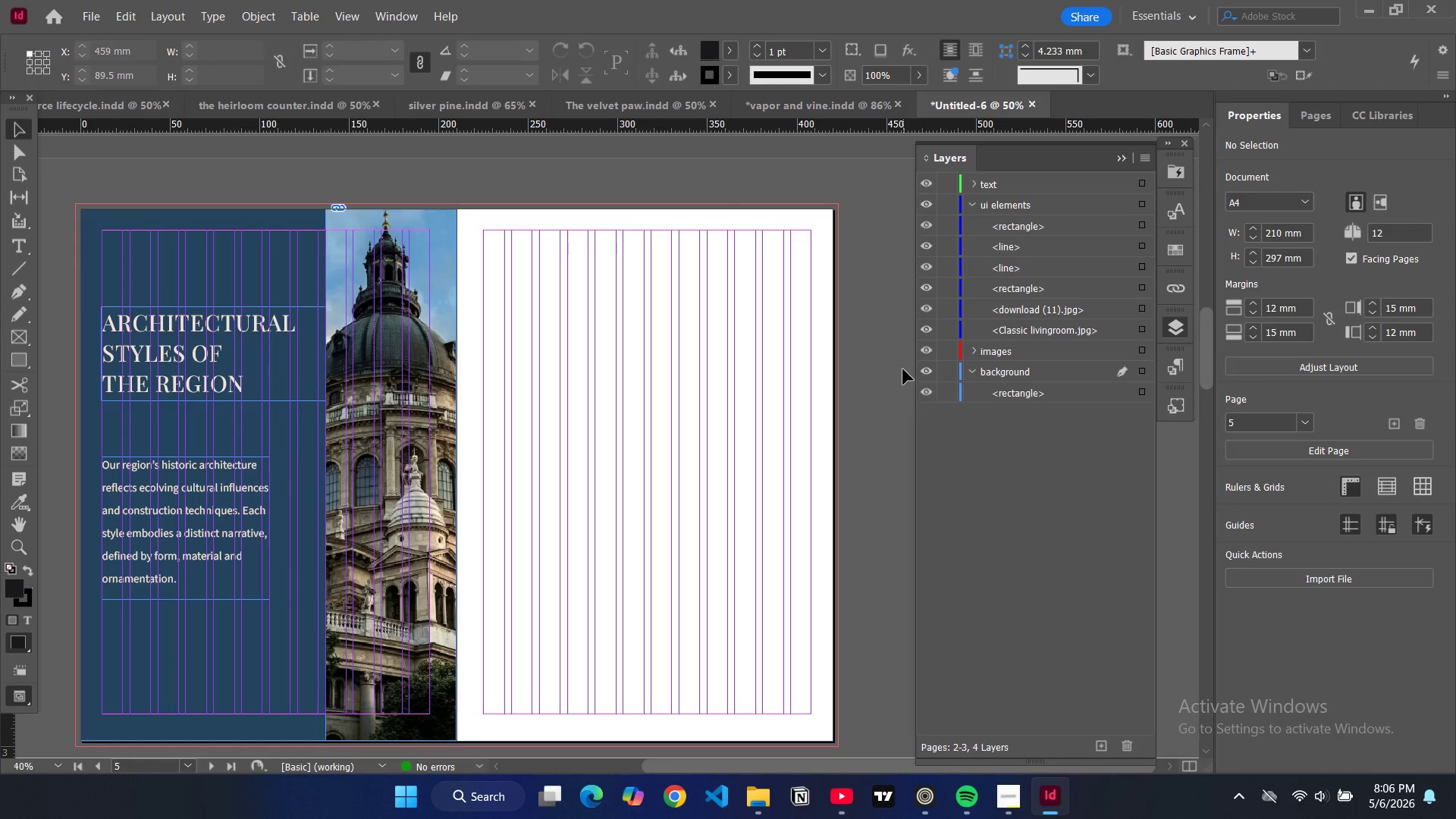 
wait(14.14)
 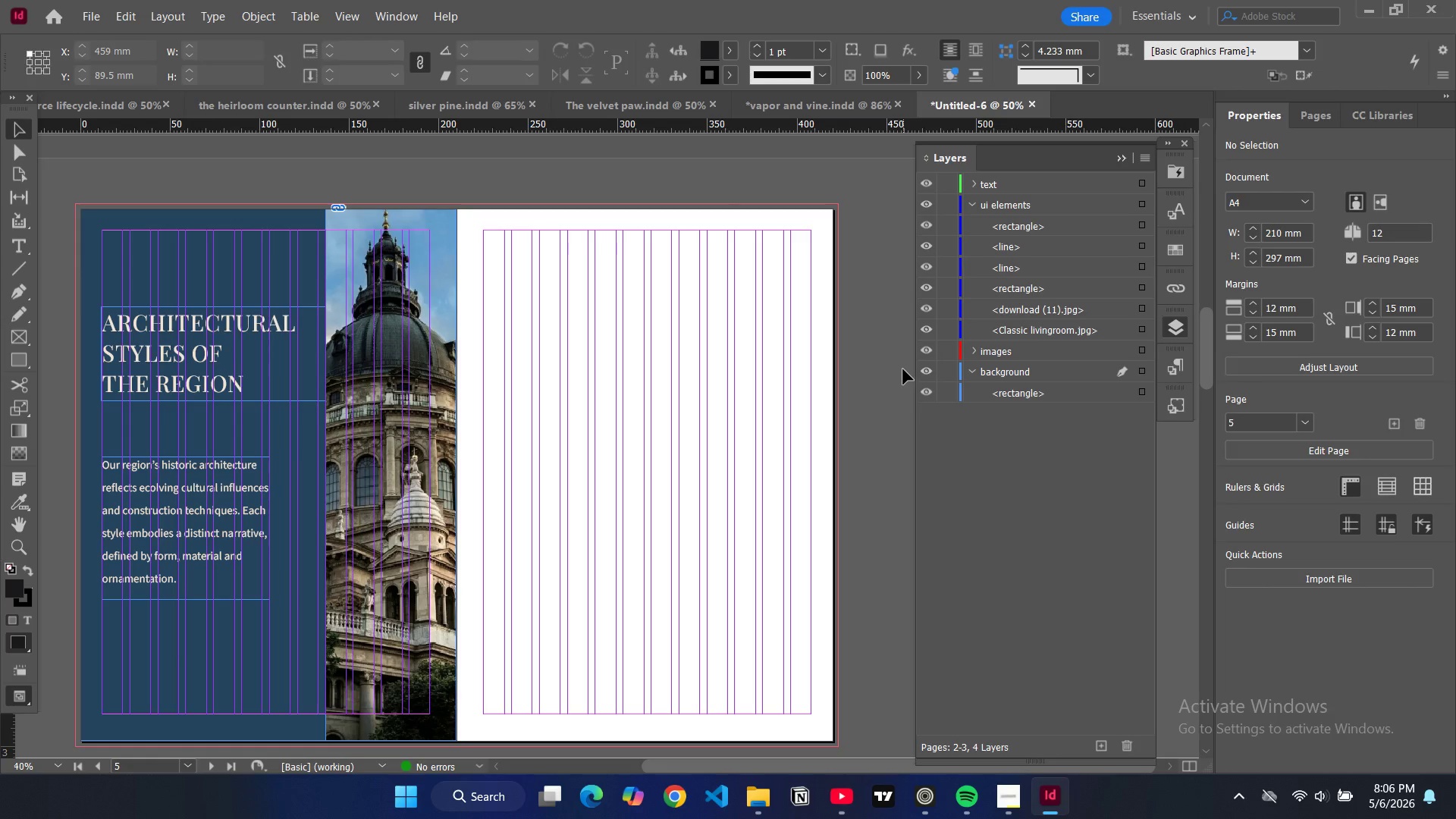 
left_click([446, 295])
 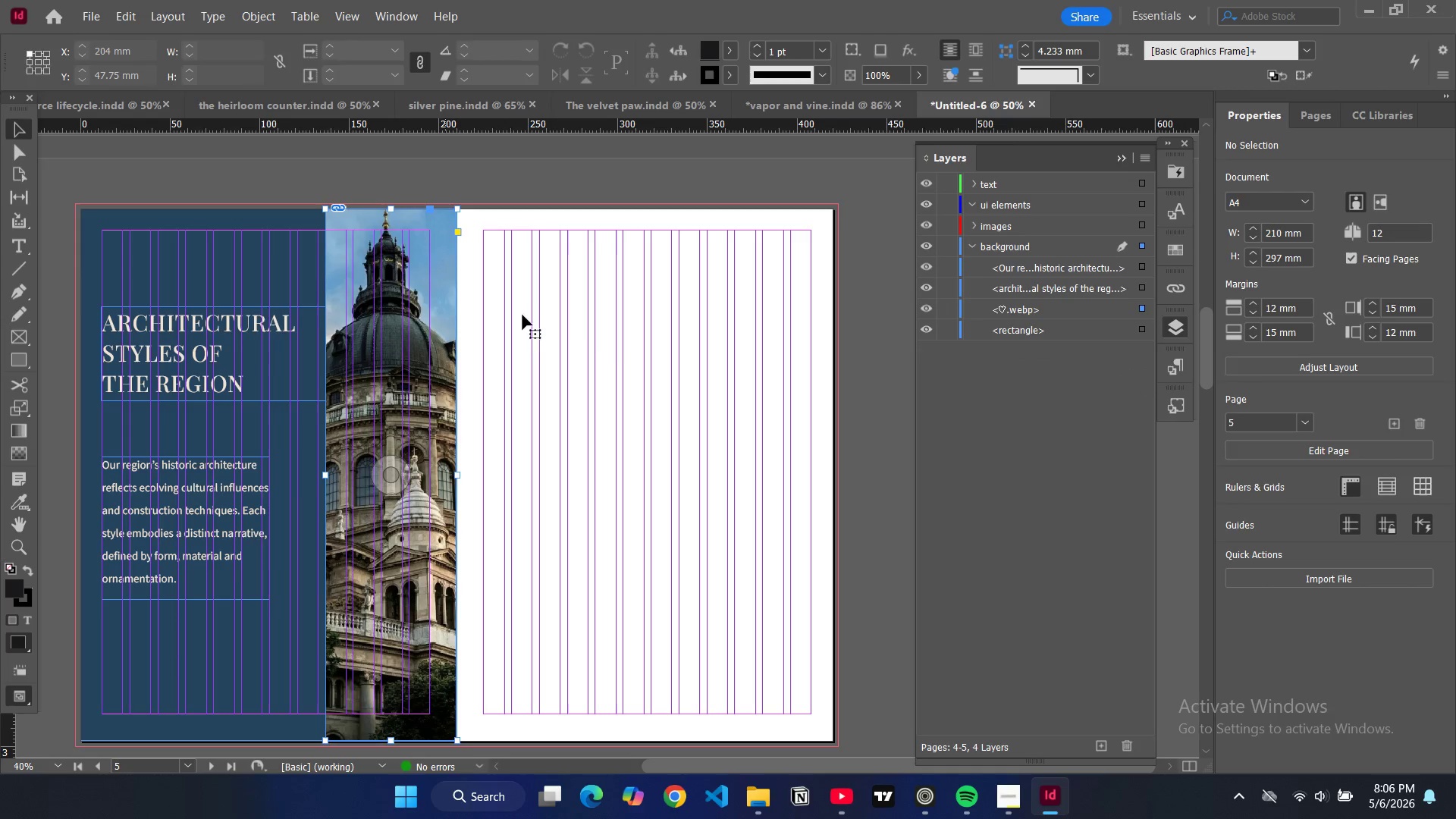 
key(Control+C)
 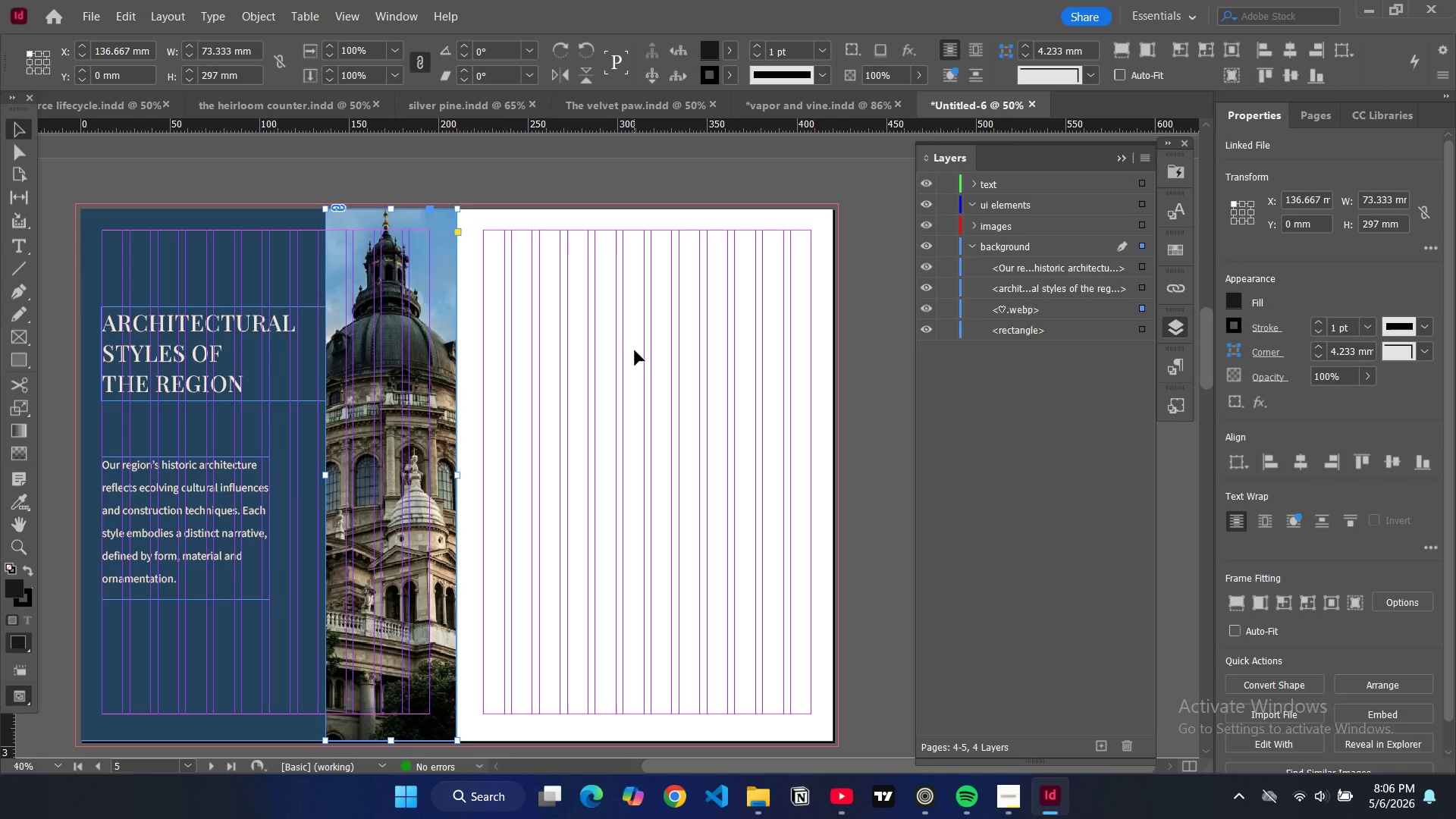 
key(Control+V)
 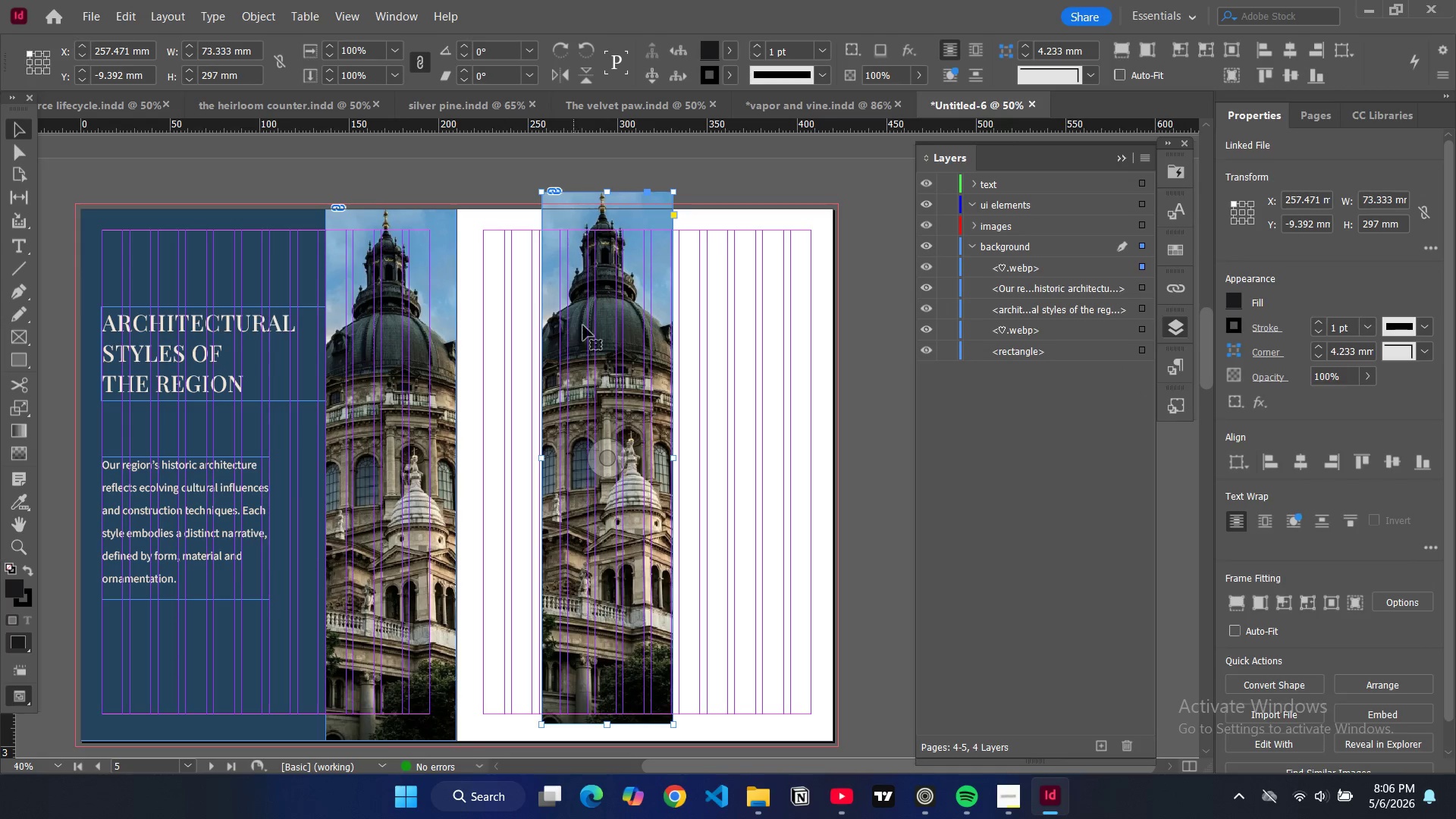 
left_click_drag(start_coordinate=[632, 320], to_coordinate=[792, 340])
 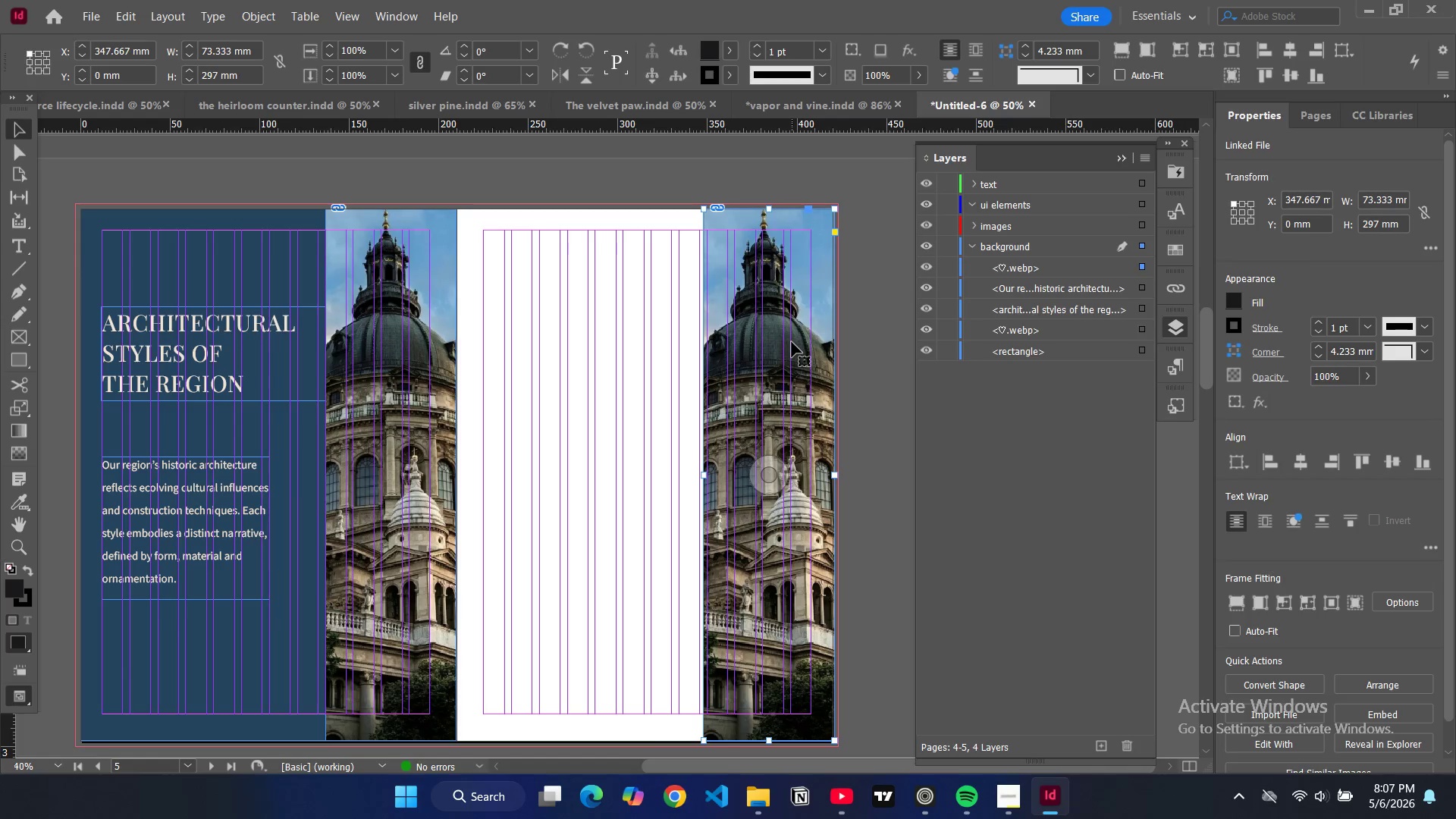 
wait(51.77)
 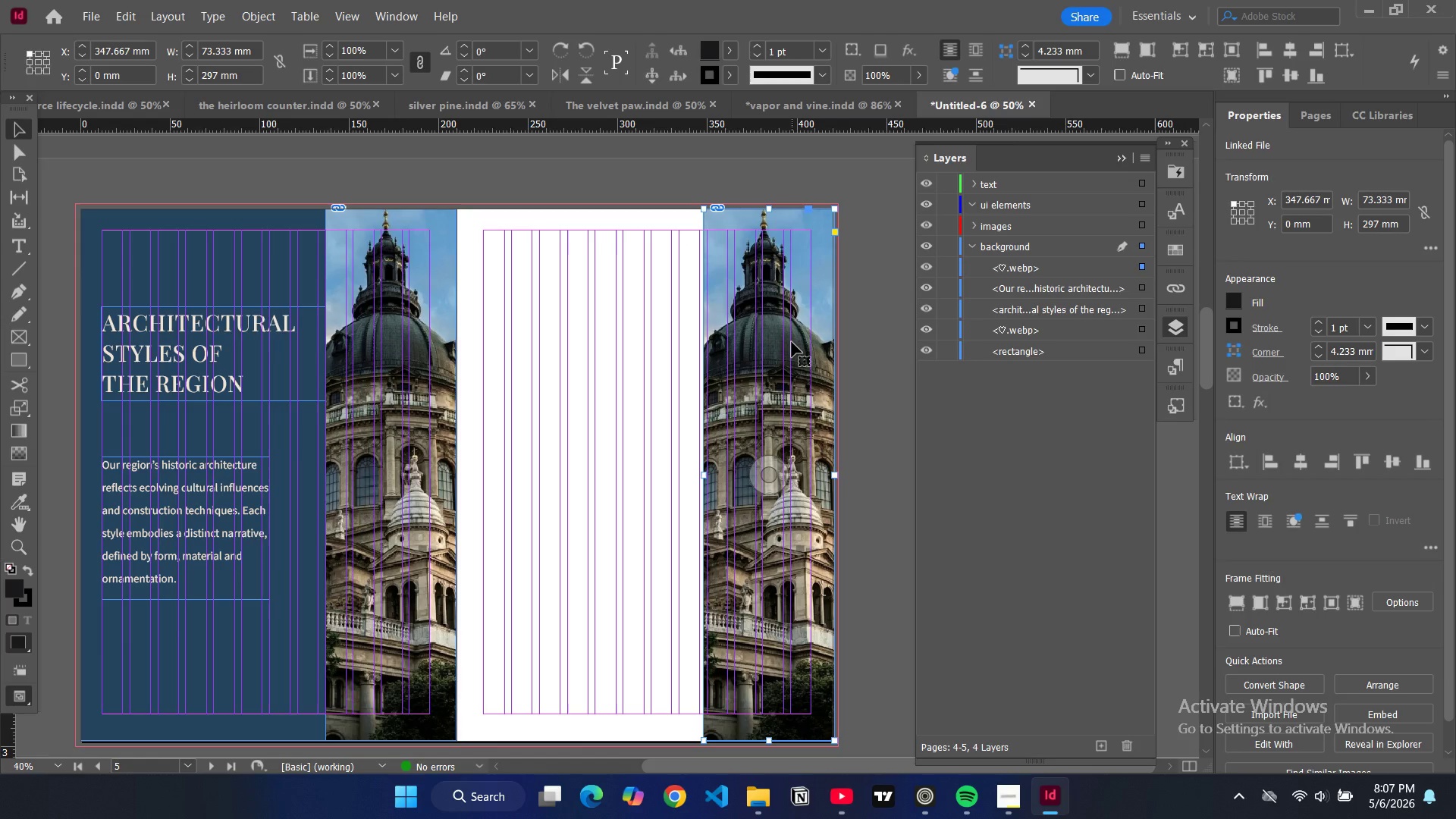 
key(Control+D)
 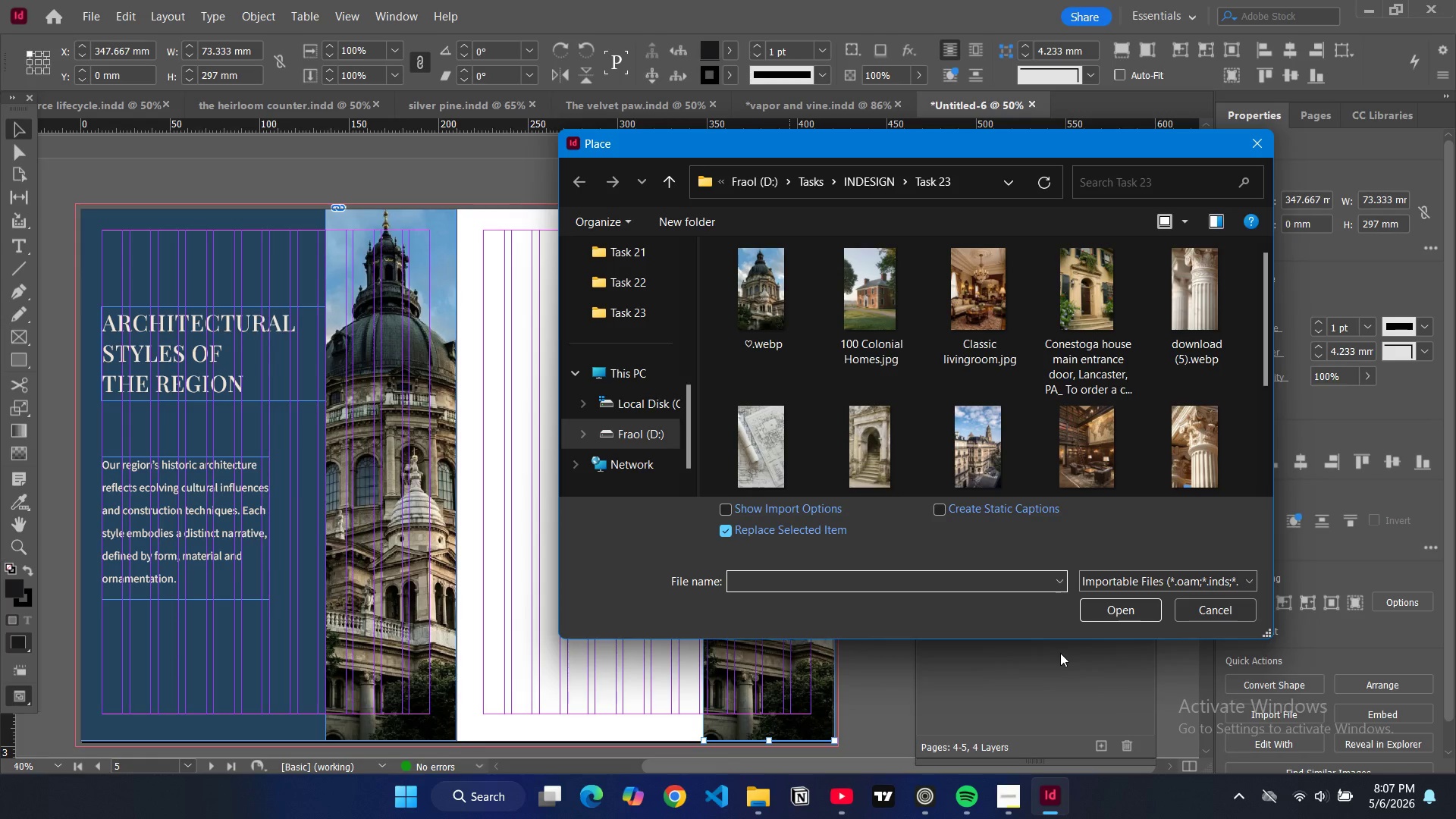 
wait(23.75)
 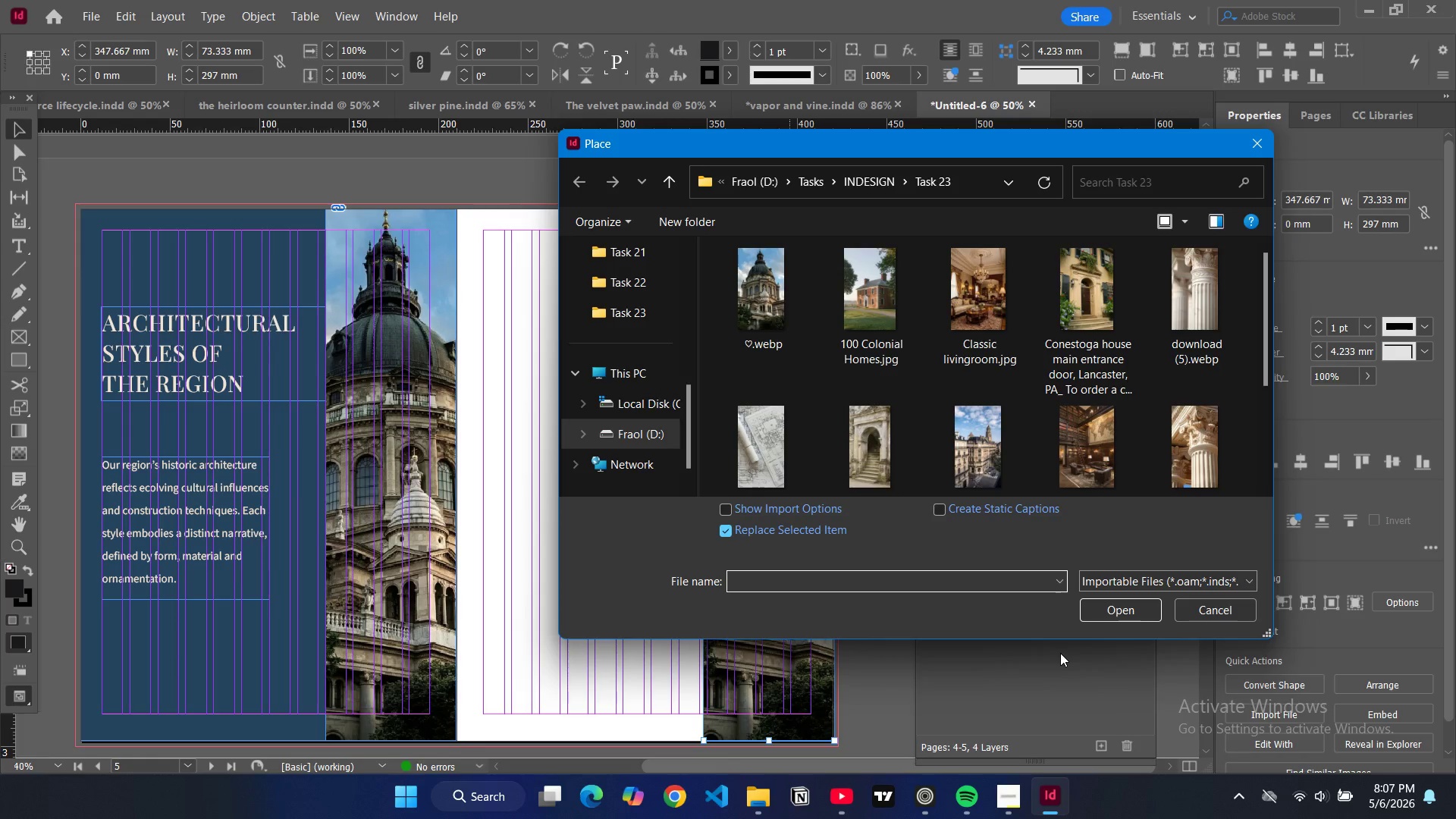 
left_click([1122, 607])
 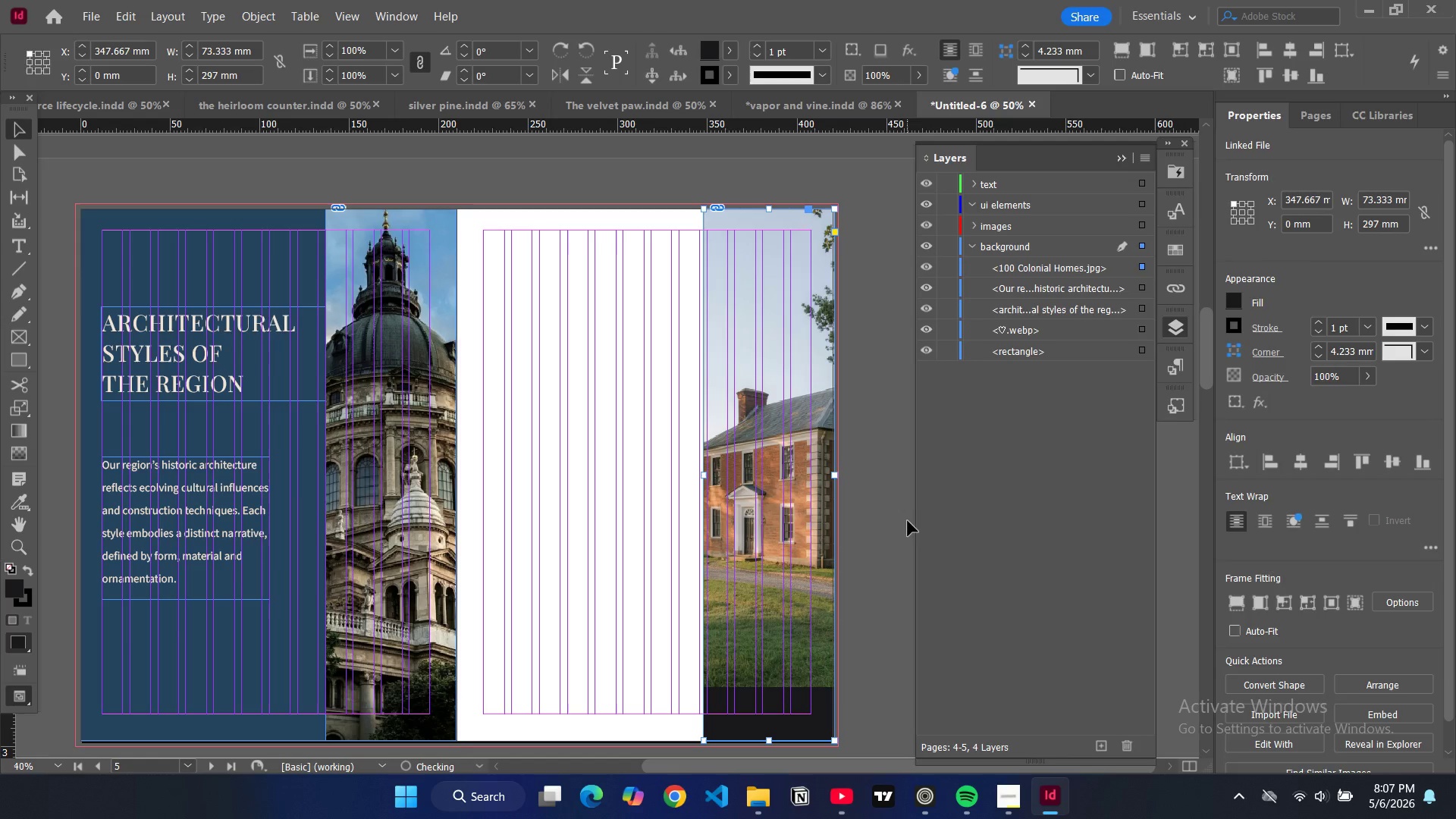 
key(Alt+Control+Shift+AltLeft)
 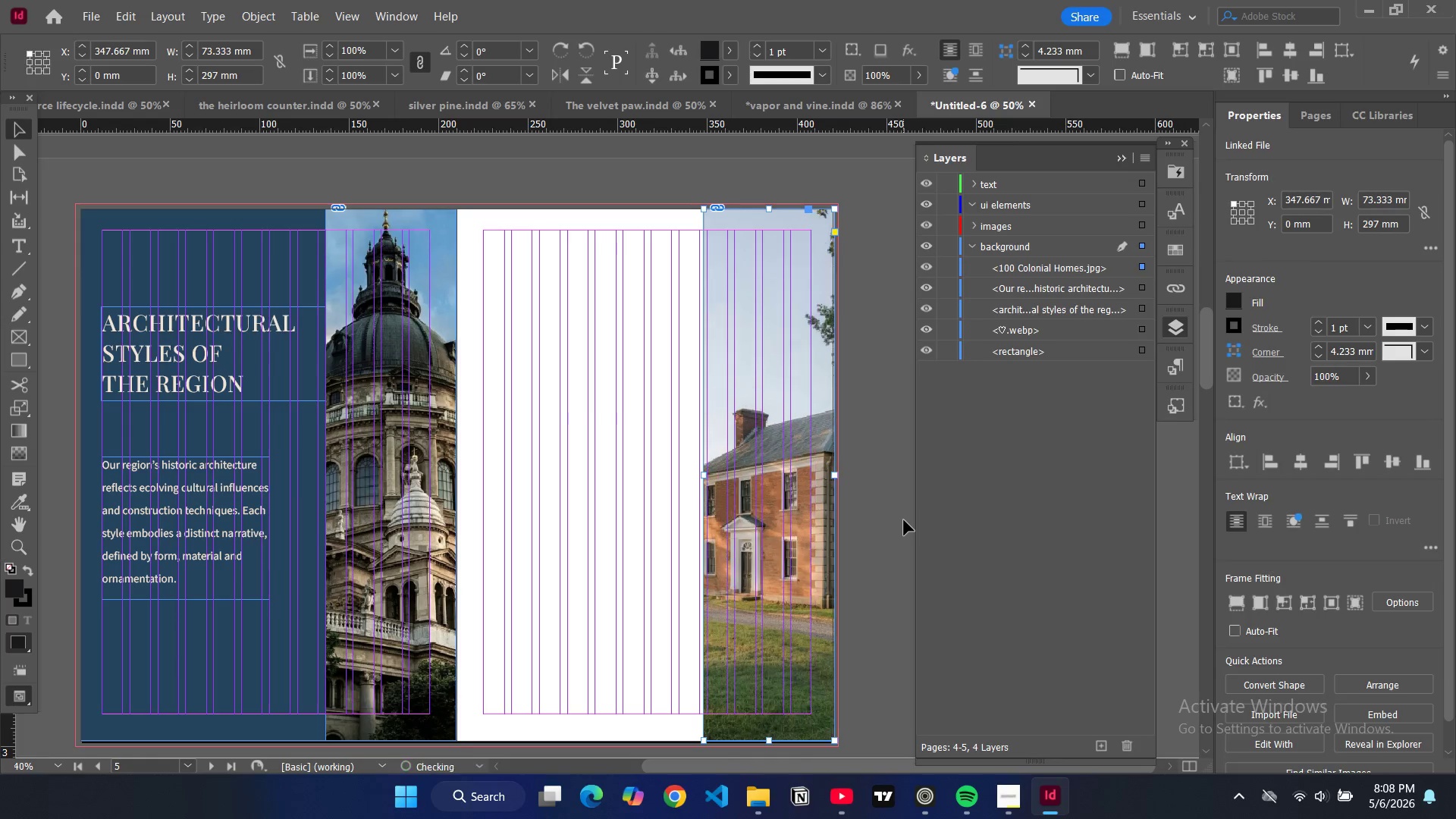 
key(Alt+Control+Shift+C)
 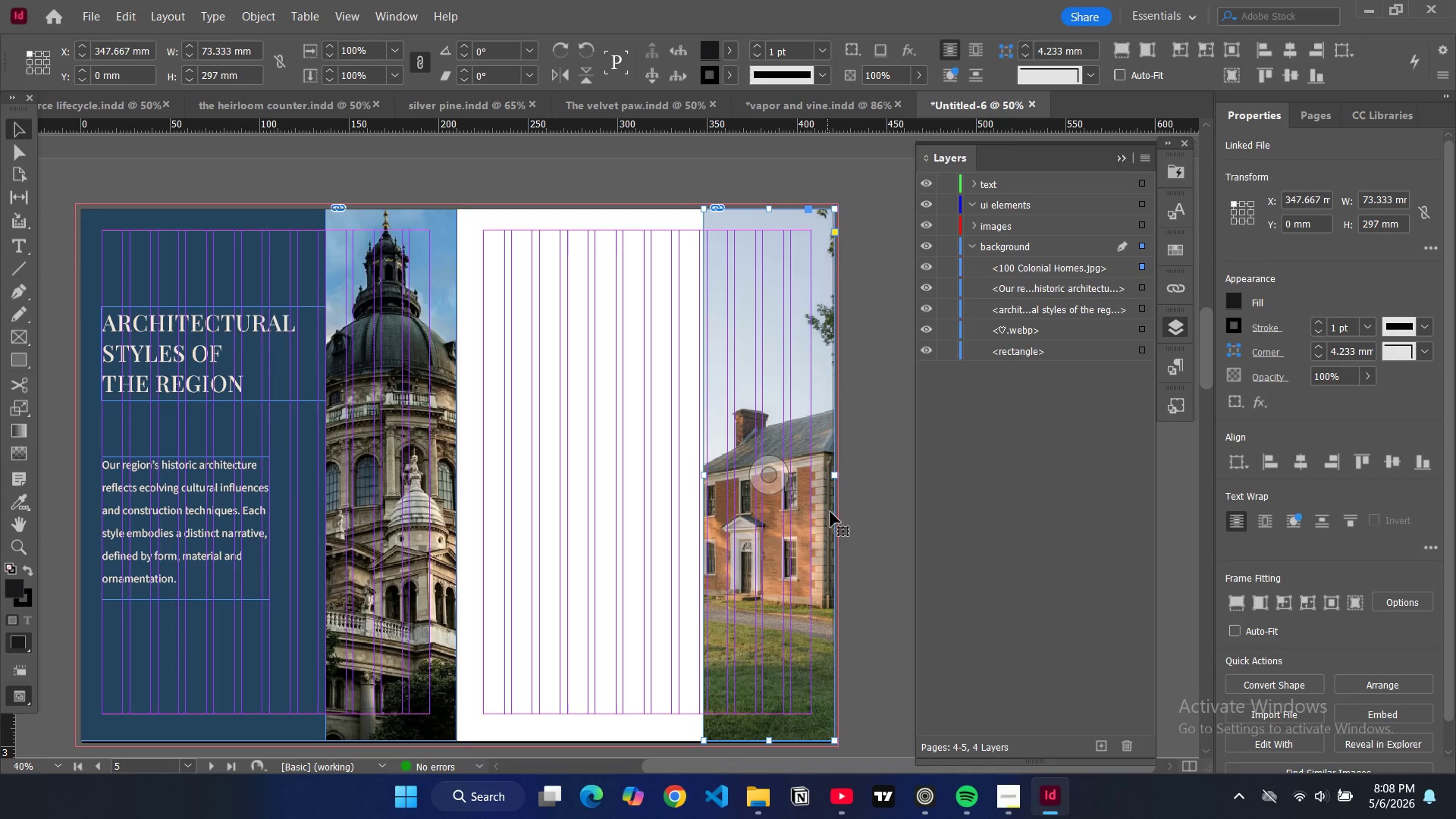 
left_click([882, 525])
 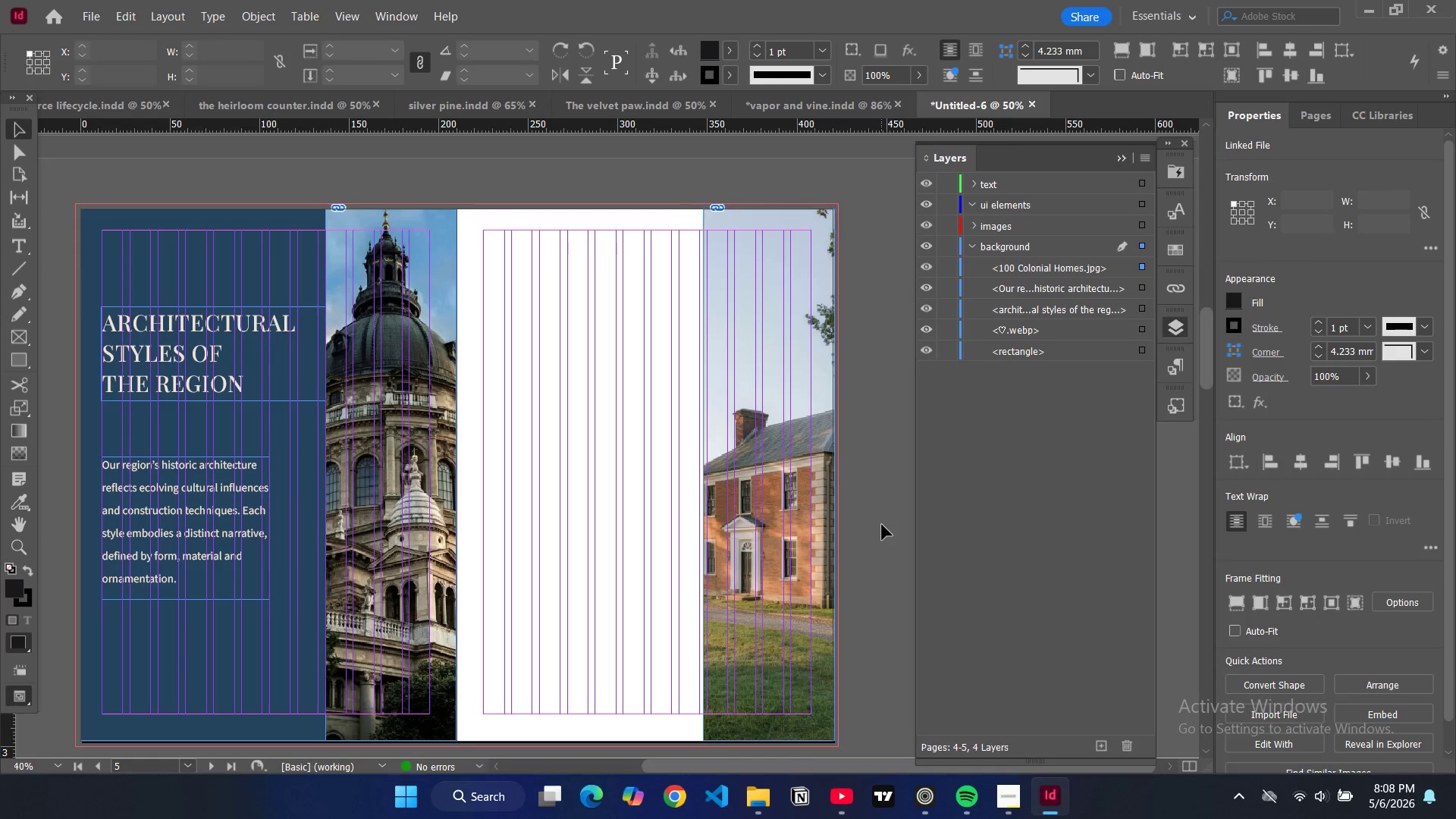 
type(ww)
 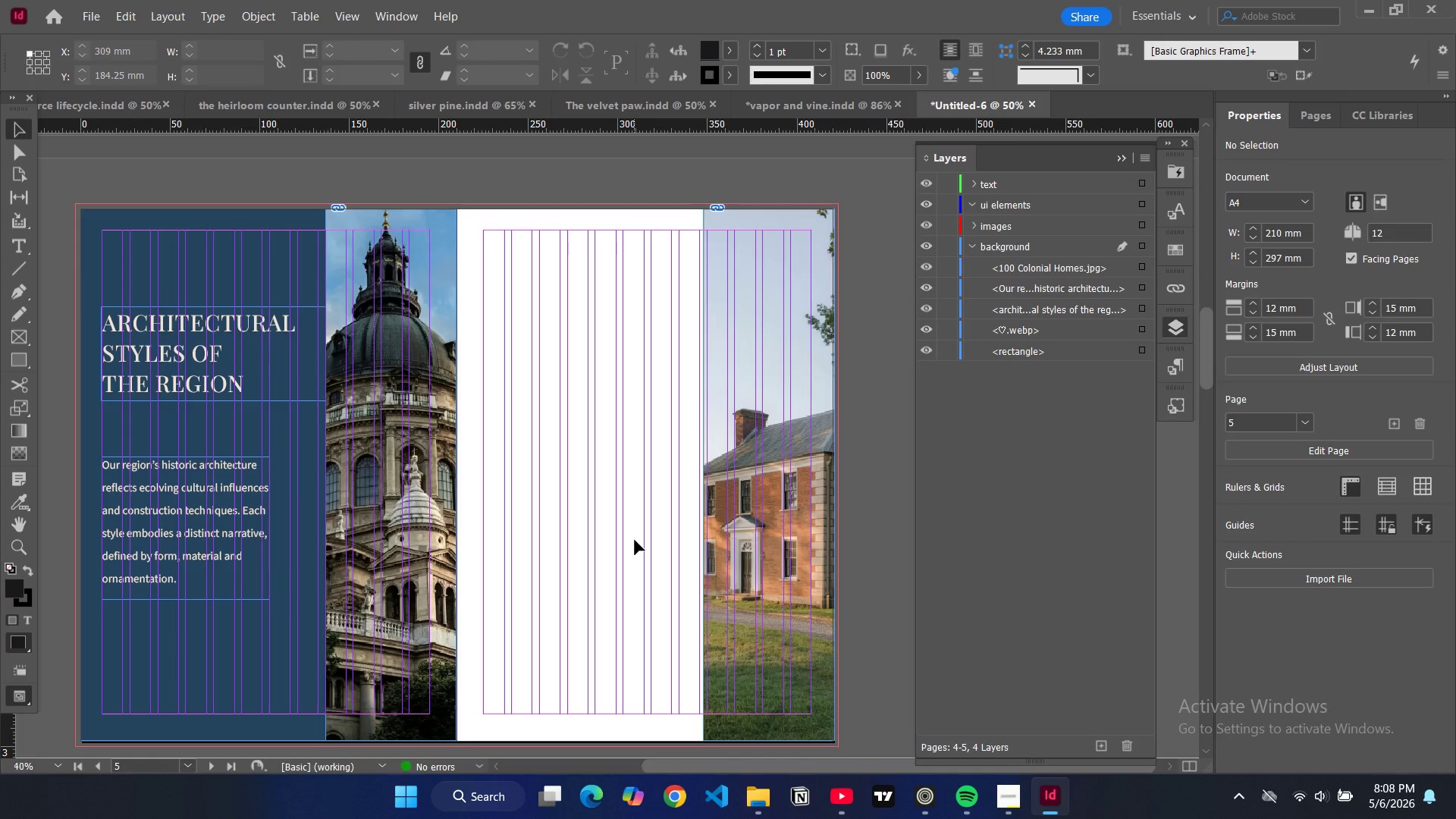 
wait(8.86)
 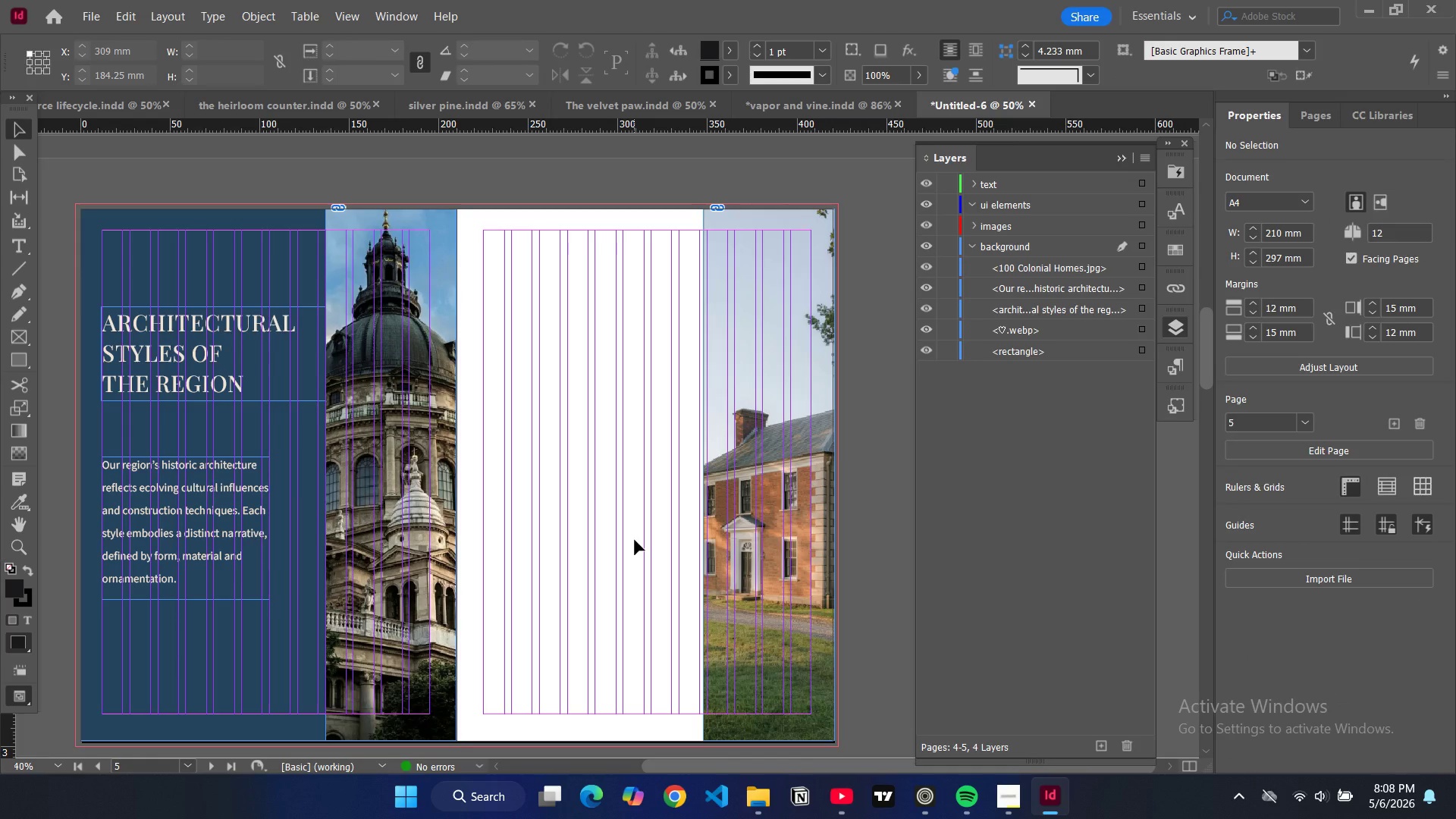 
left_click([285, 373])
 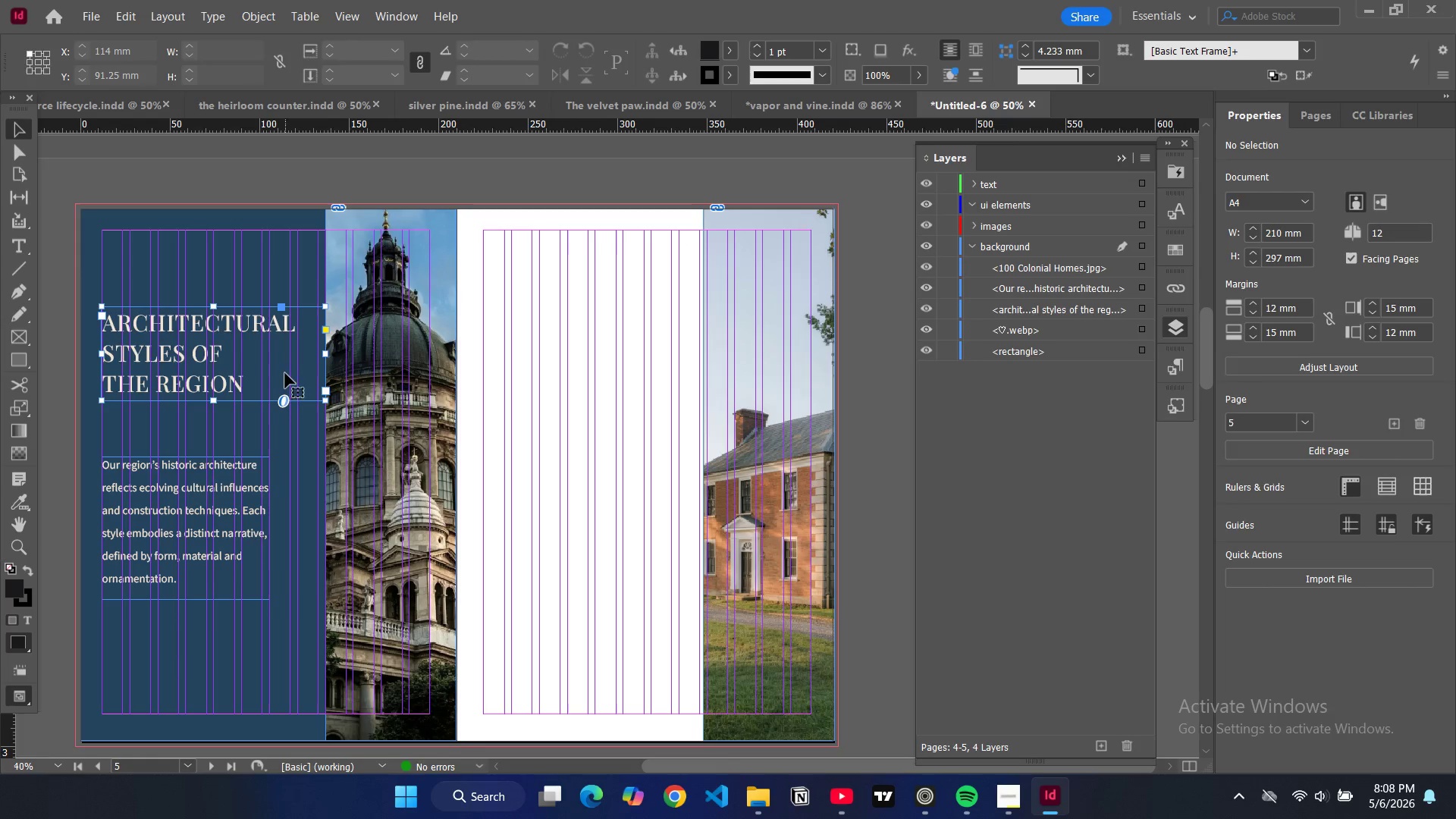 
key(Control+C)
 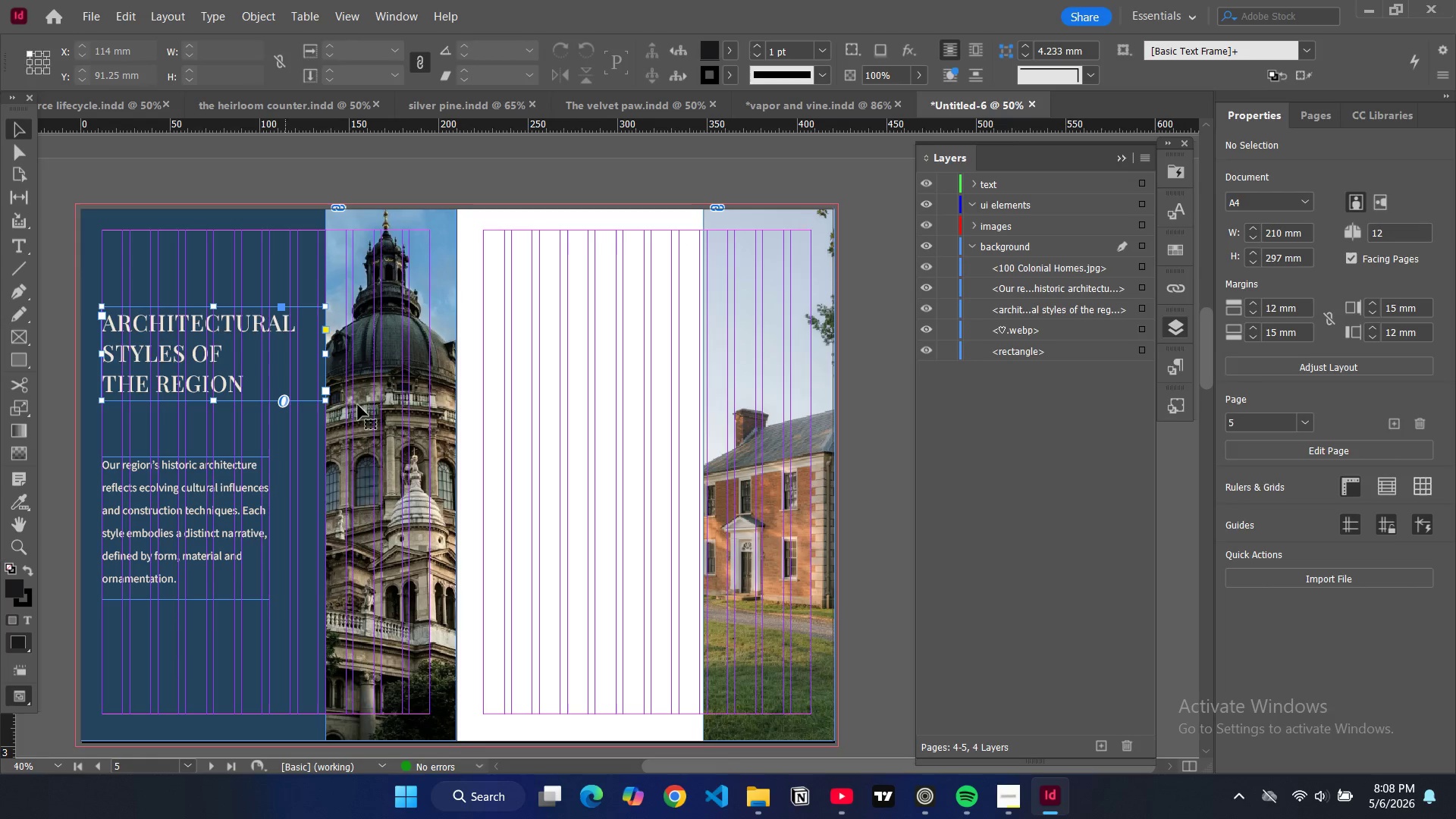 
key(Control+V)
 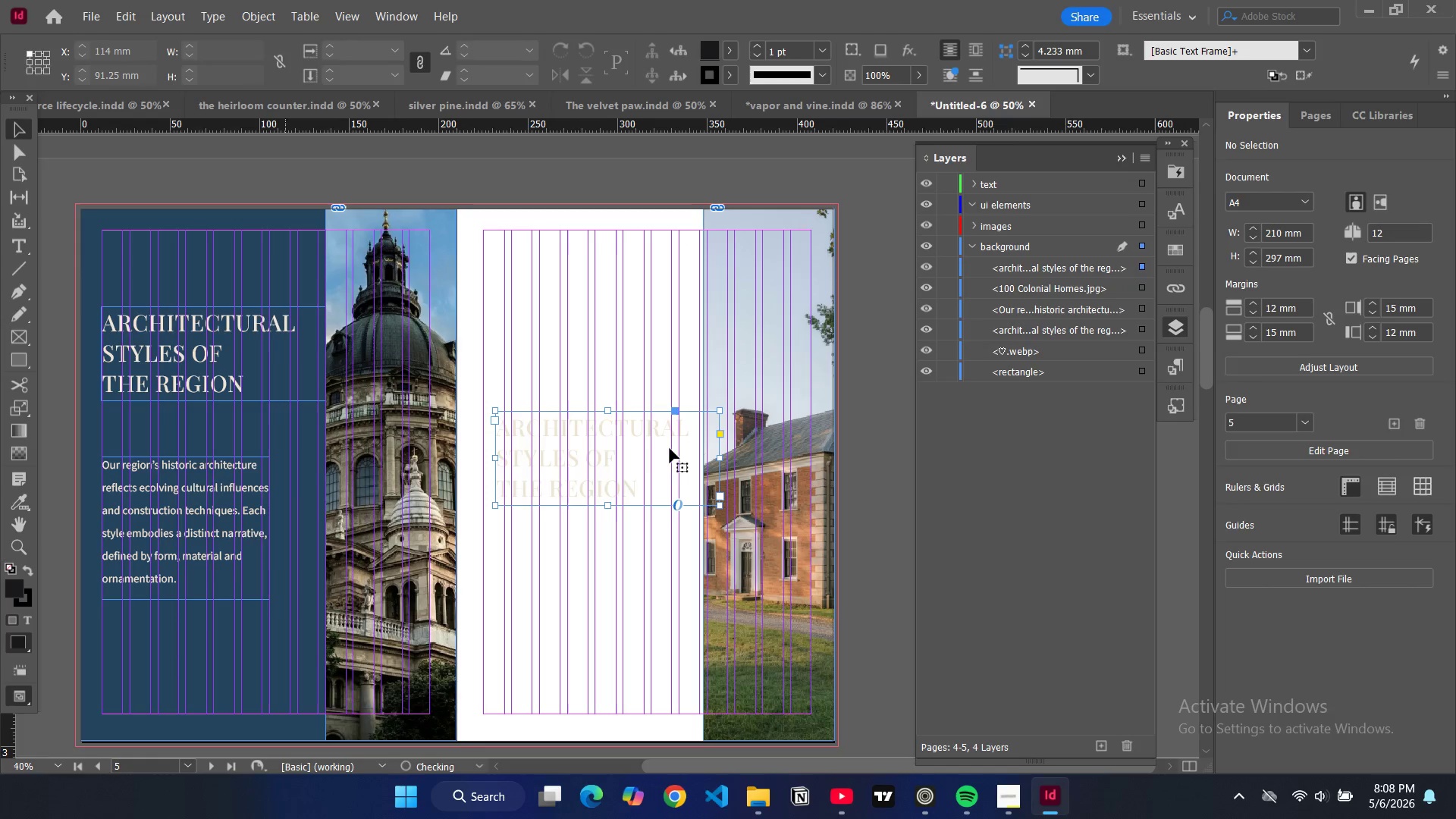 
left_click_drag(start_coordinate=[650, 460], to_coordinate=[639, 356])
 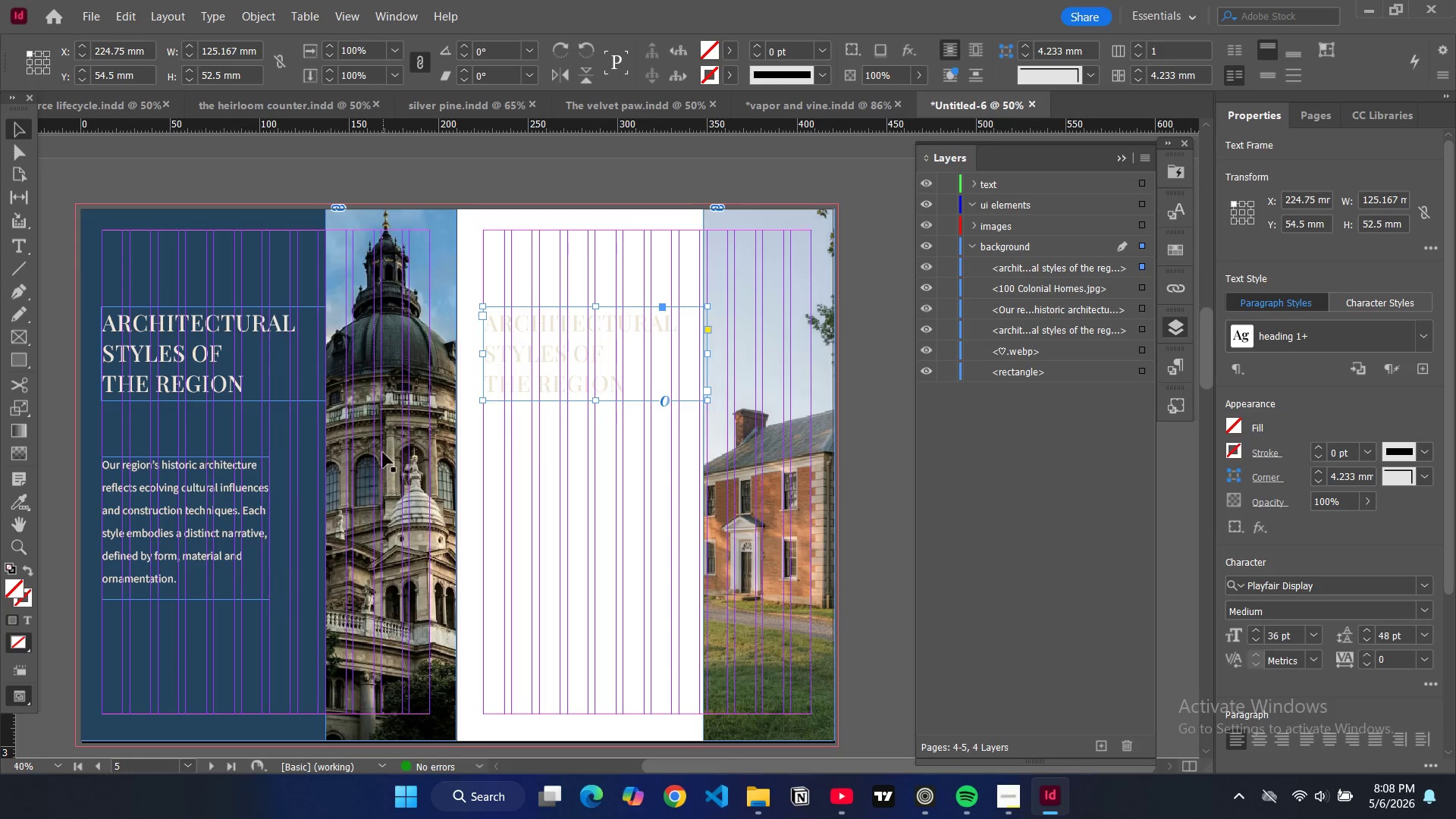 
left_click([231, 497])
 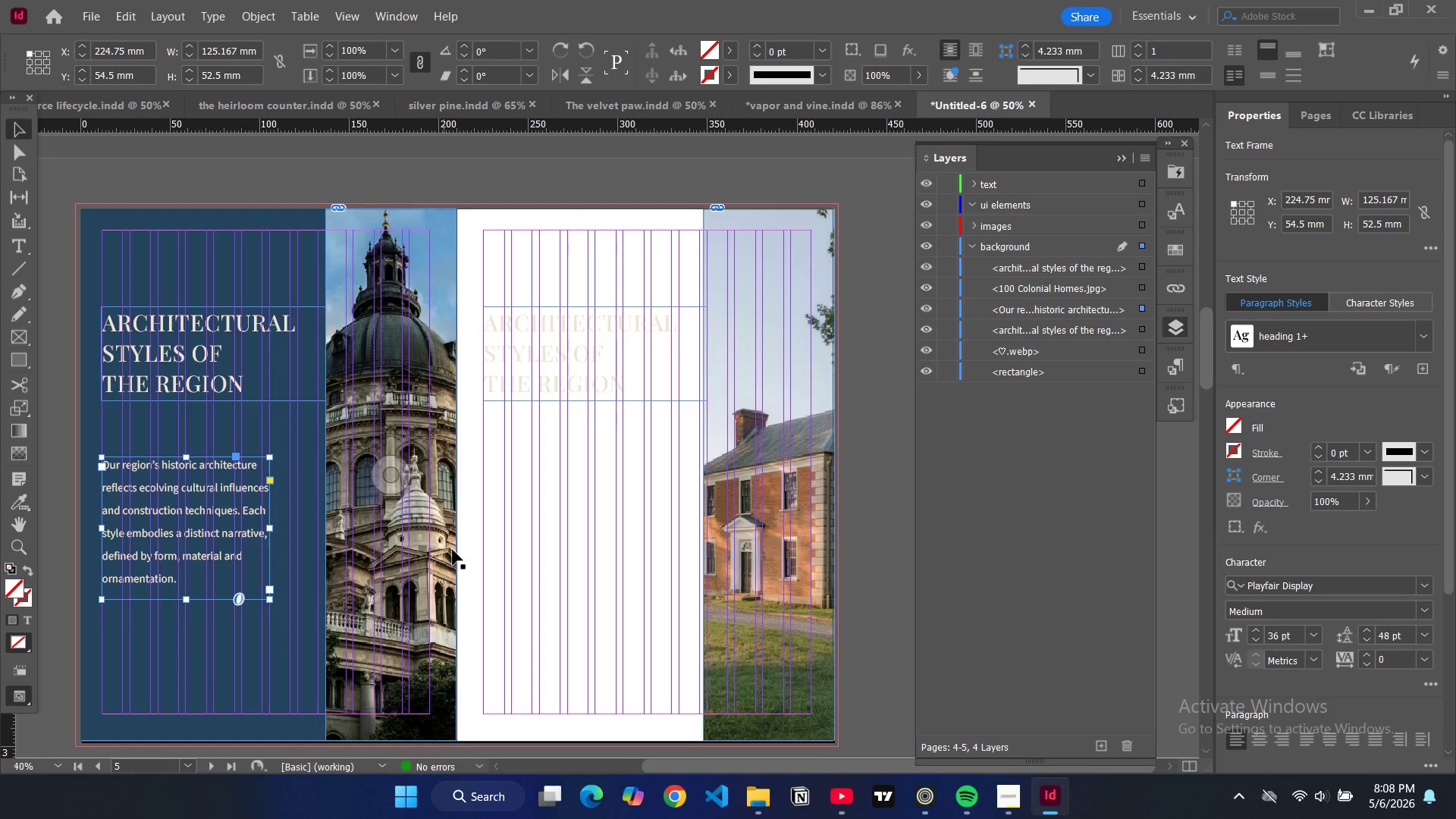 
key(Control+C)
 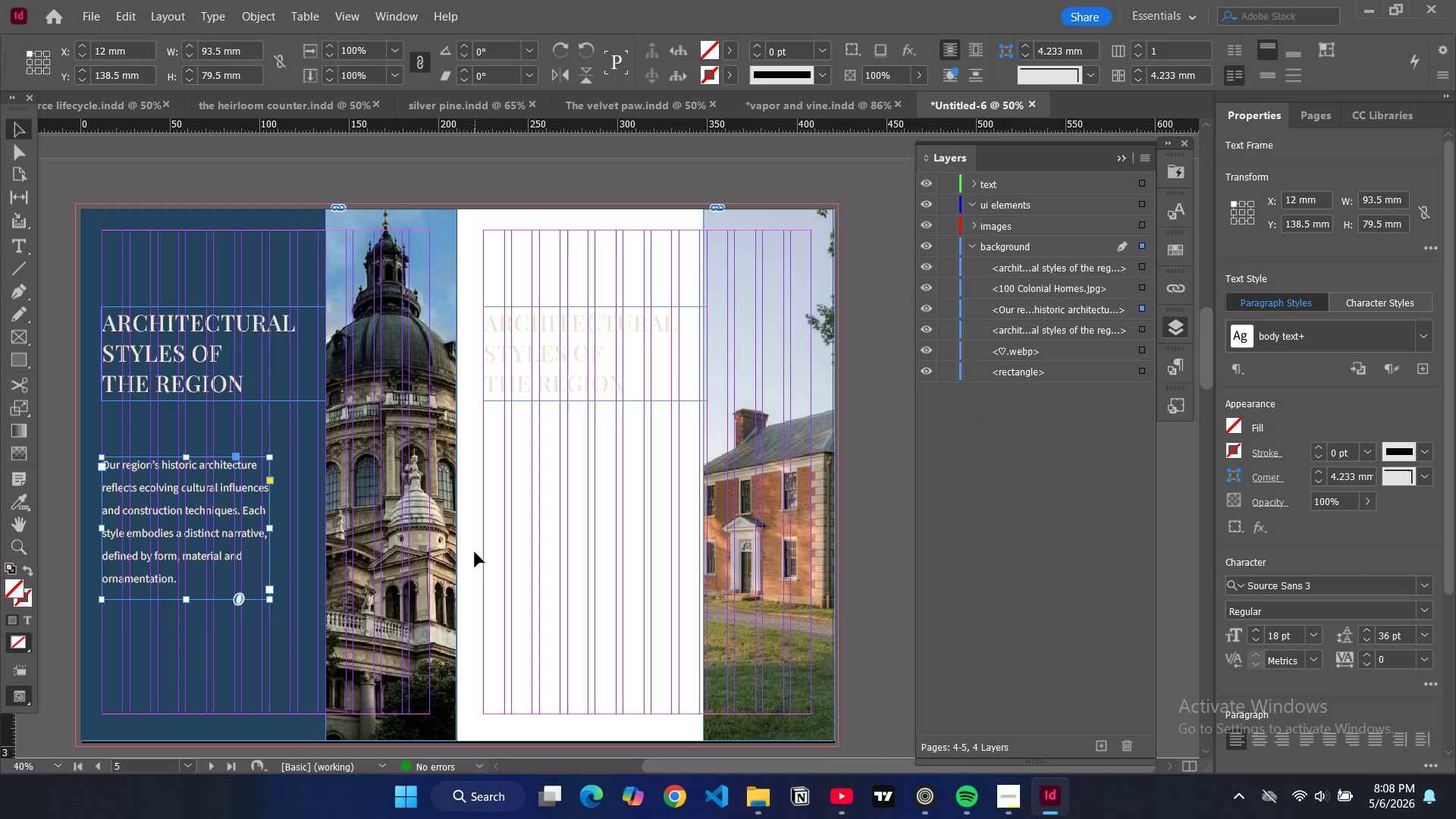 
key(Control+V)
 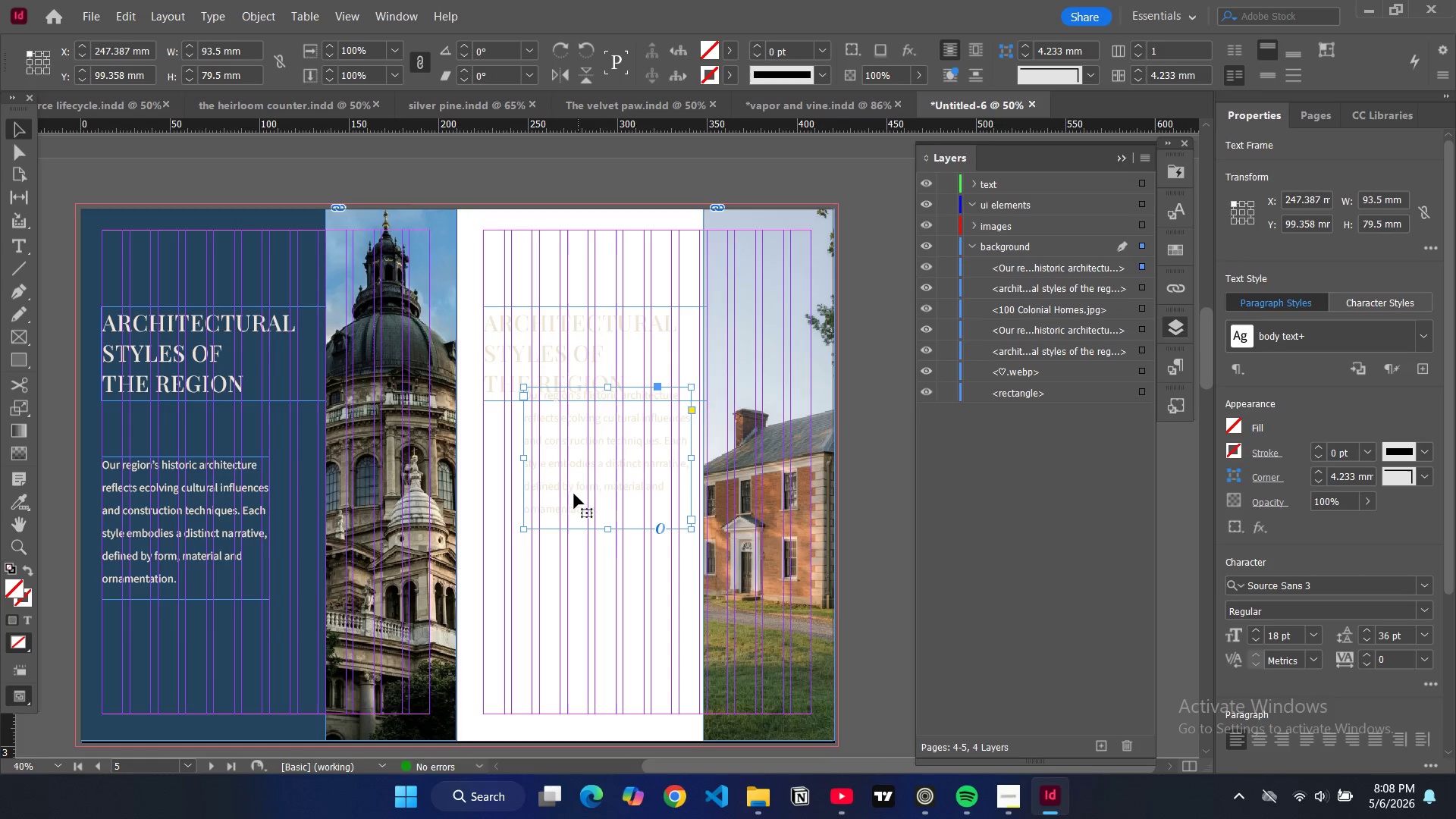 
left_click_drag(start_coordinate=[600, 479], to_coordinate=[562, 547])
 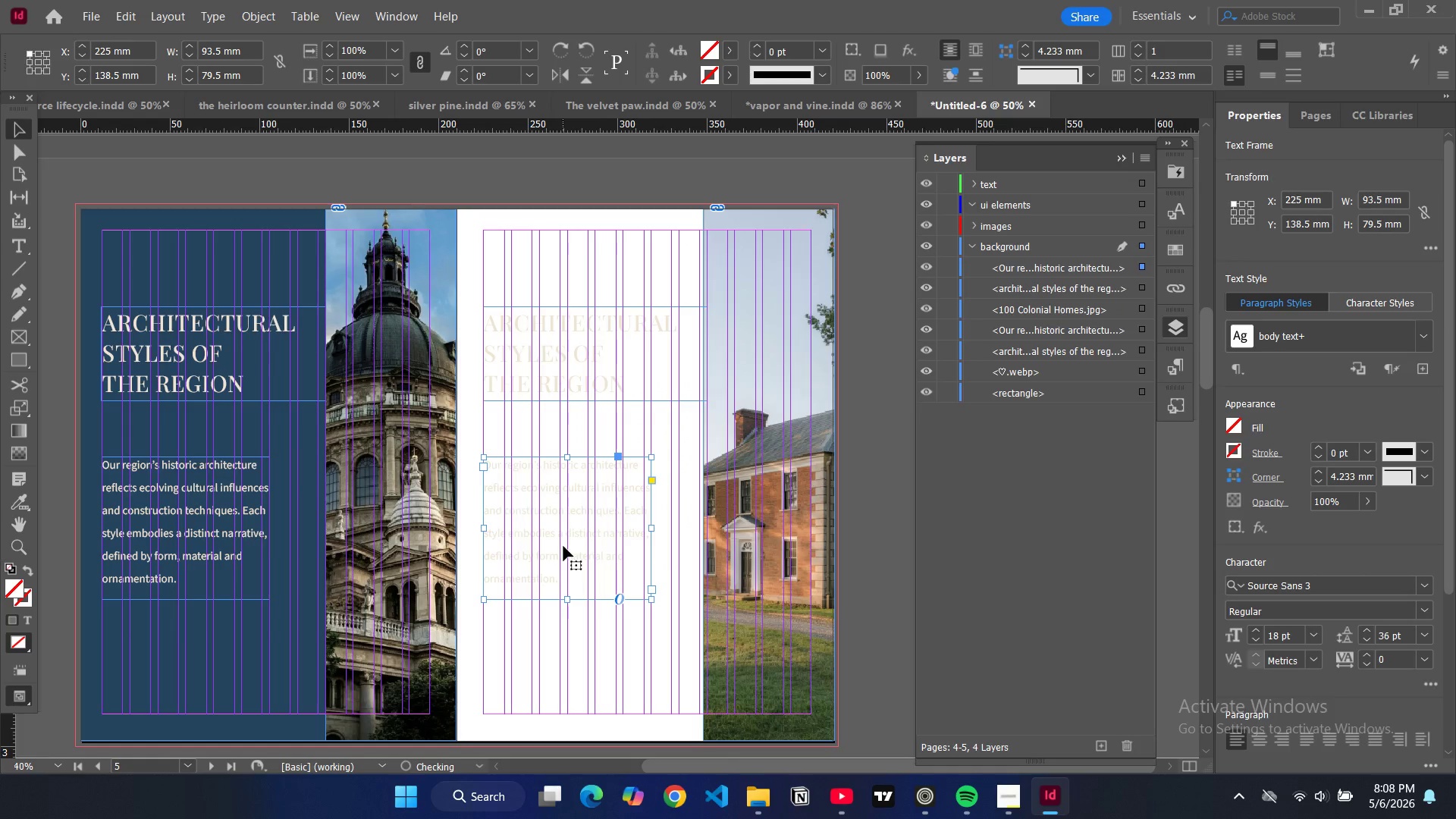 
double_click([563, 546])
 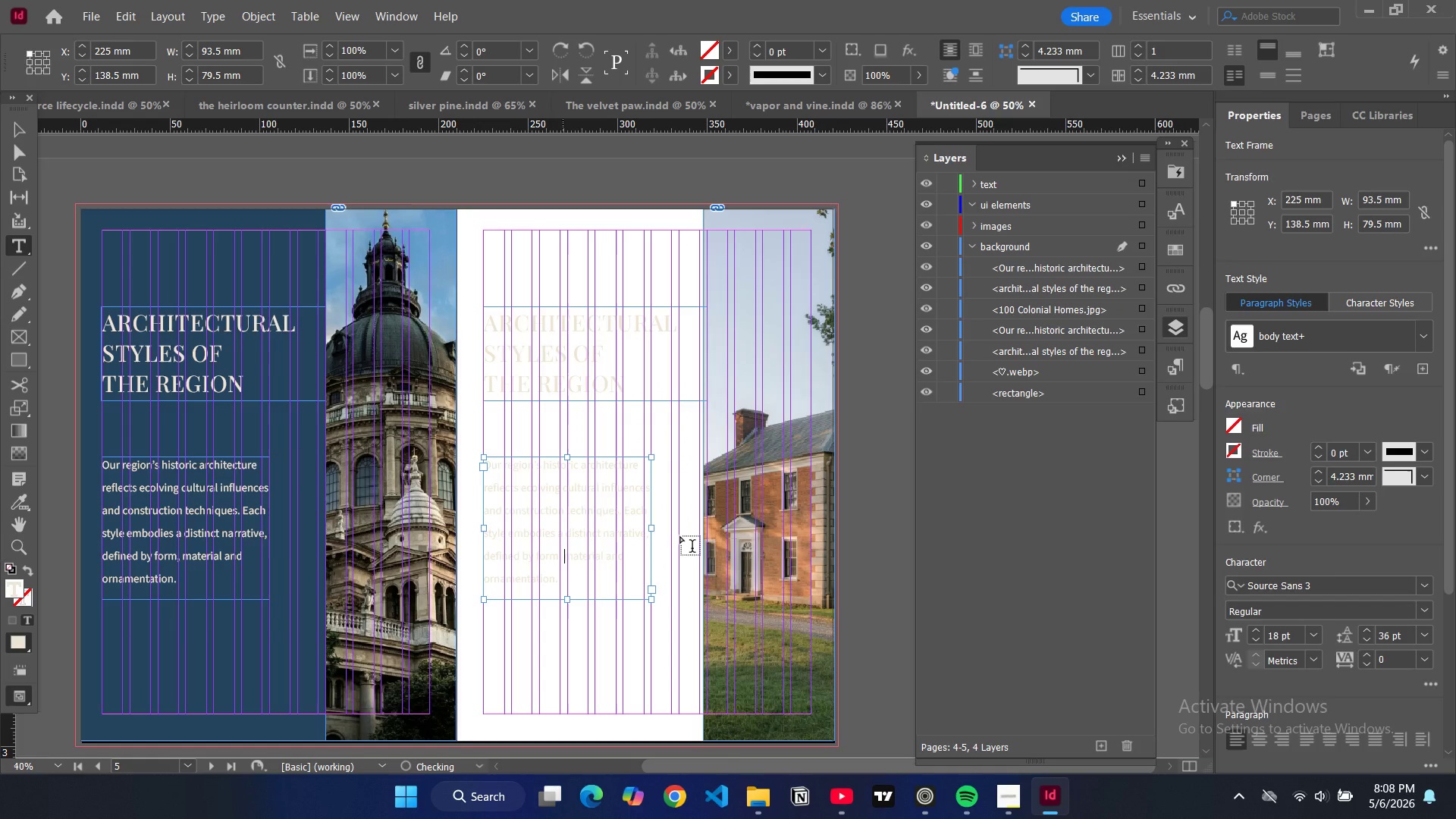 
key(Control+A)
 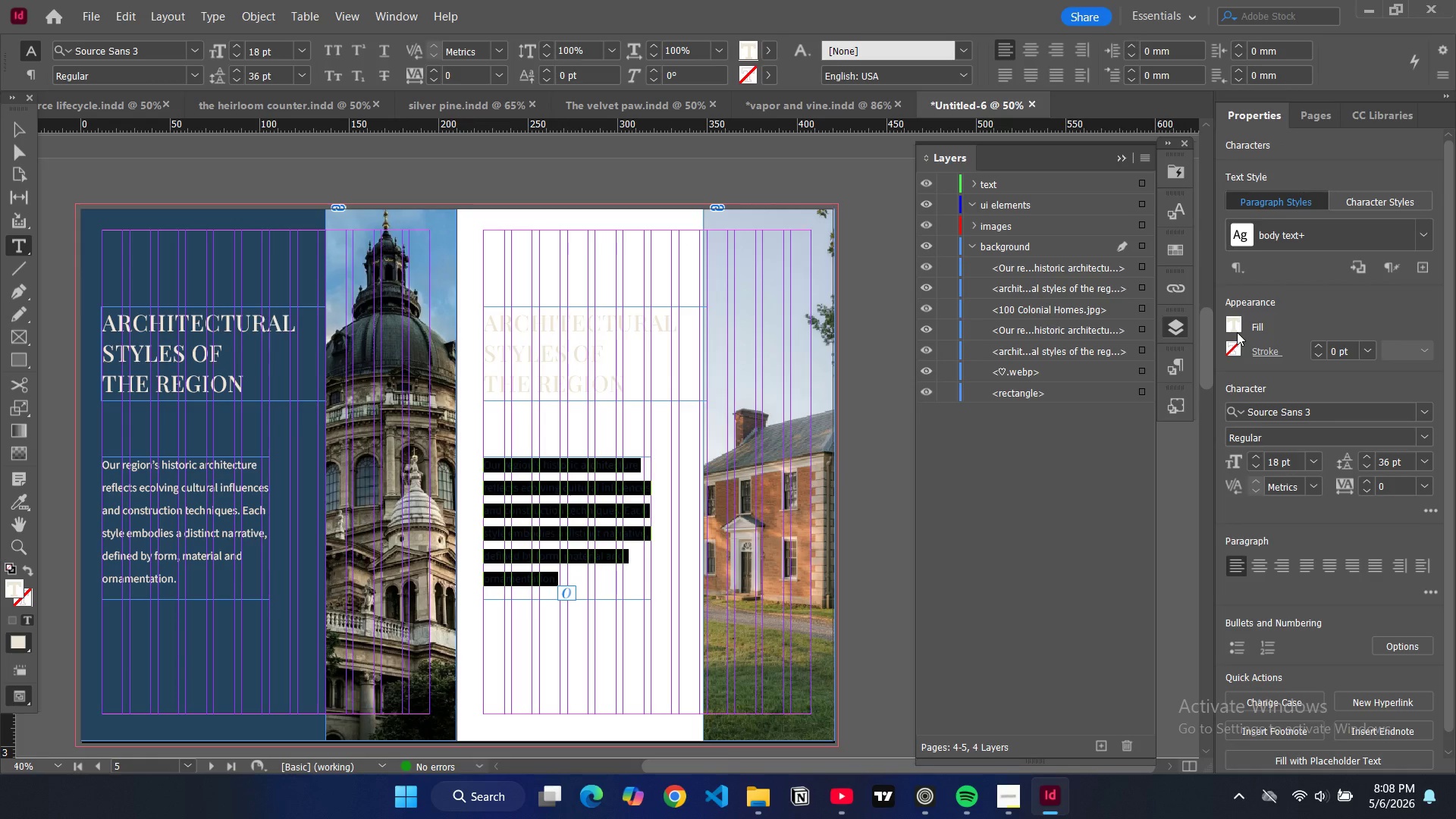 
left_click([1232, 324])
 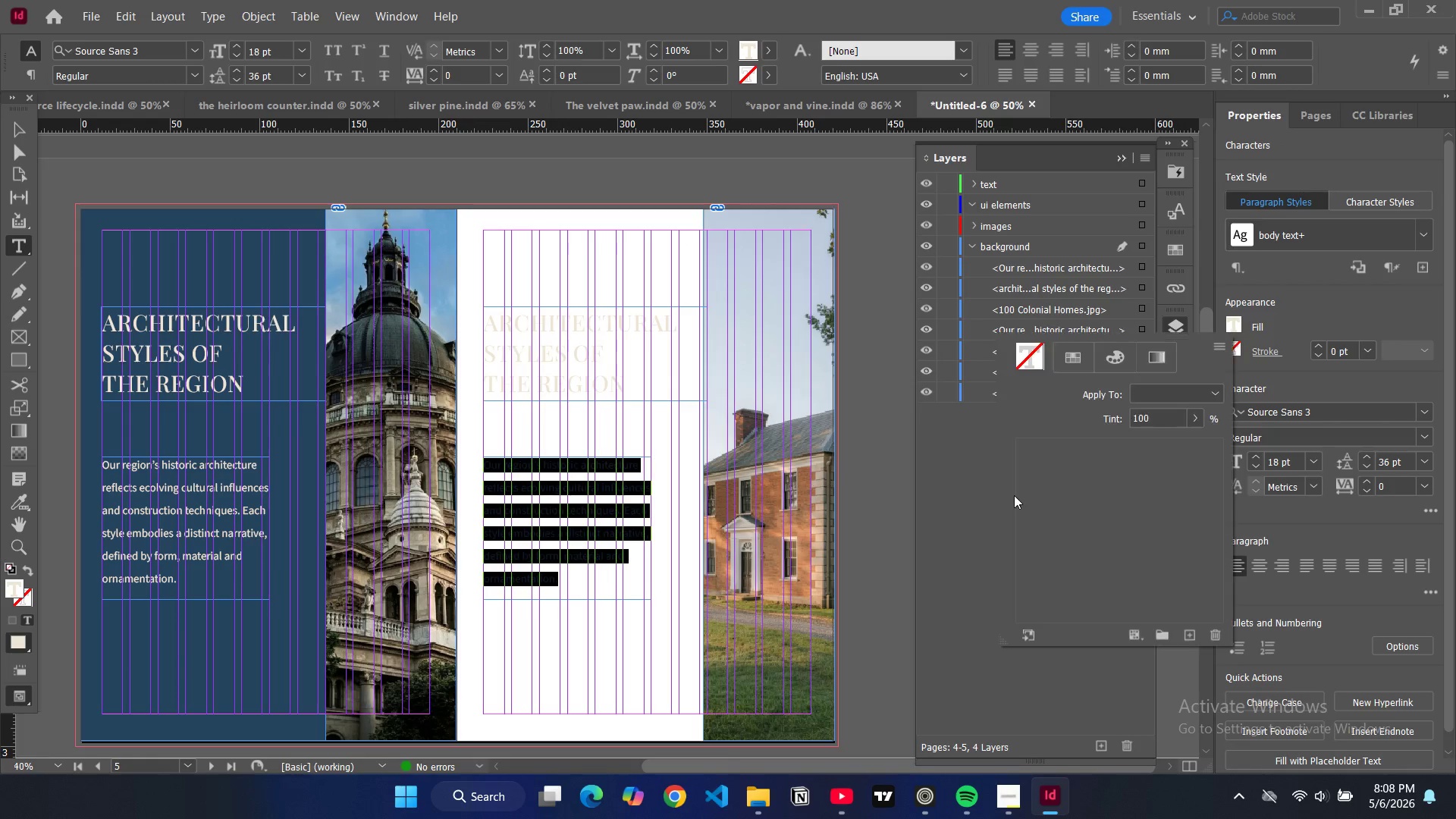 
scroll: coordinate [1050, 559], scroll_direction: down, amount: 9.0
 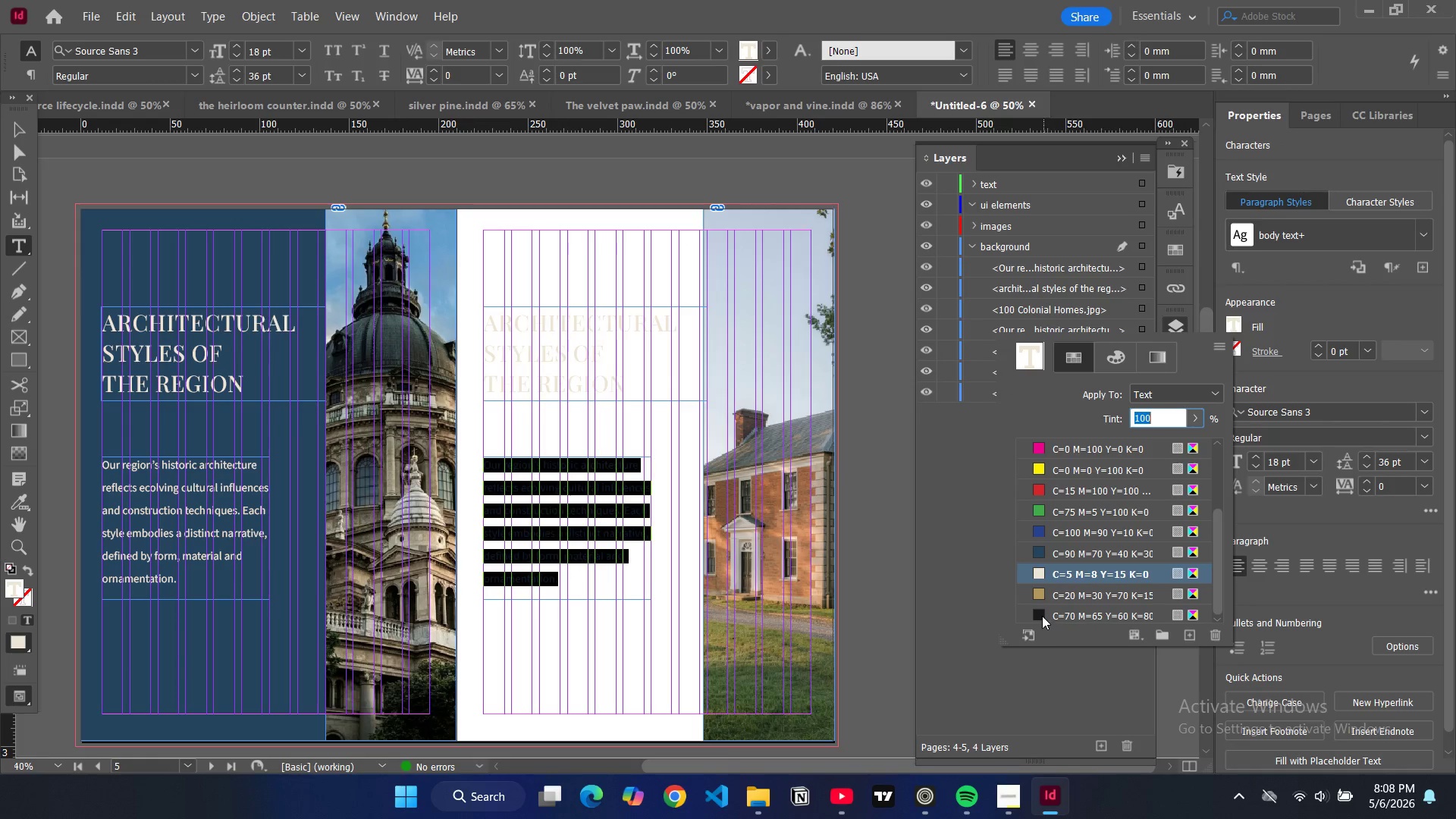 
left_click([1040, 614])
 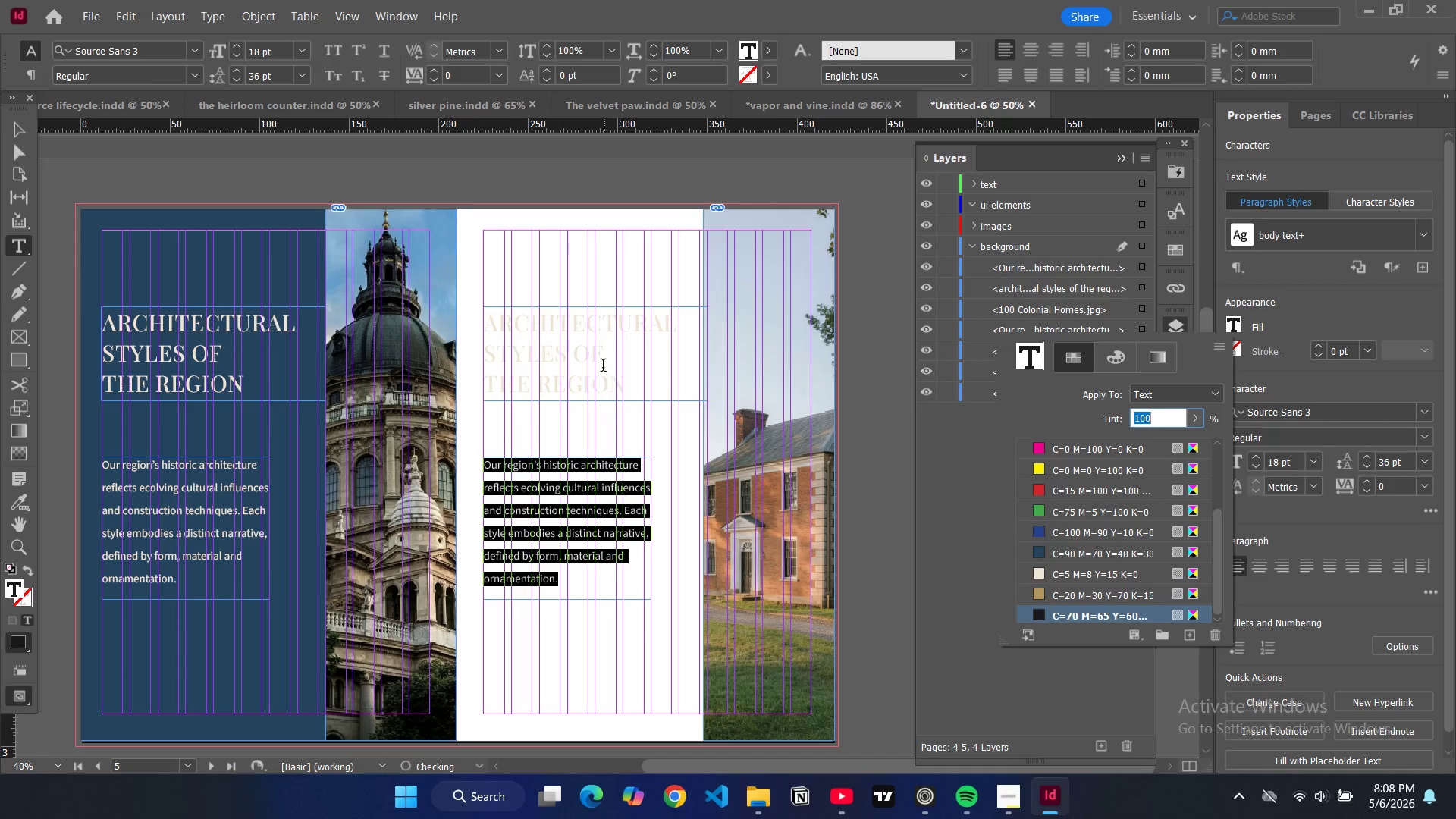 
double_click([601, 367])
 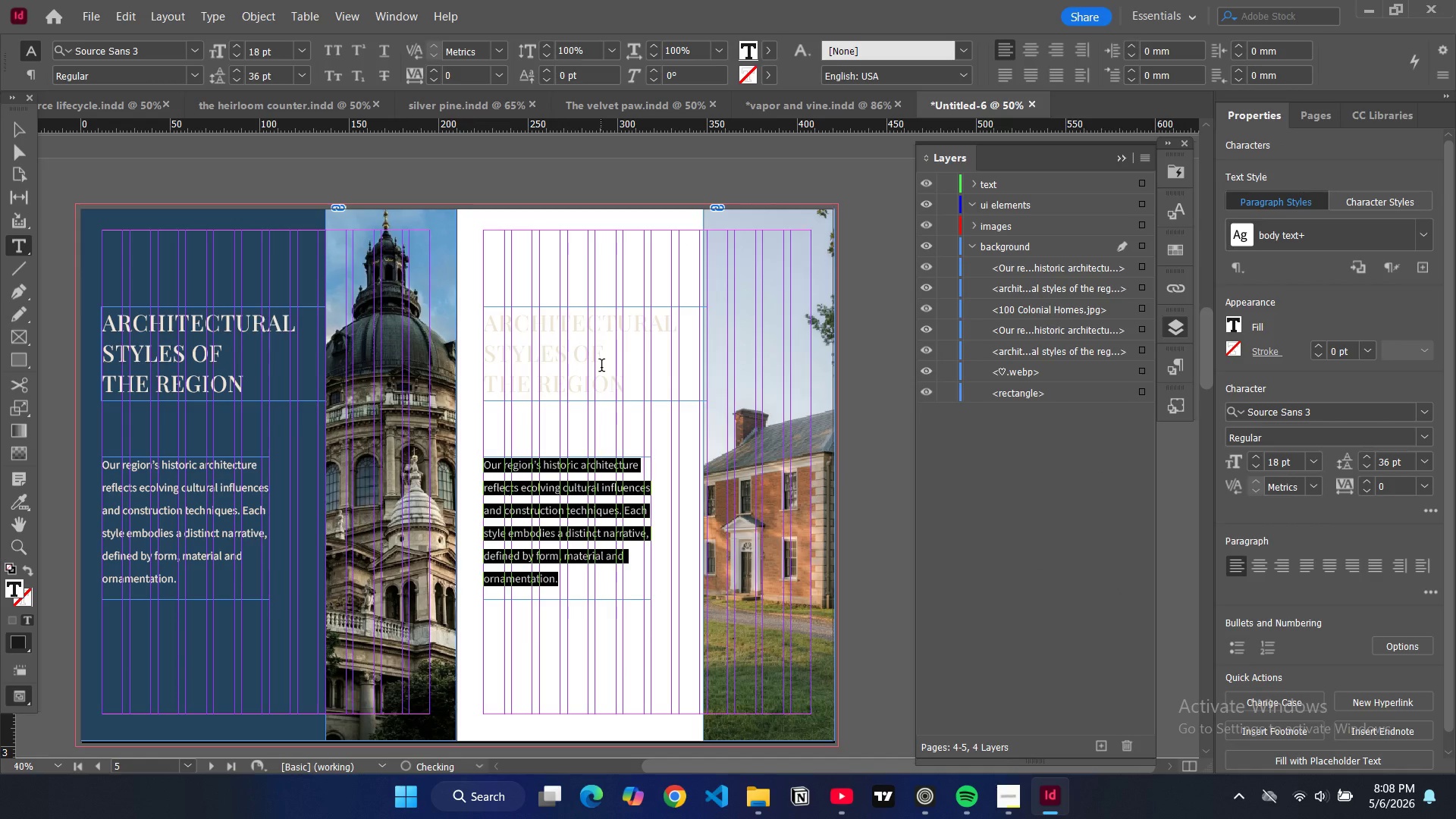 
key(Control+A)
 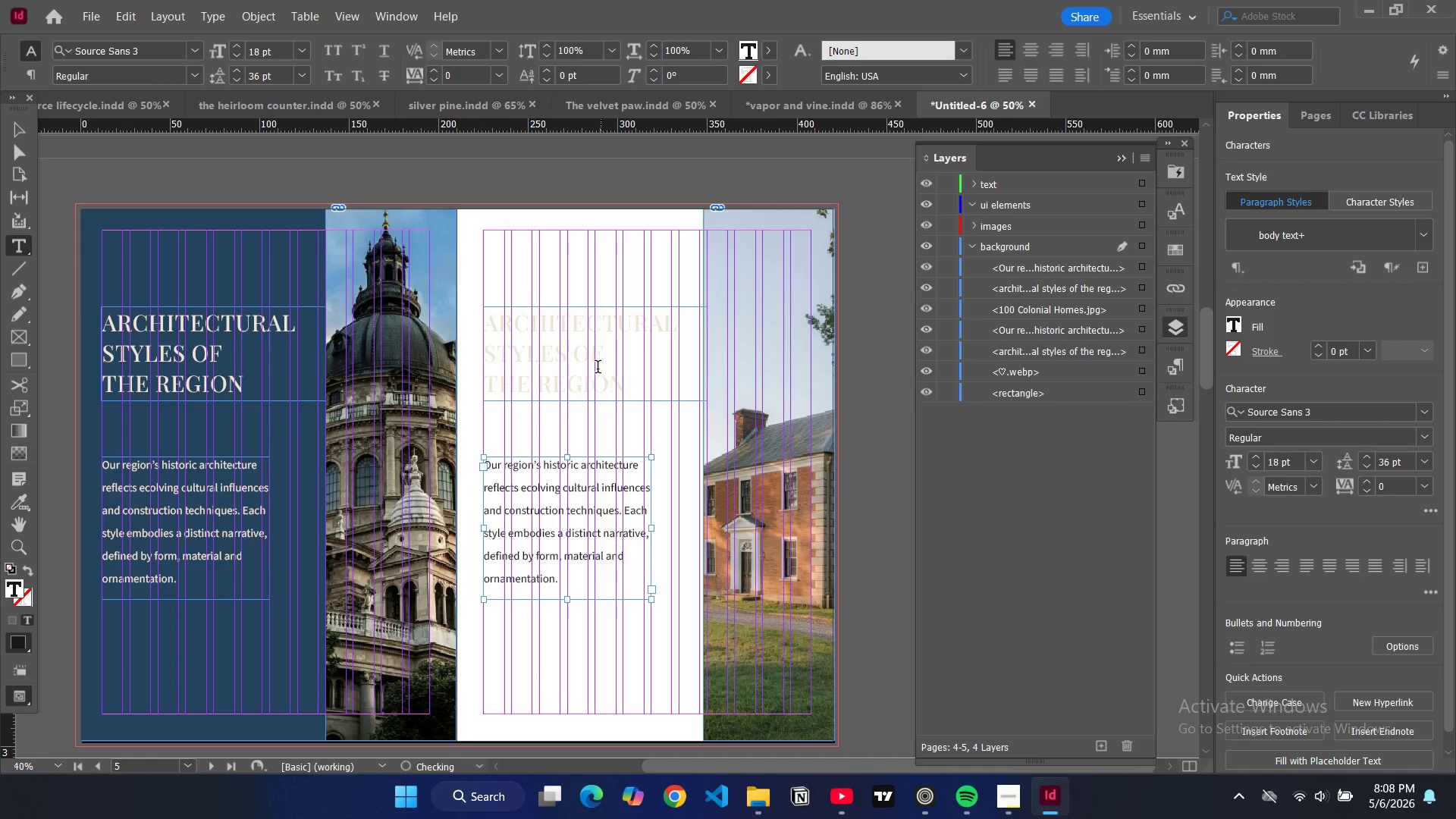 
double_click([598, 369])
 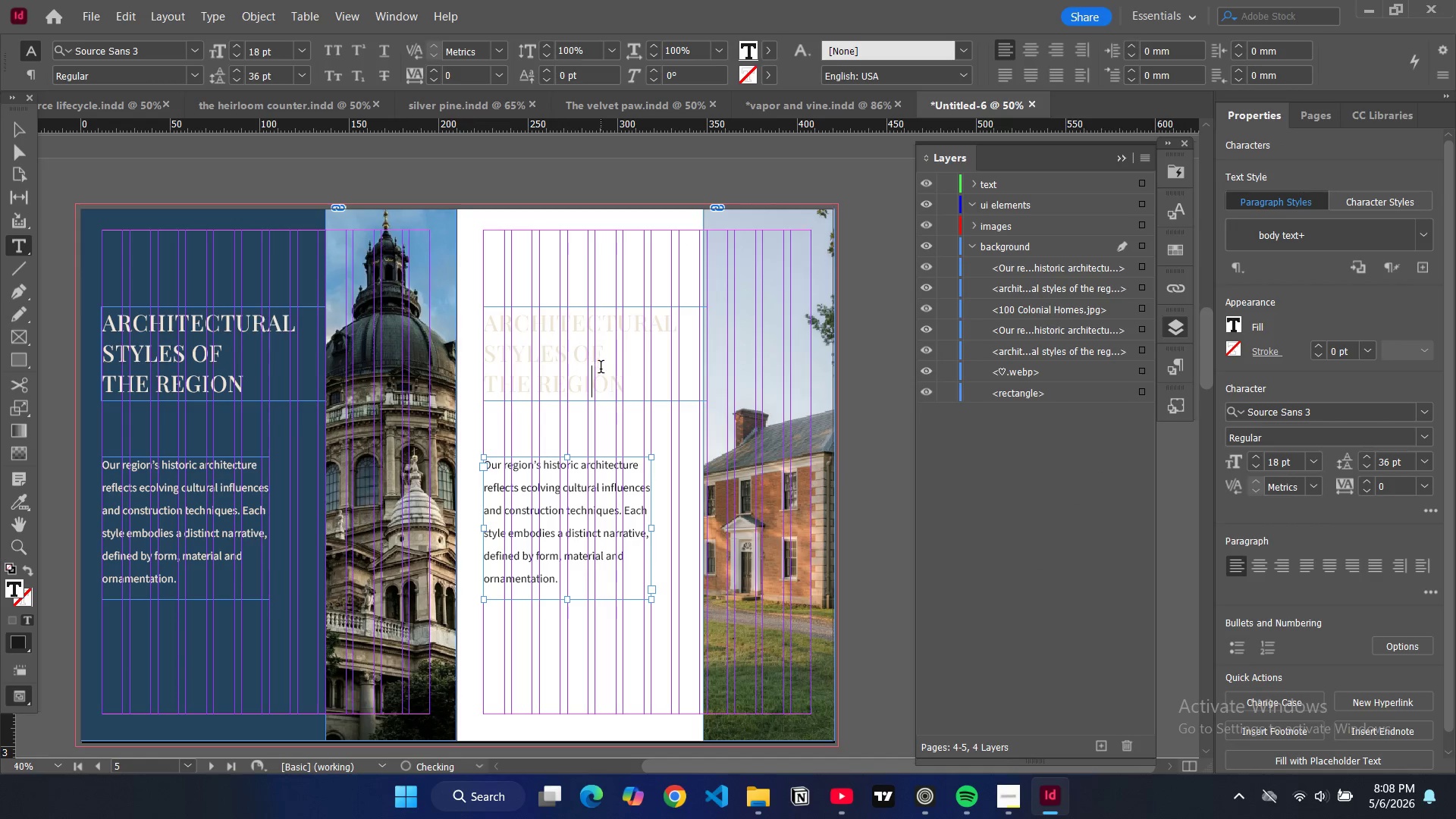 
key(Control+A)
 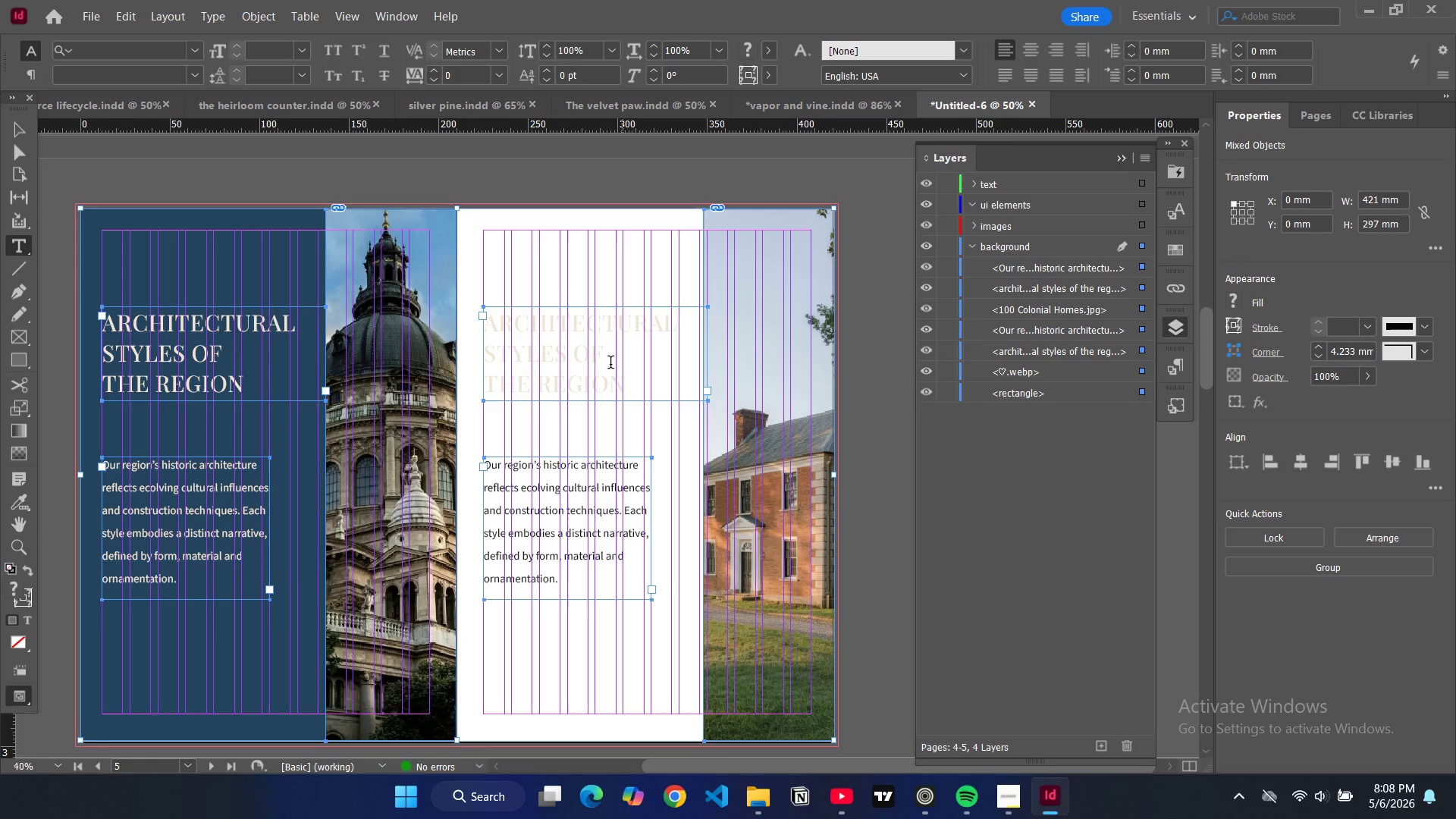 
double_click([610, 364])
 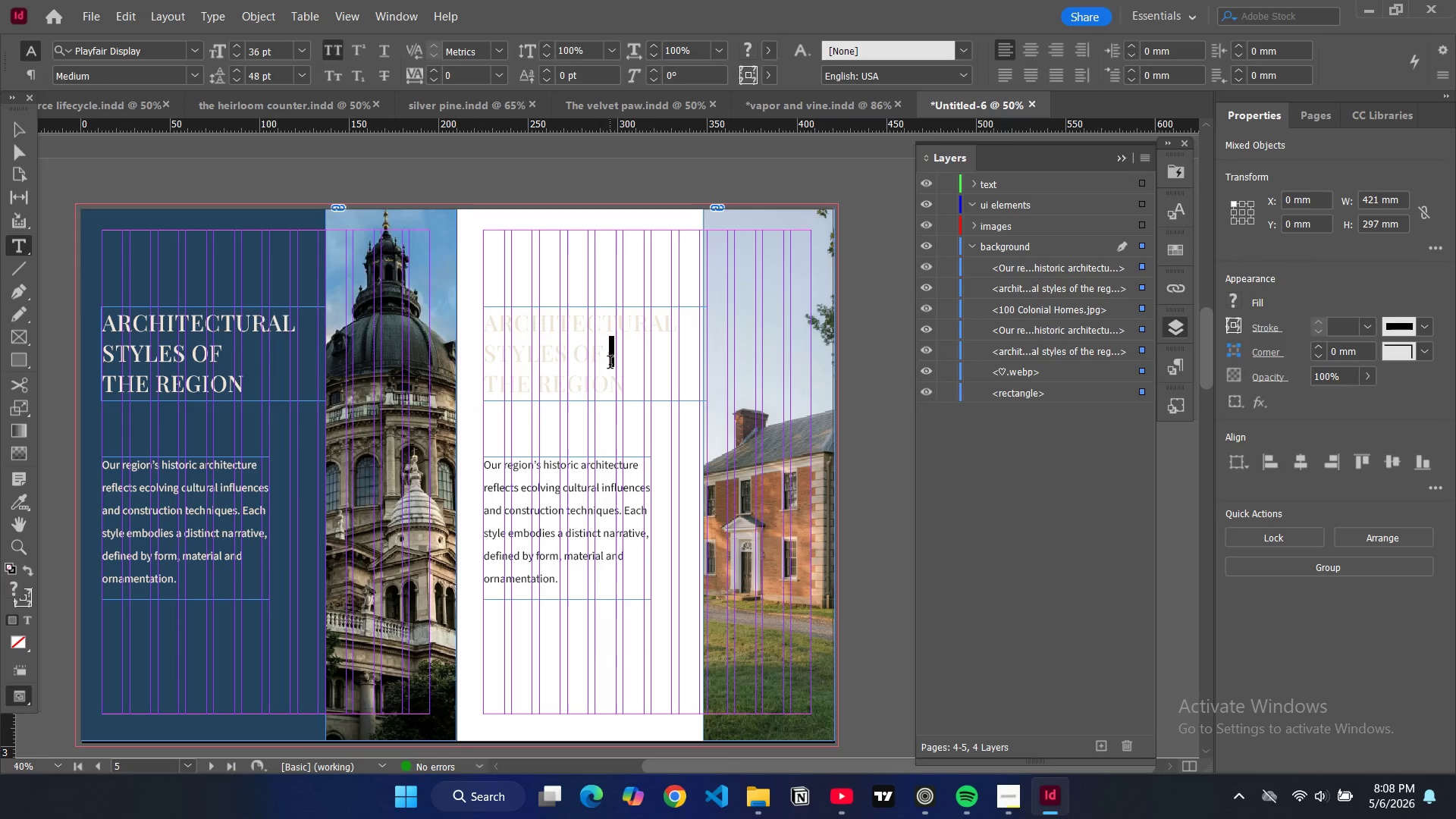 
key(Control+ControlLeft)
 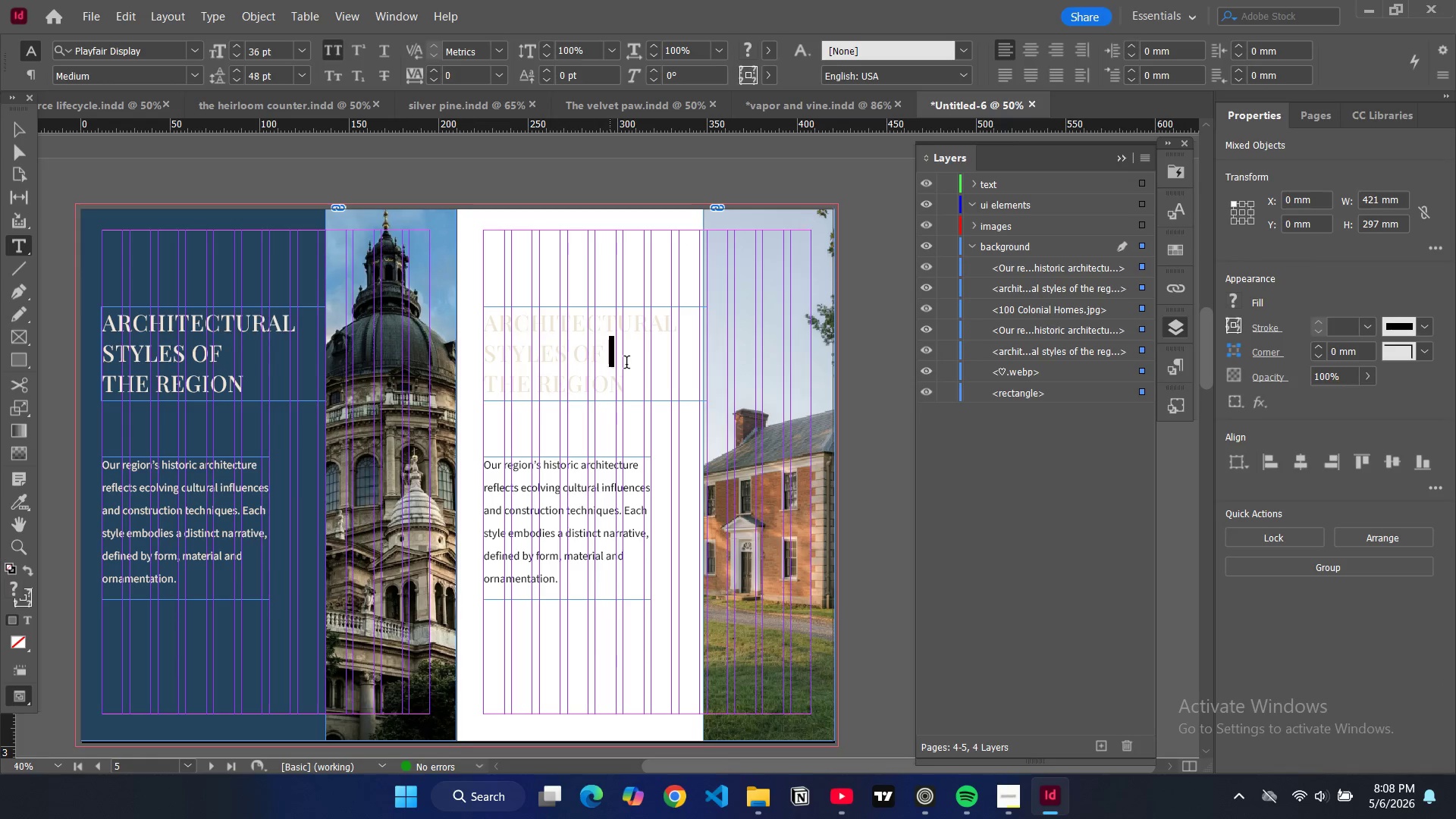 
key(Control+A)
 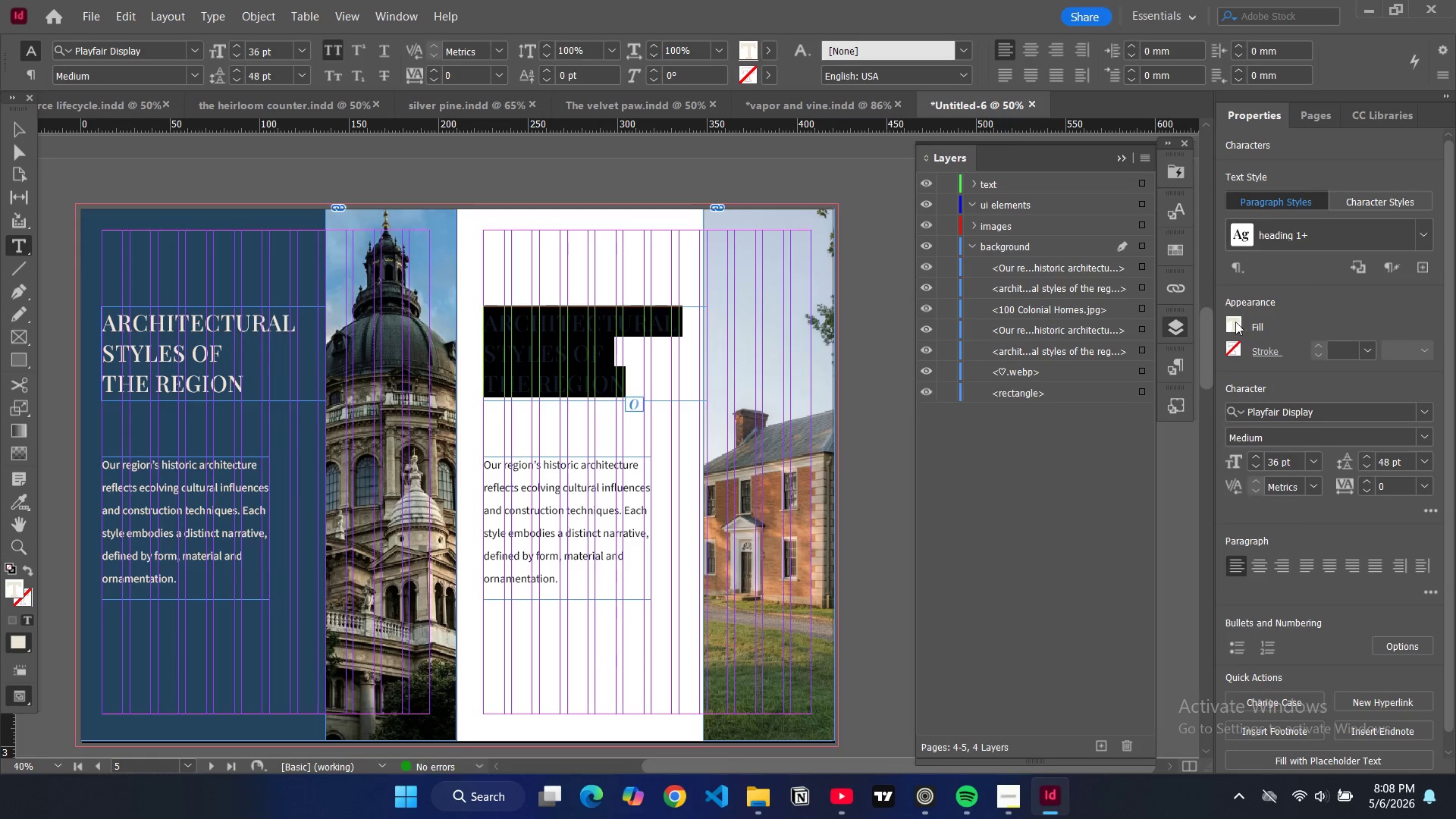 
double_click([1232, 331])
 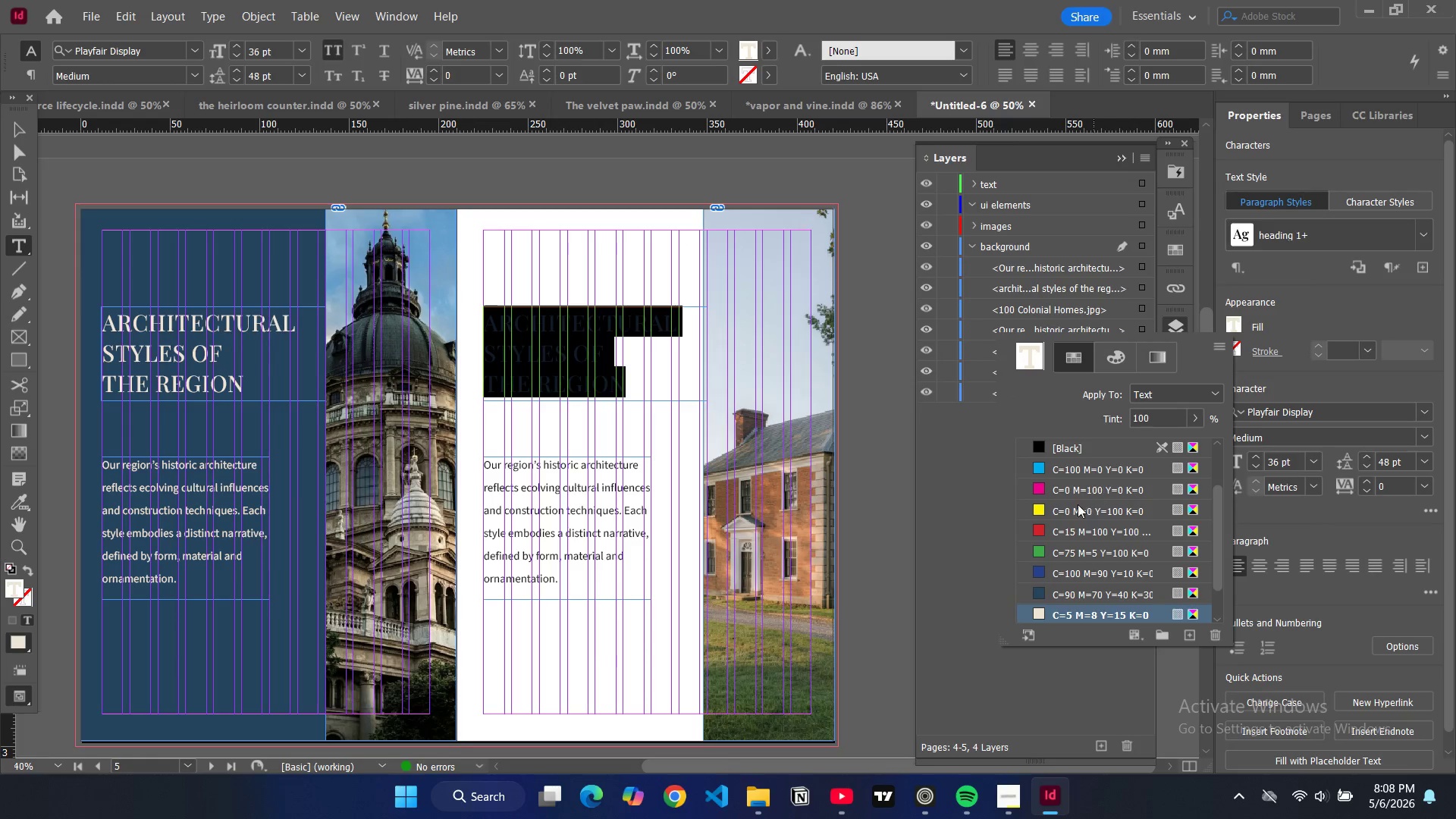 
scroll: coordinate [1053, 573], scroll_direction: down, amount: 8.0
 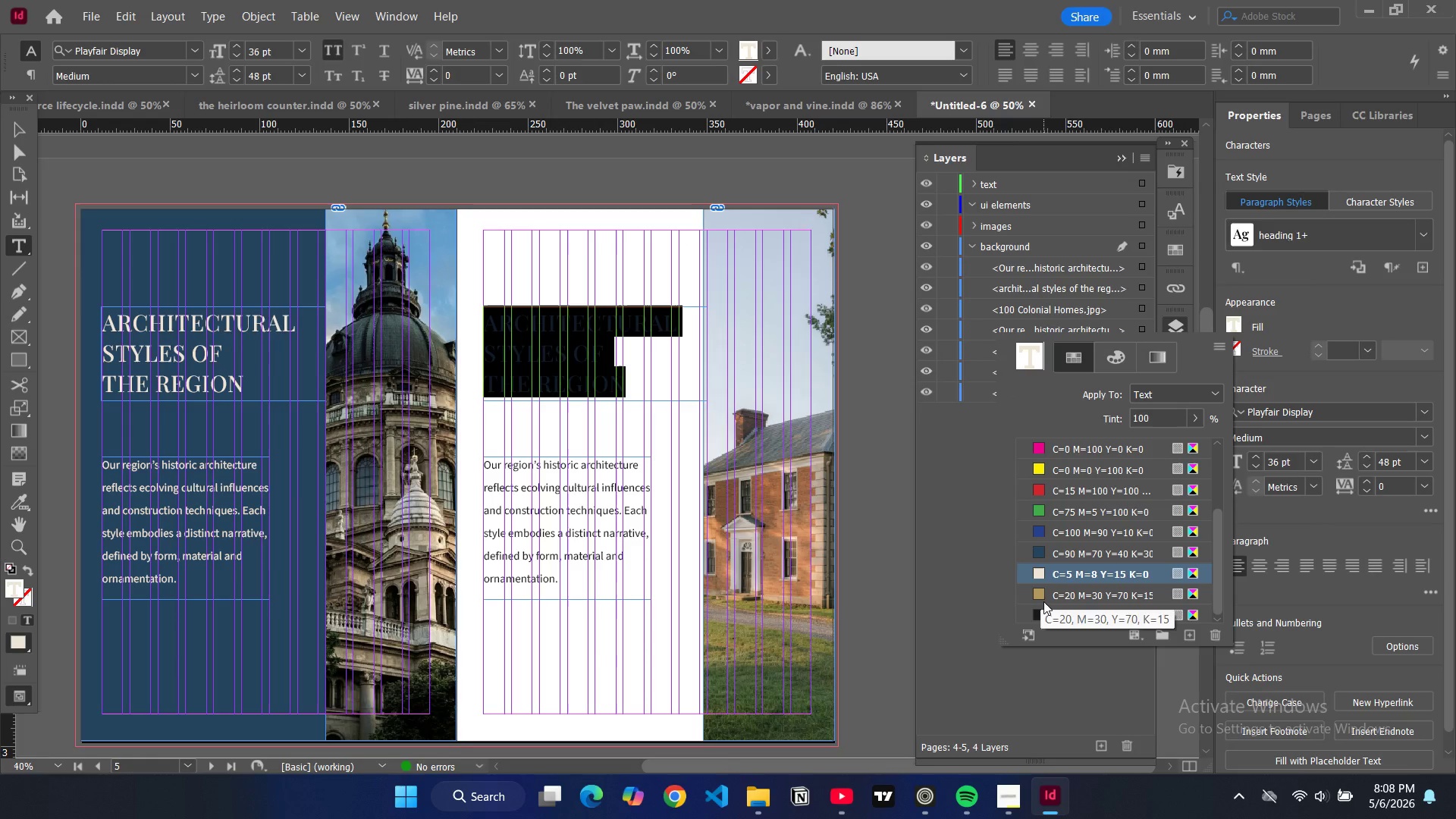 
left_click([1043, 613])
 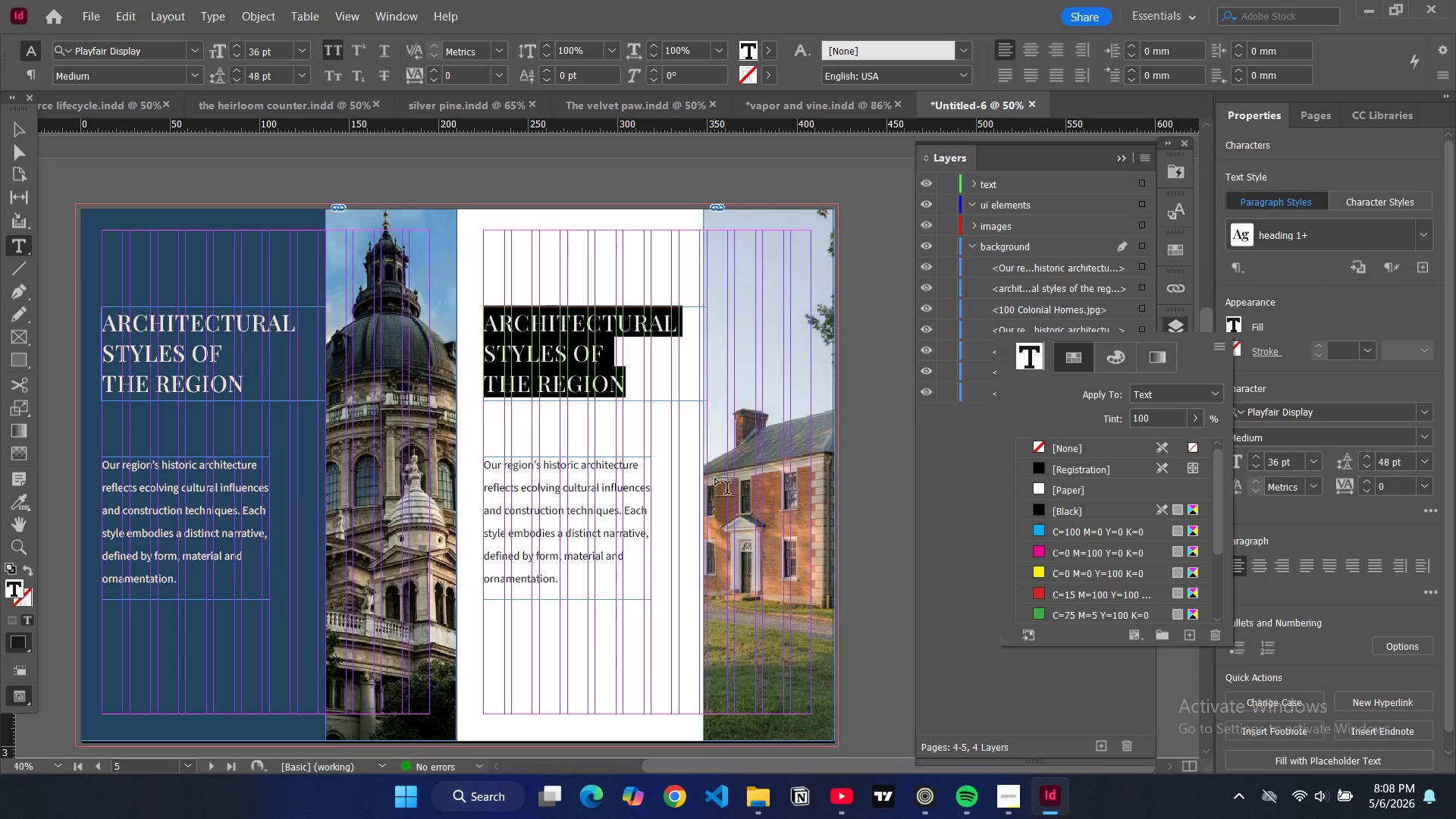 
type(federa)
 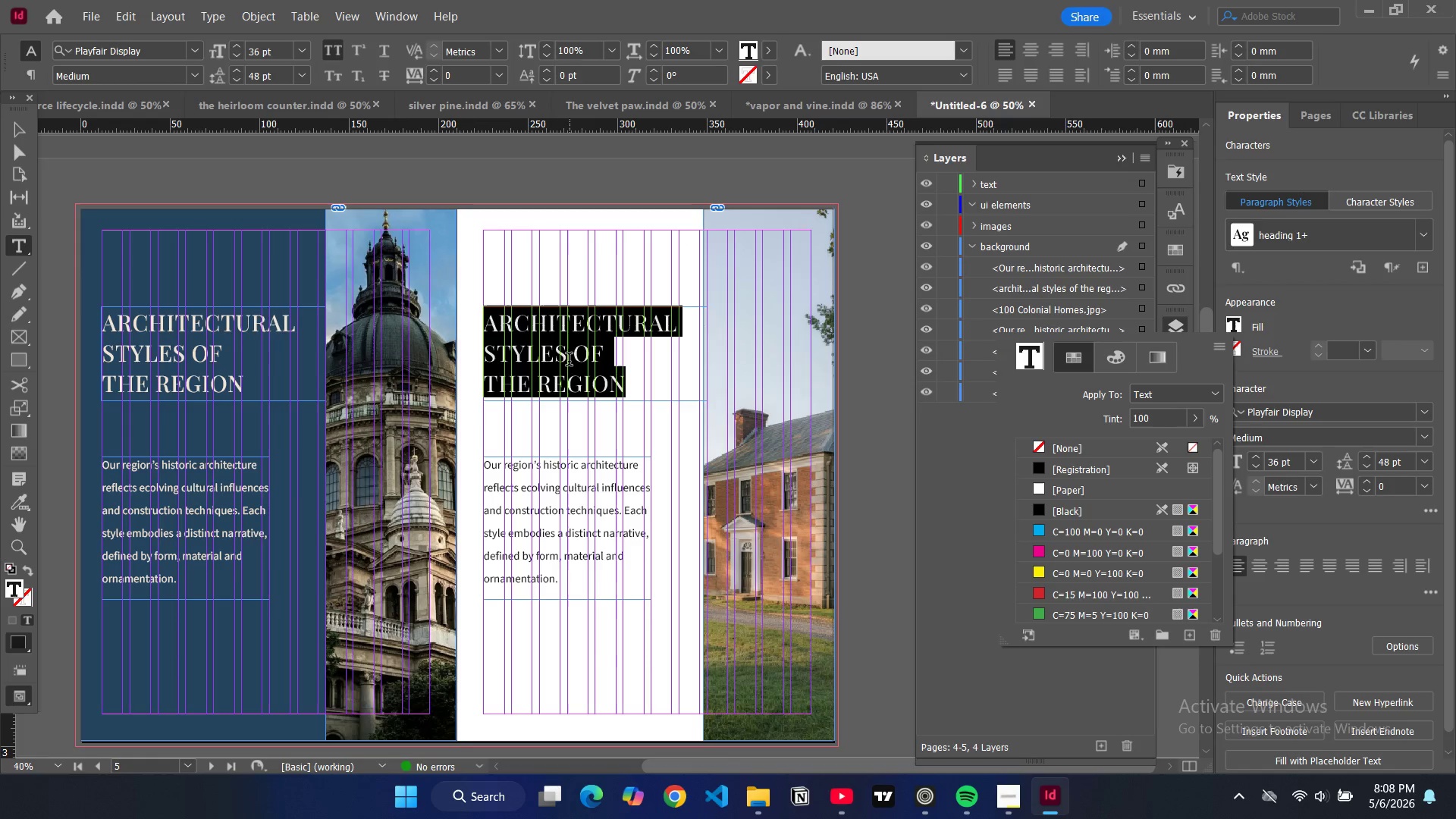 
left_click([586, 364])
 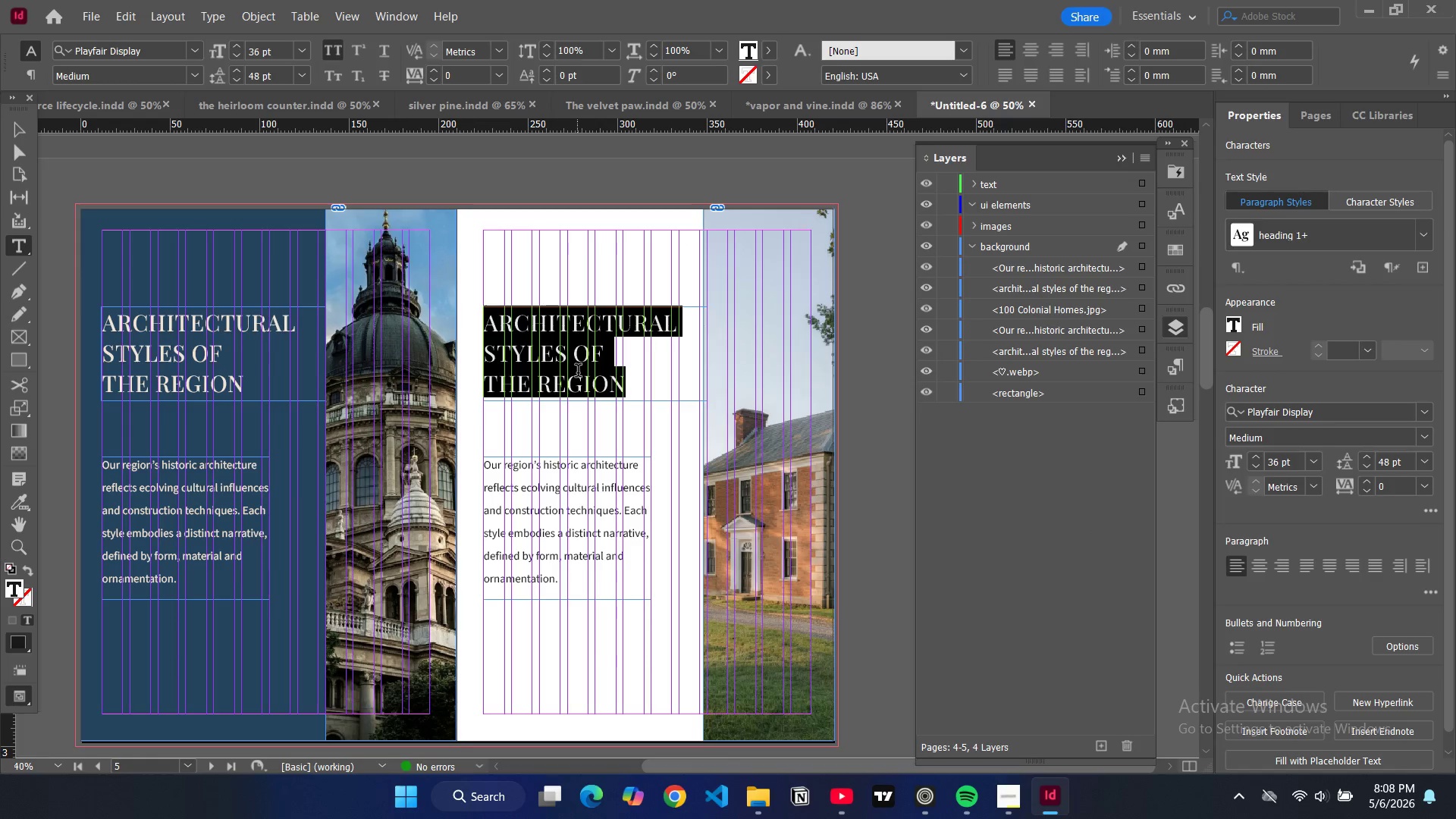 
double_click([578, 372])
 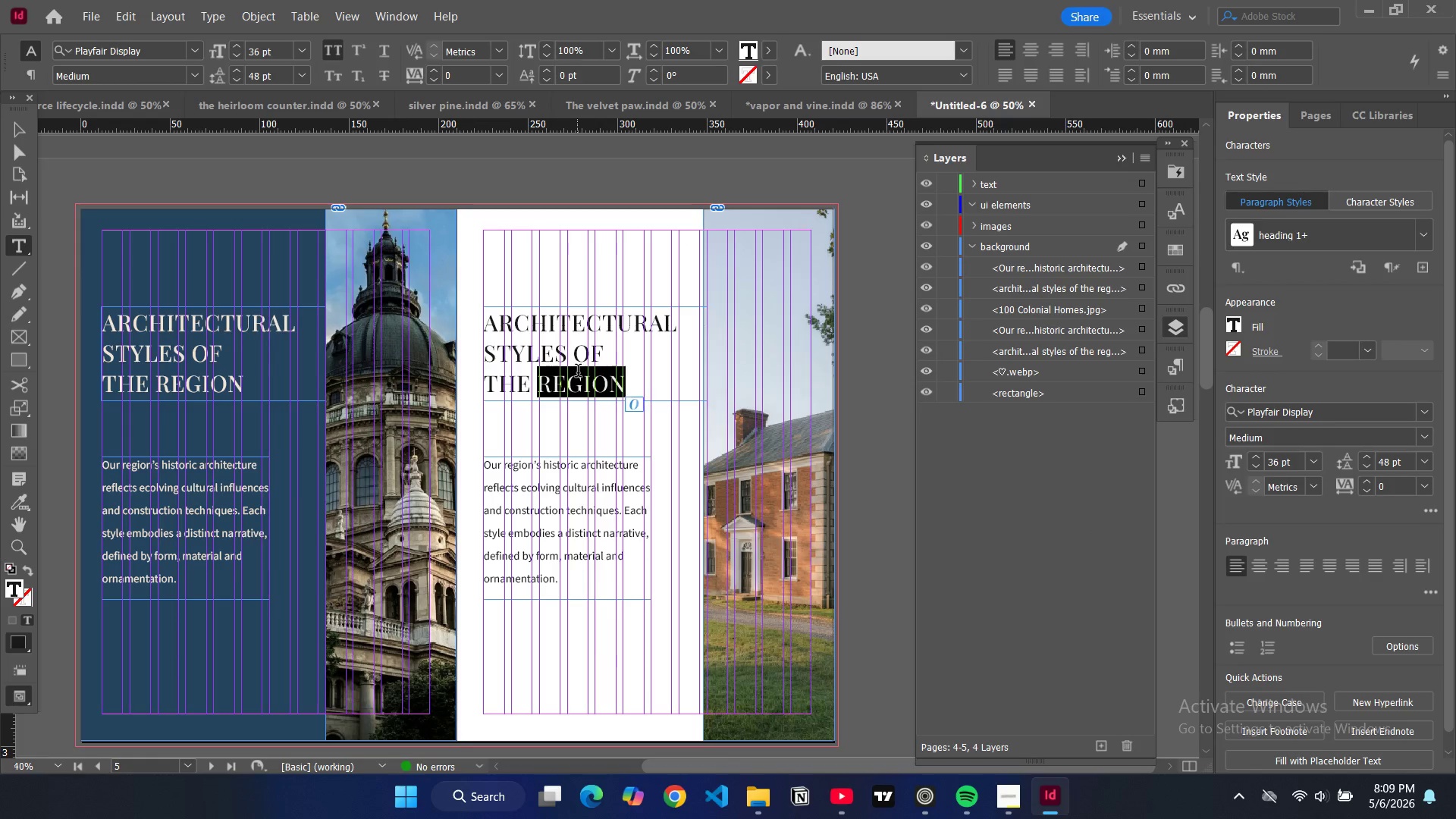 
key(Control+A)
 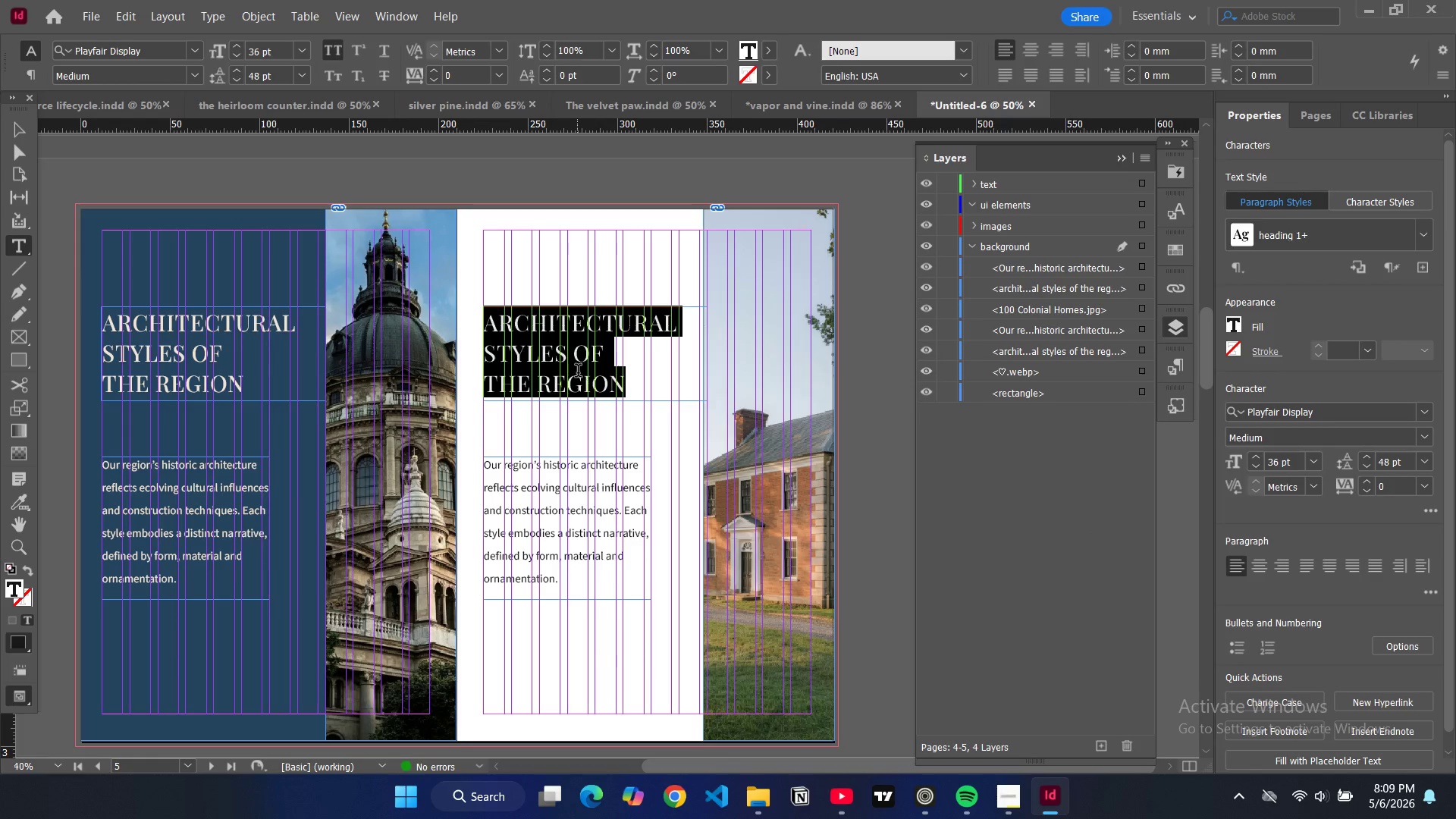 
type(federal)
 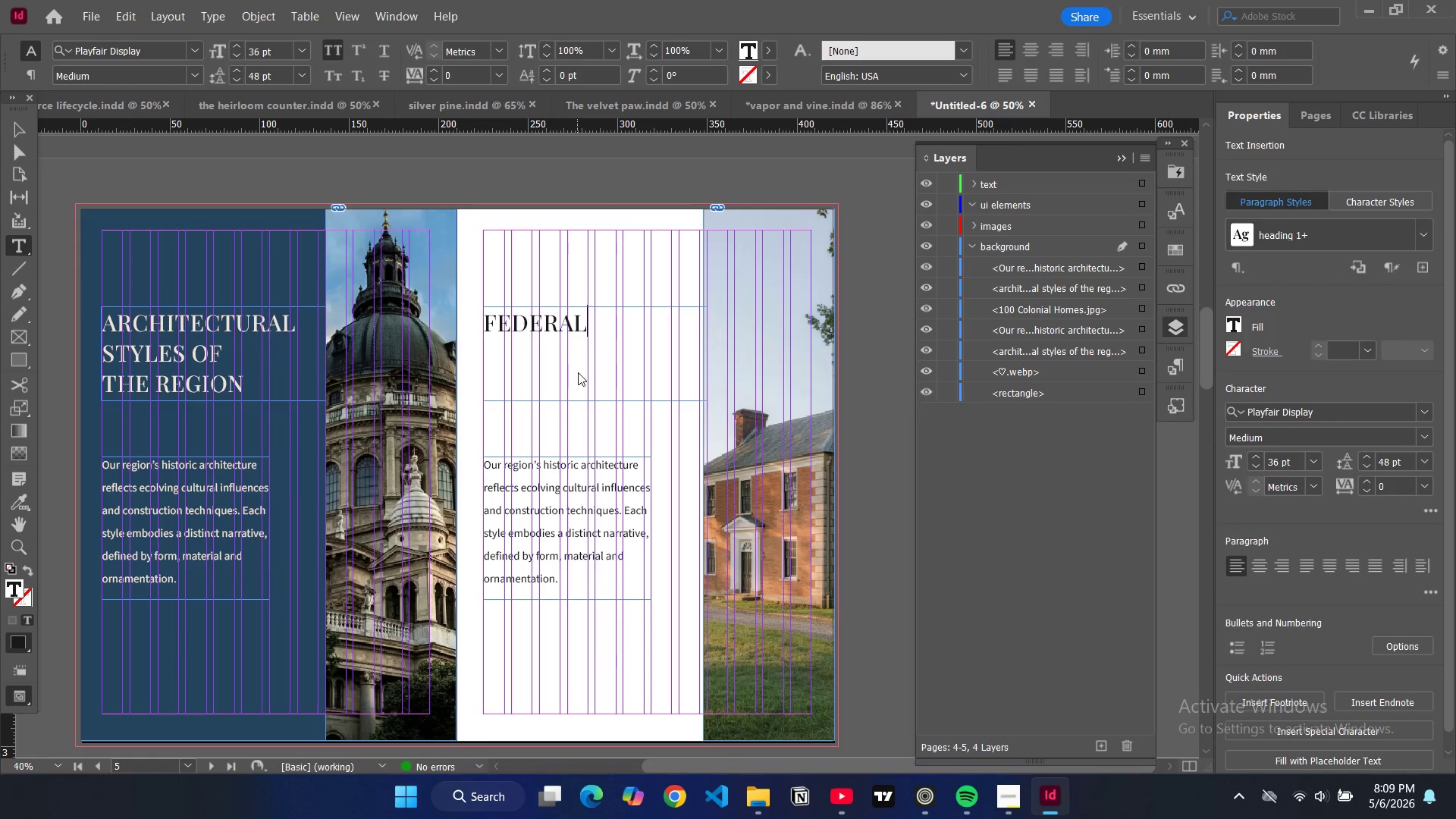 
key(Enter)
 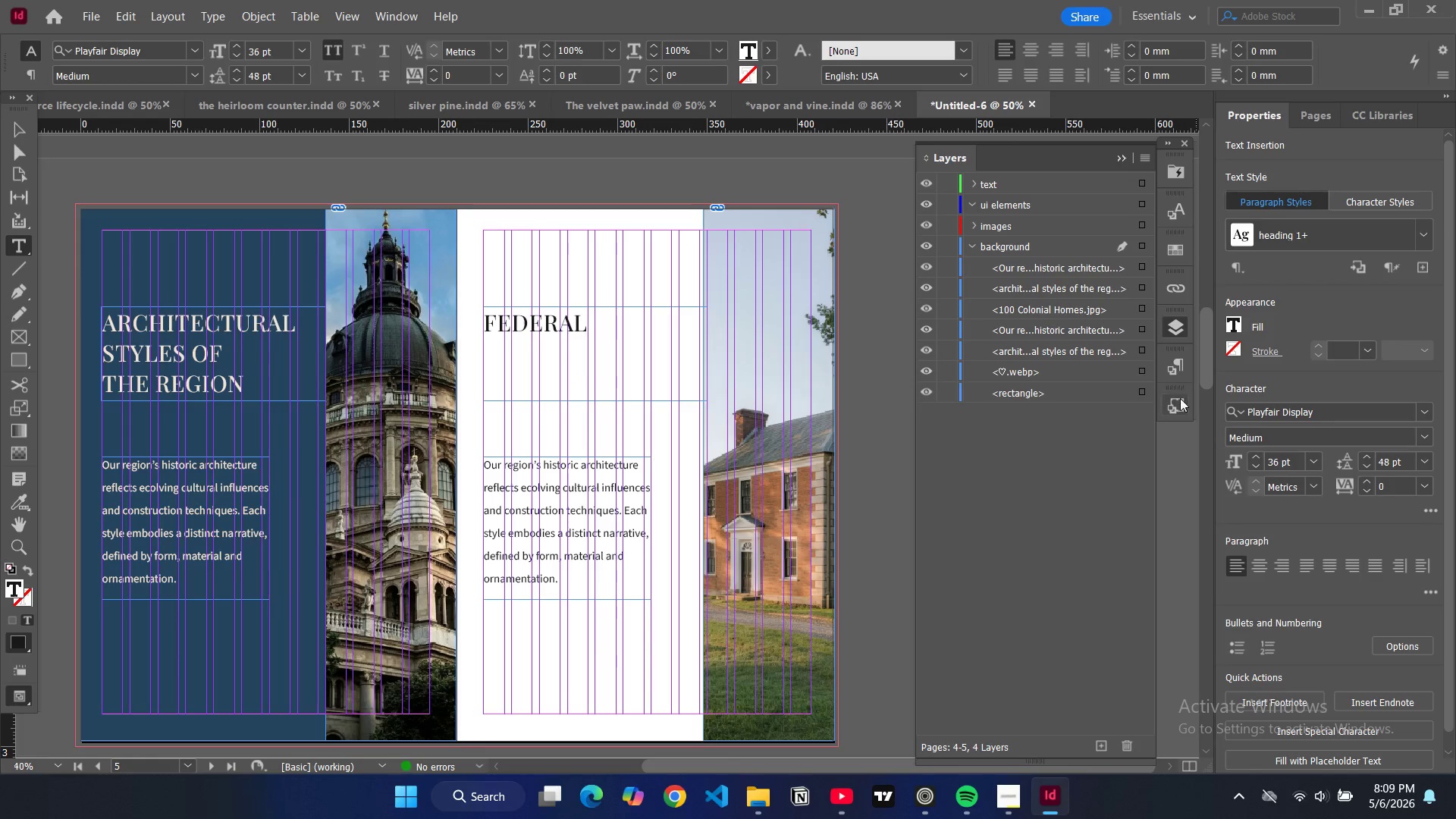 
left_click([1175, 369])
 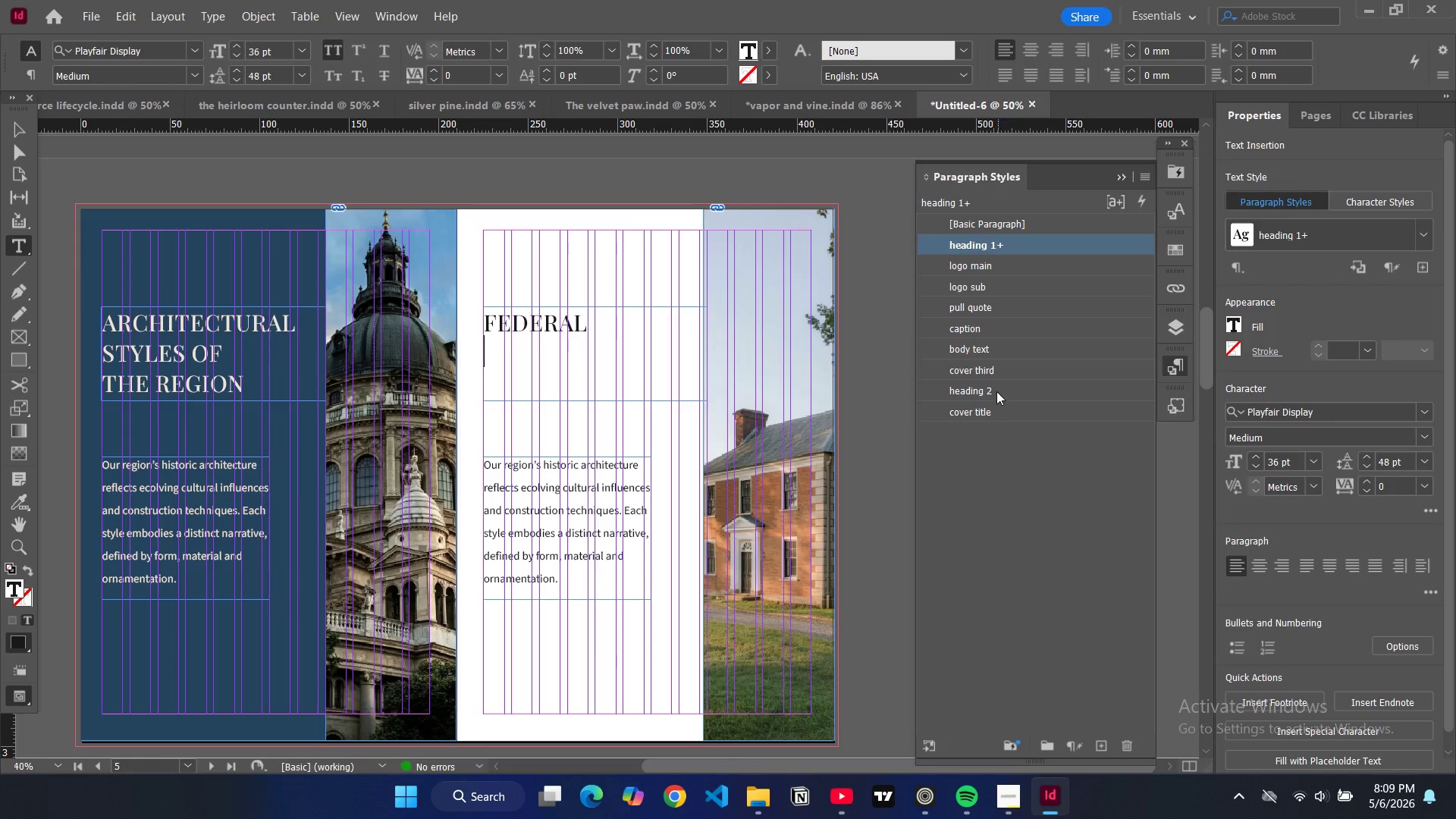 
left_click([991, 388])
 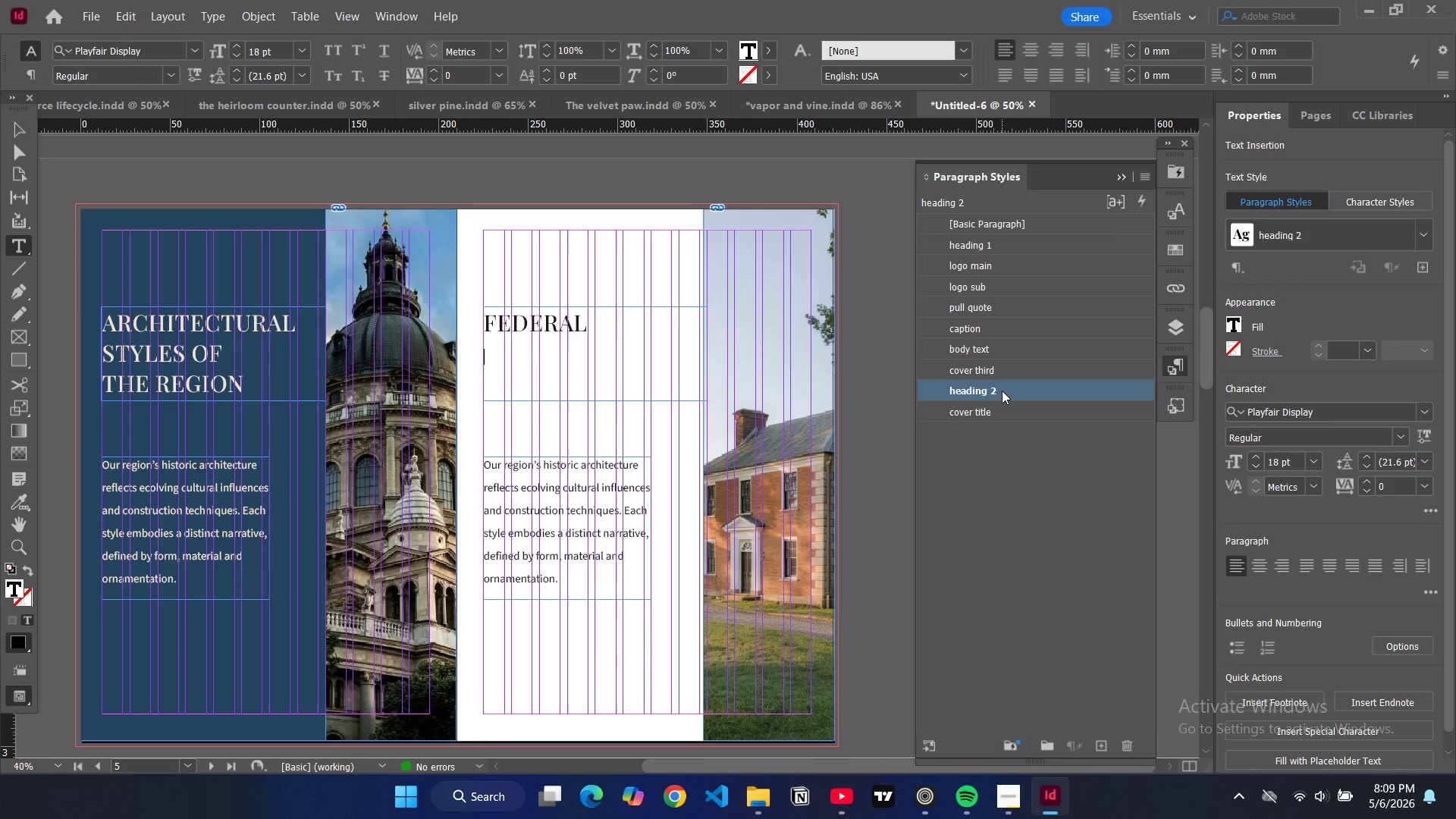 
type((1780 -1840))
 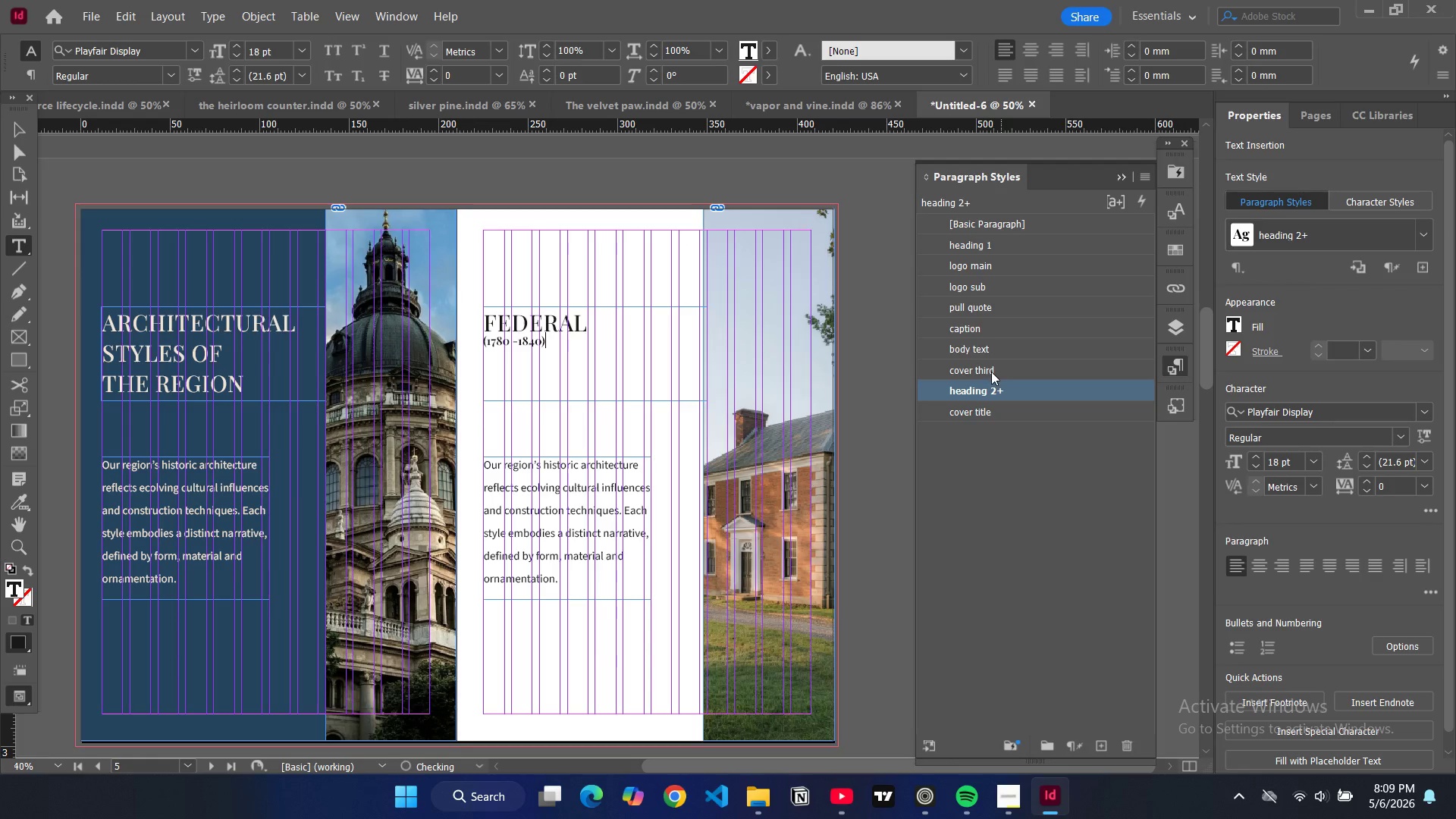 
key(Control+A)
 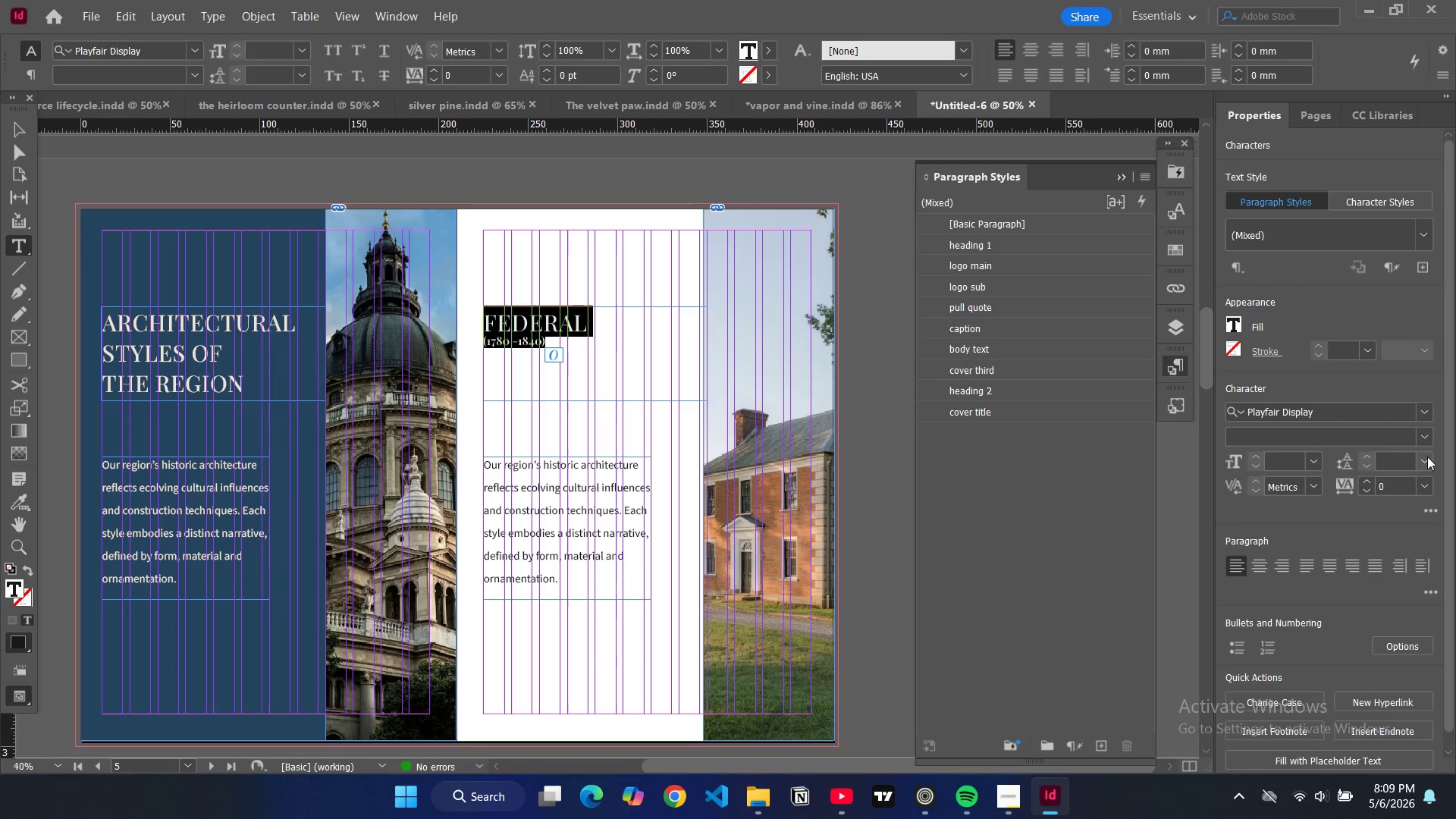 
left_click([1426, 462])
 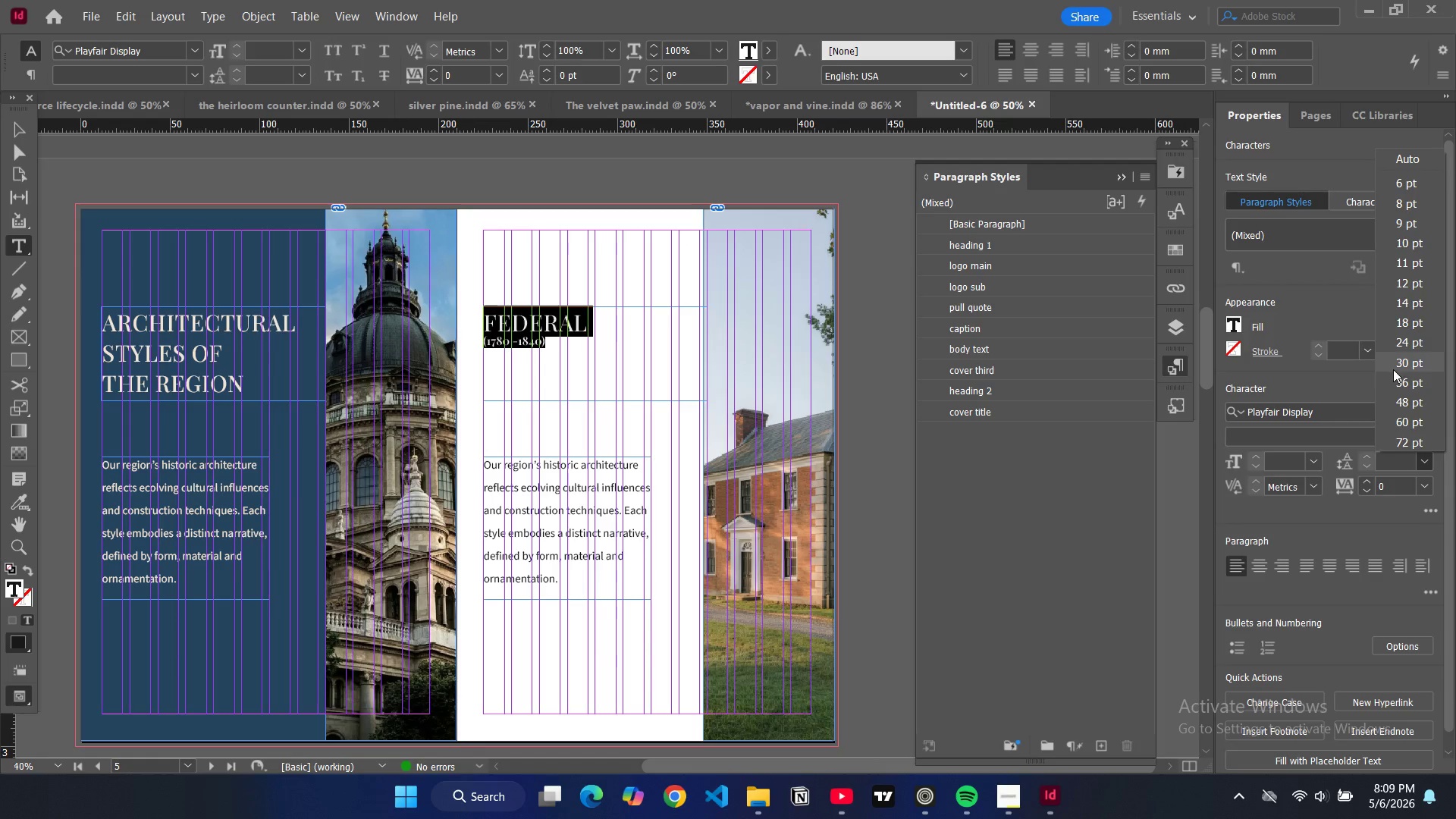 
left_click([1394, 375])
 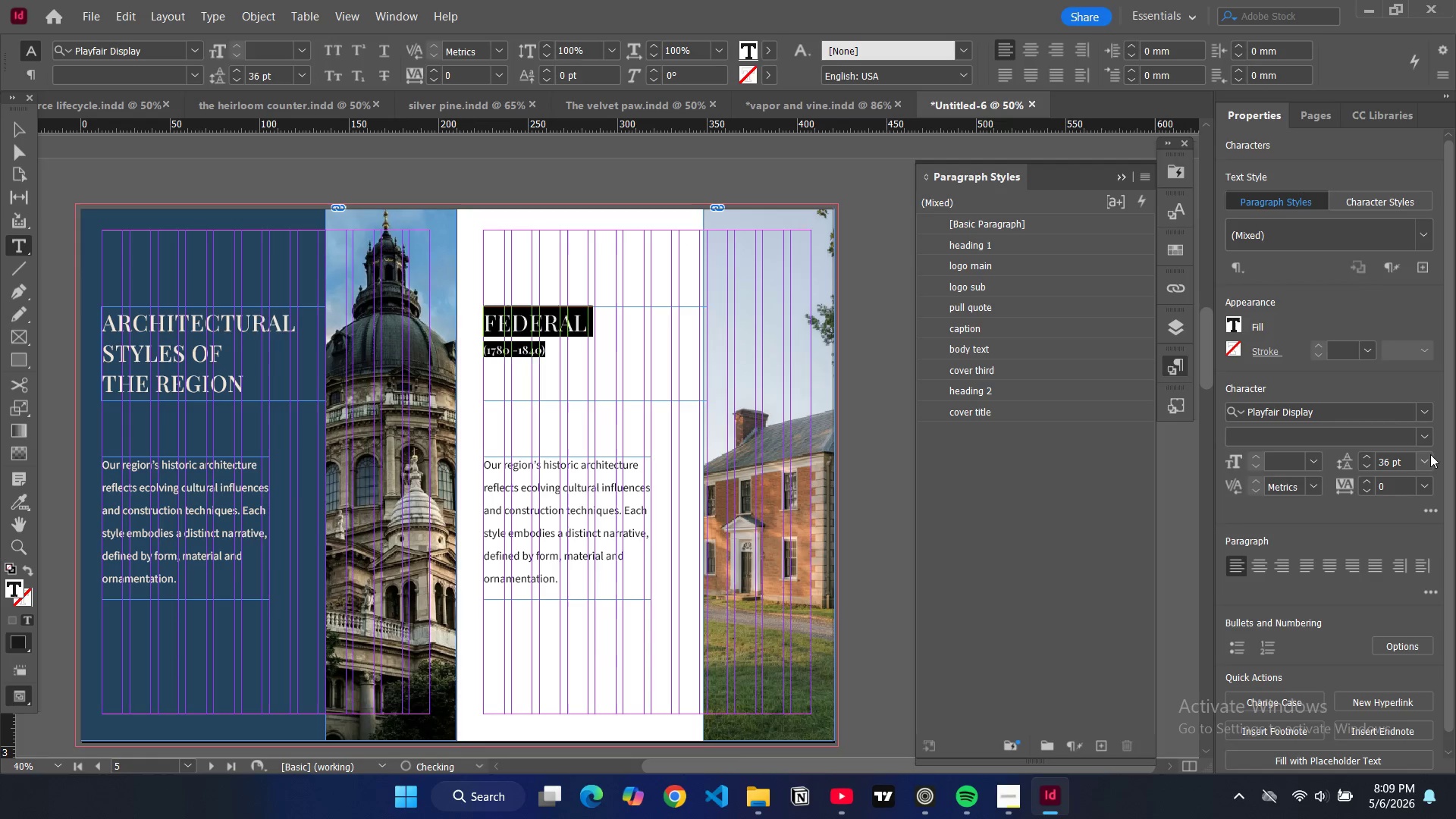 
left_click([1431, 462])
 